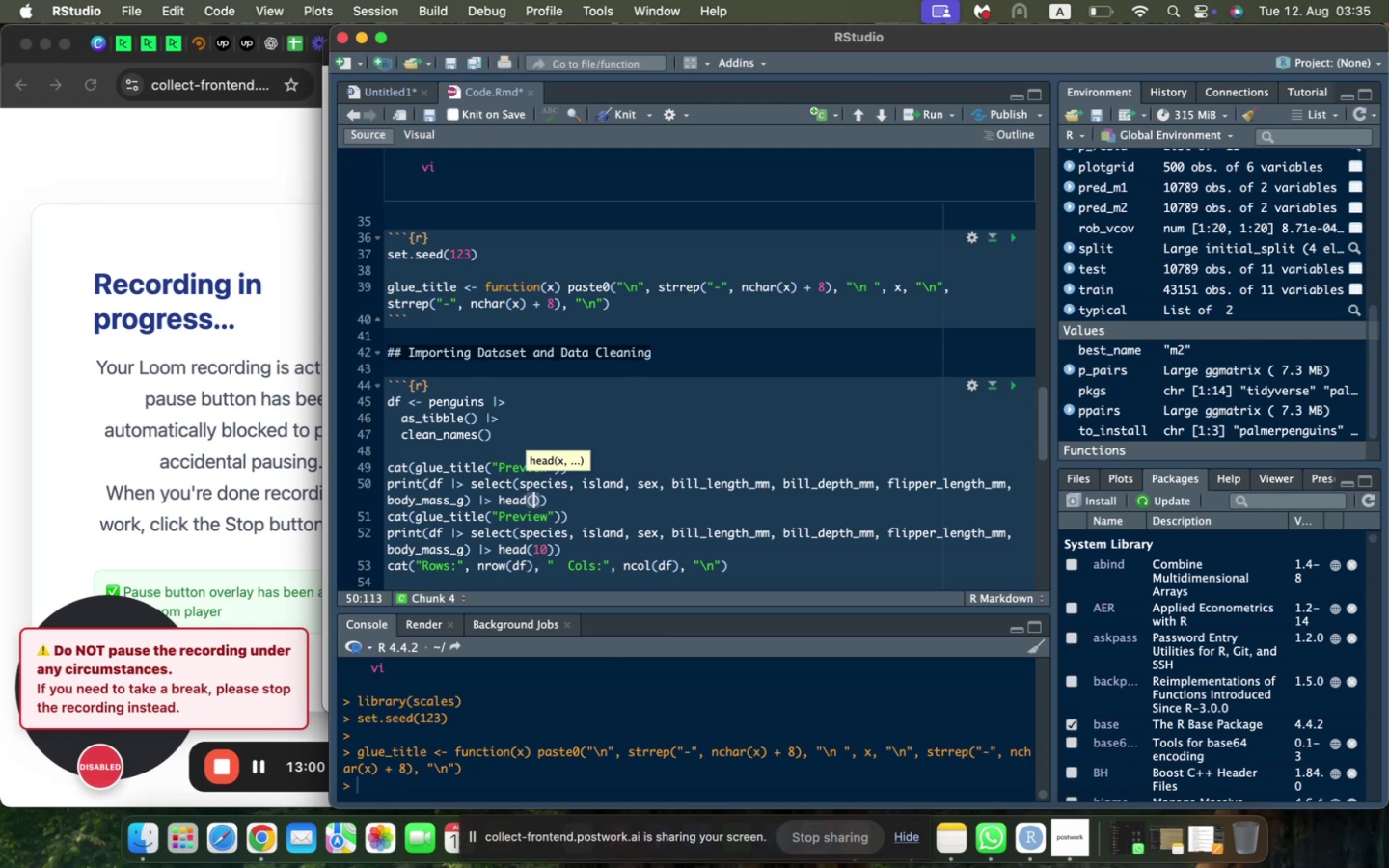 
key(ArrowRight)
 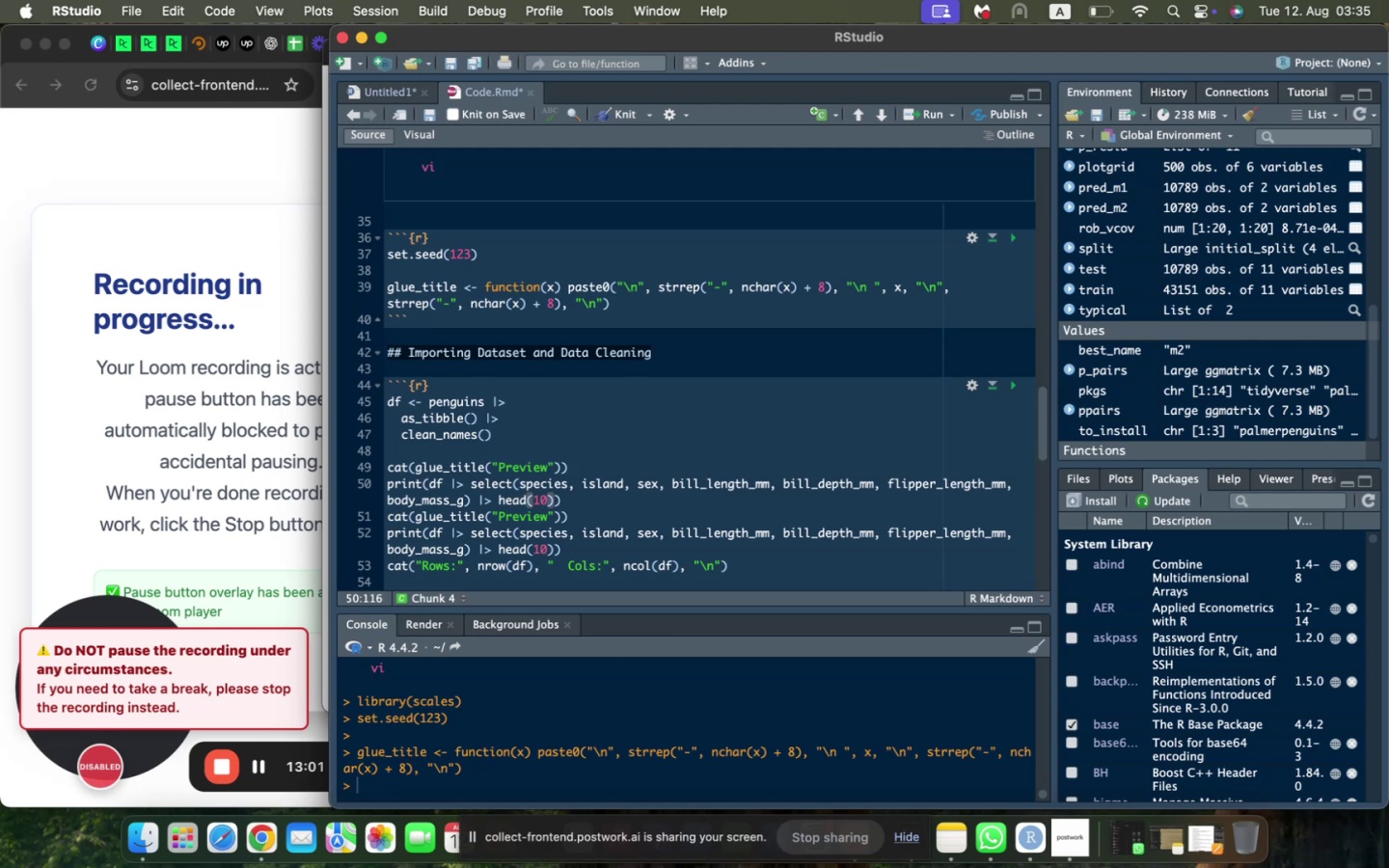 
key(ArrowRight)
 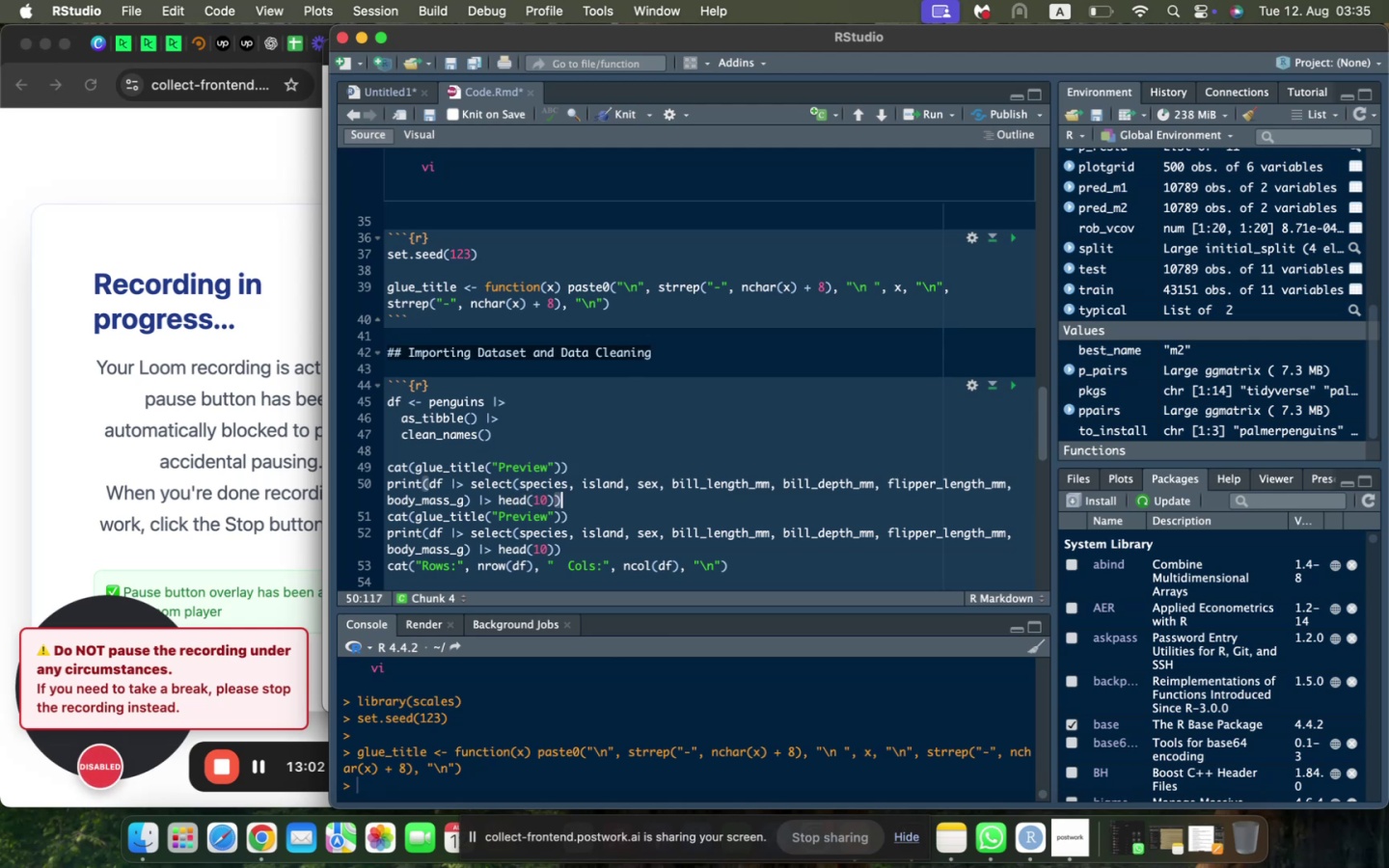 
key(Shift+ArrowDown)
 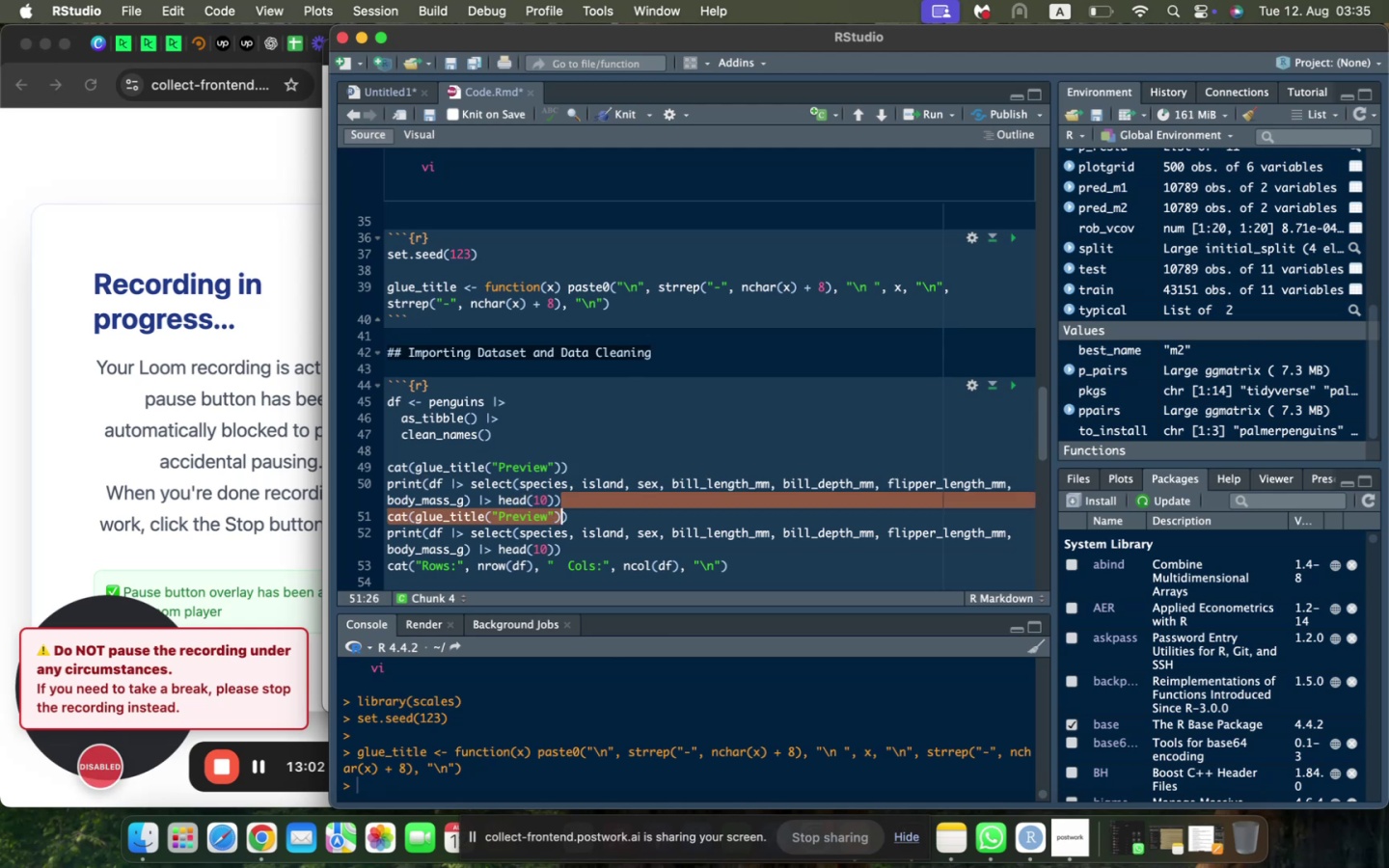 
key(Shift+ArrowDown)
 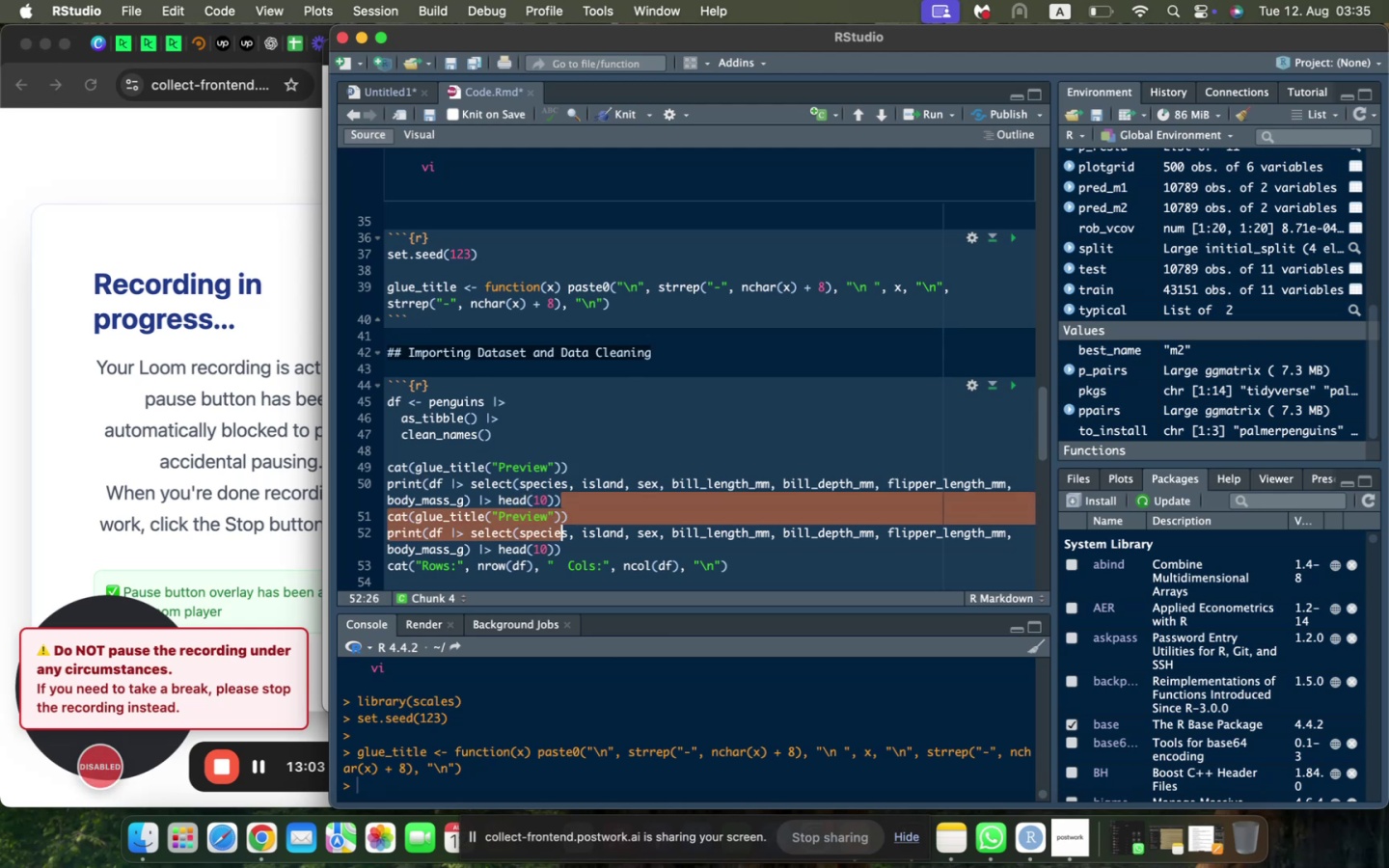 
key(Shift+ArrowDown)
 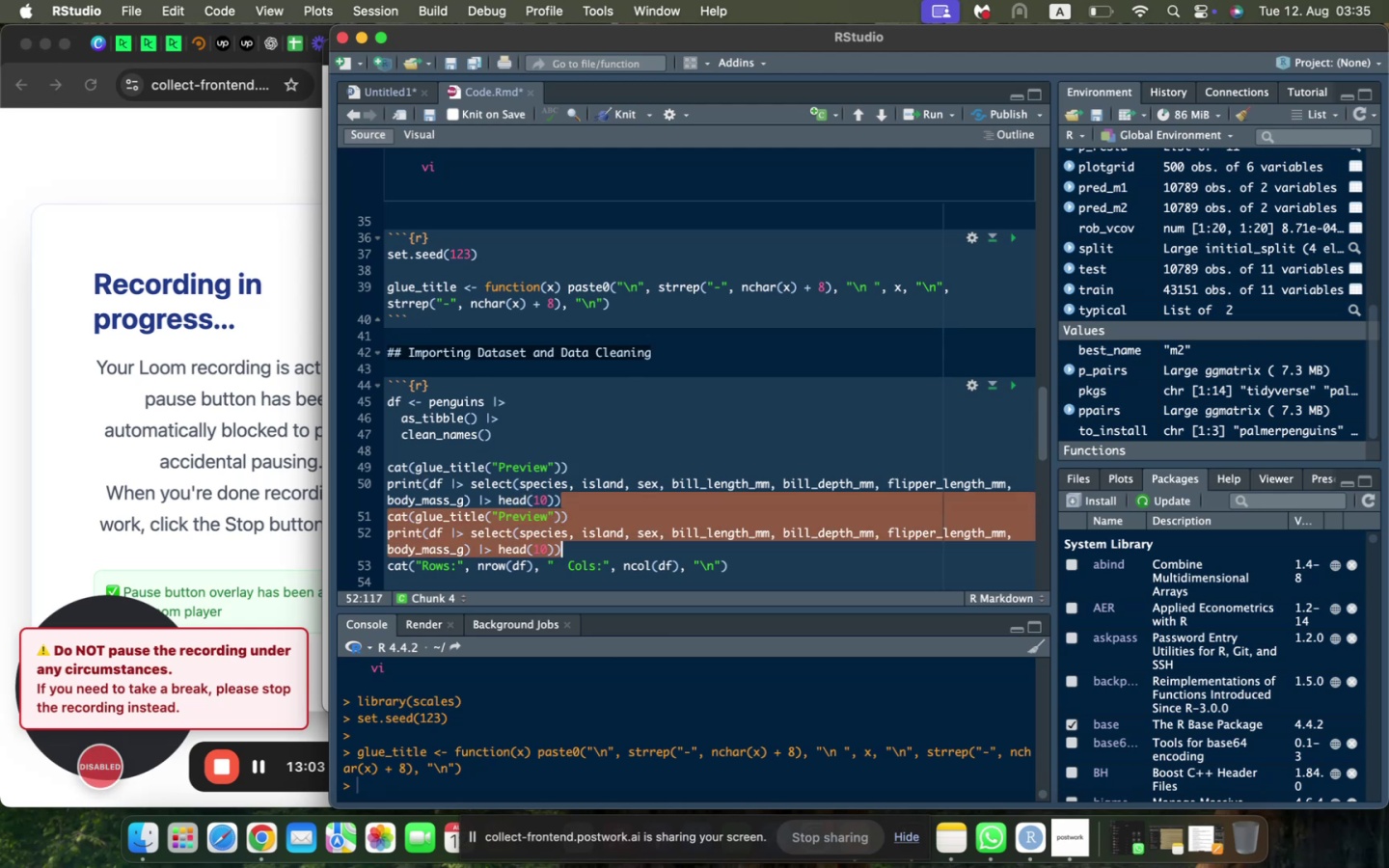 
key(Backspace)
 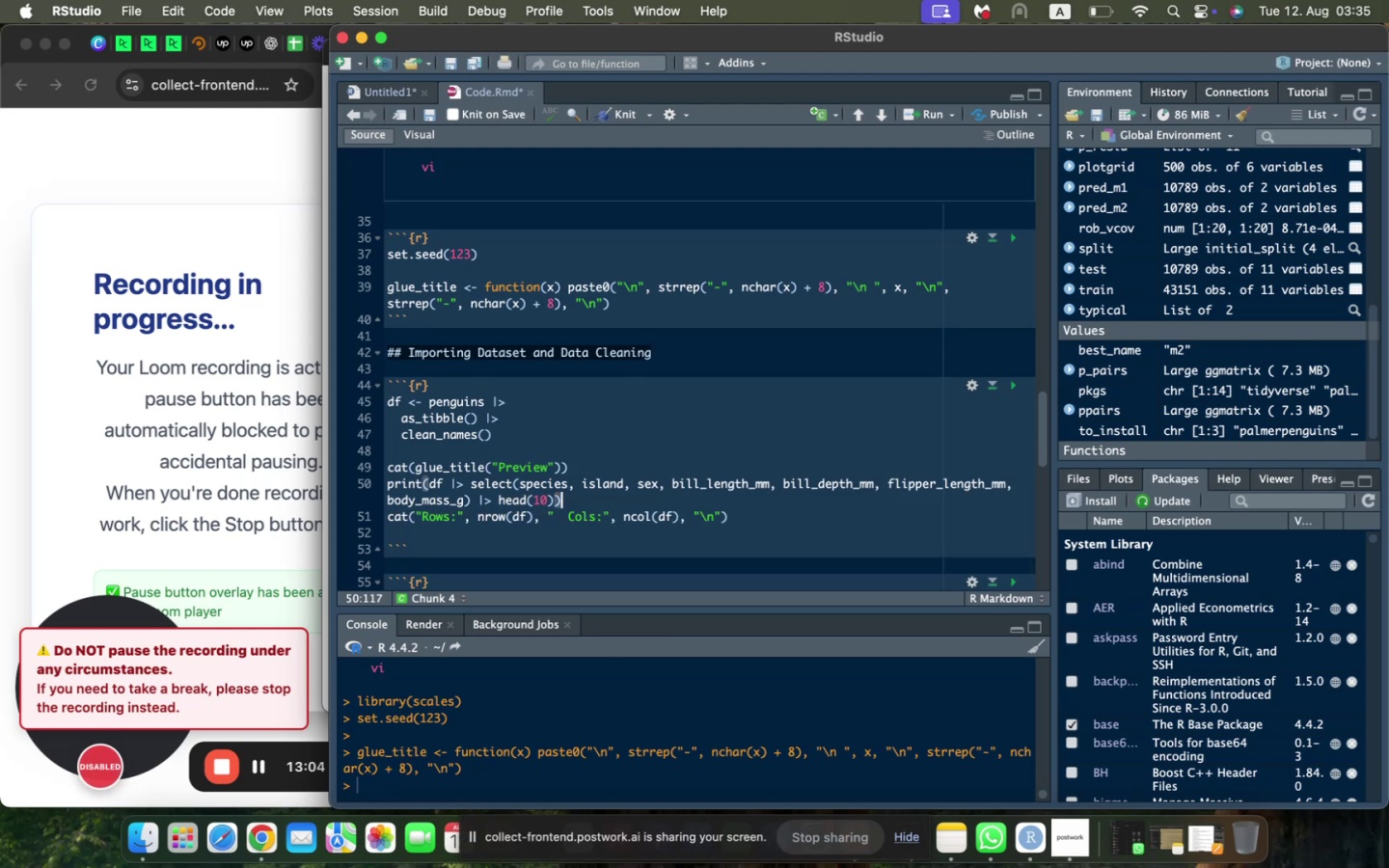 
key(Enter)
 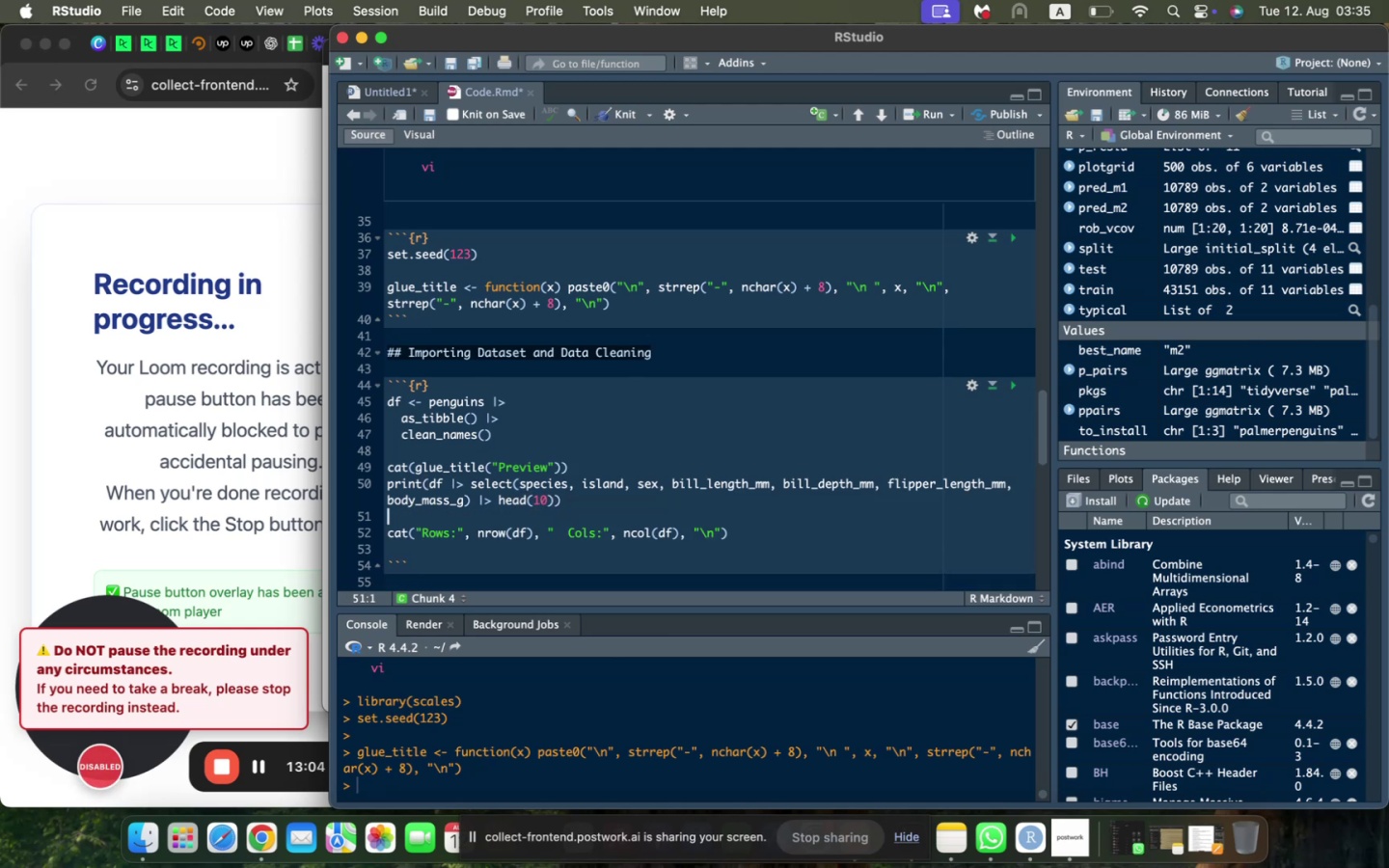 
type(cat("Rows: )
key(Backspace)
 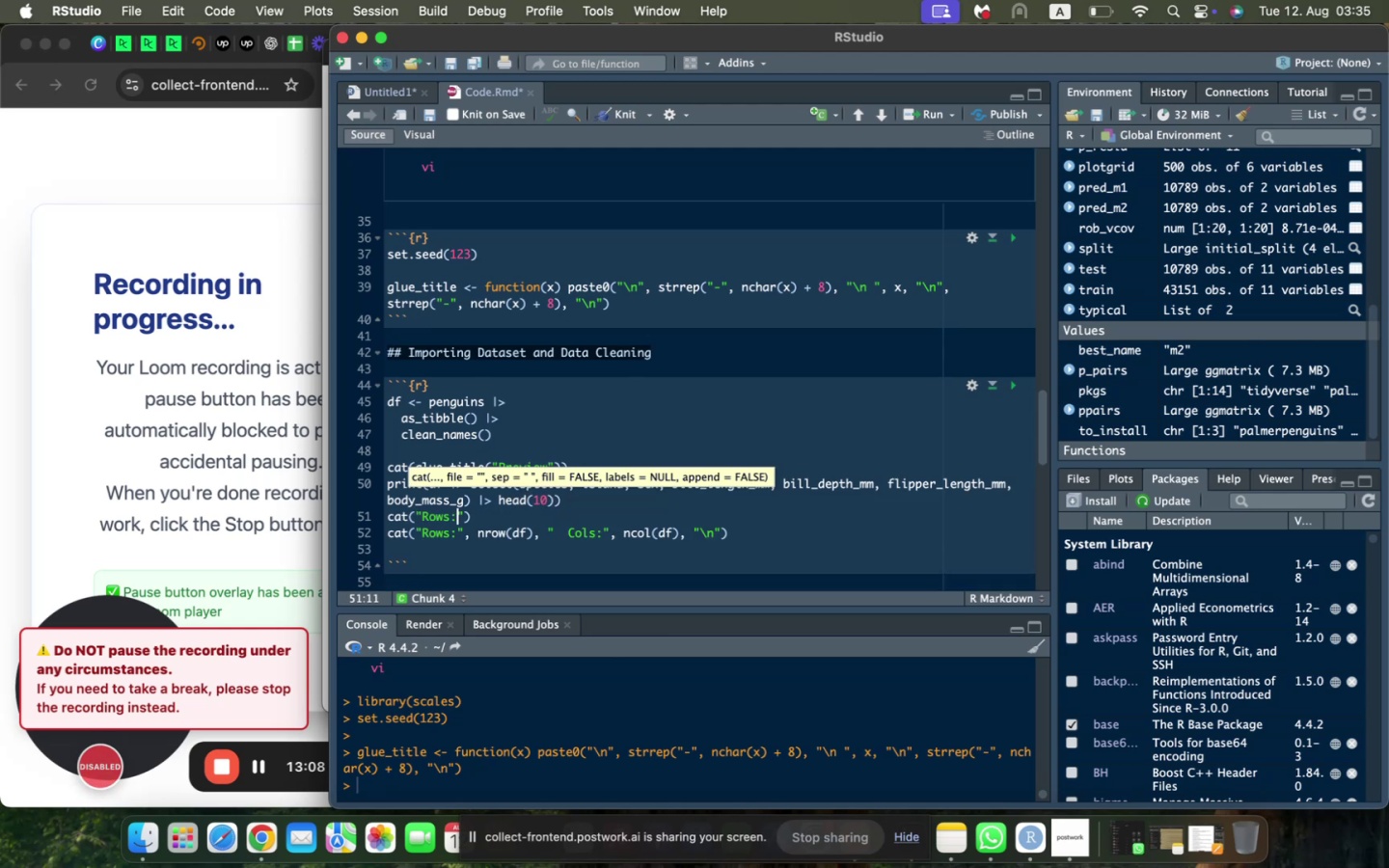 
key(ArrowRight)
 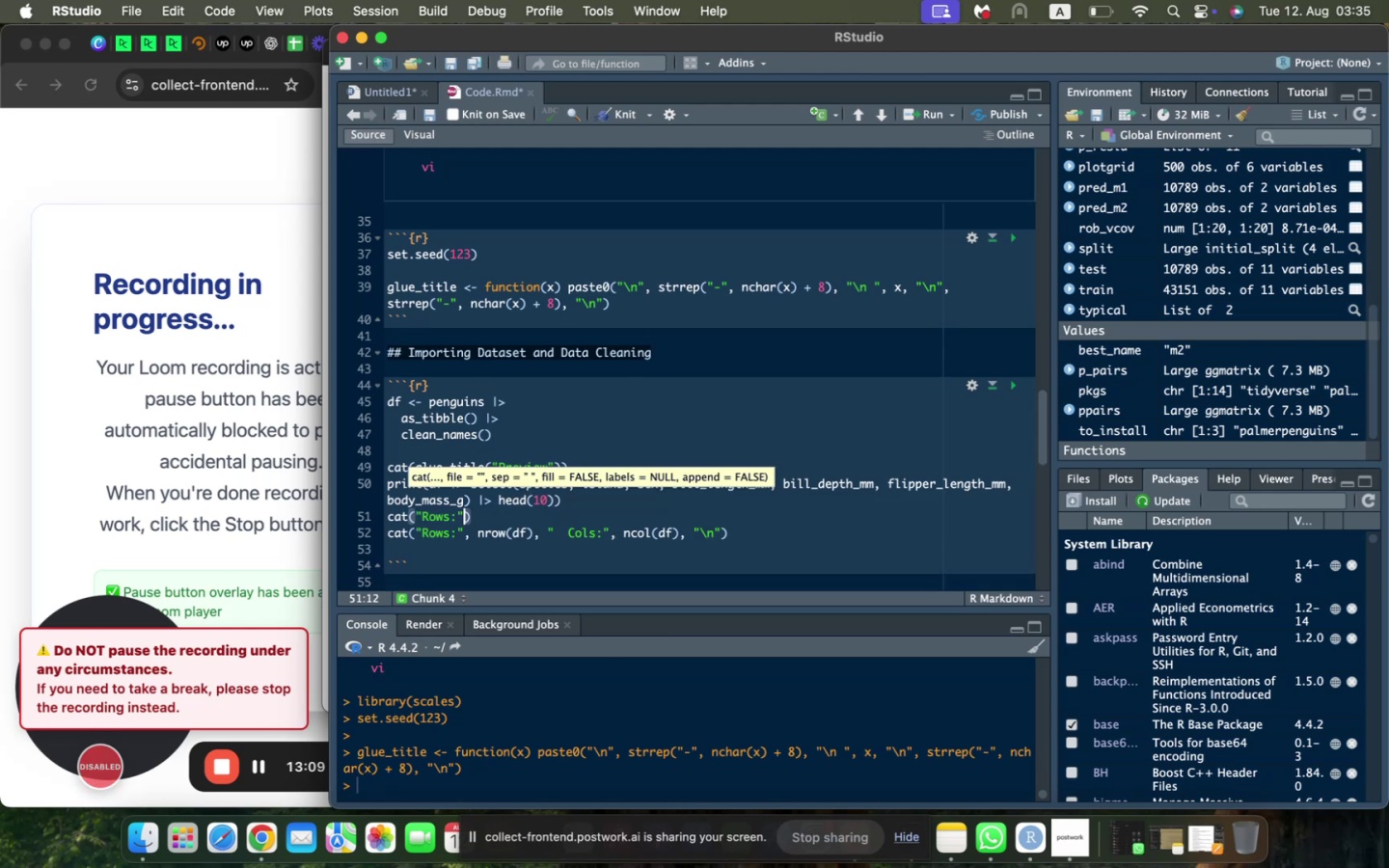 
type(, nrow(df)
 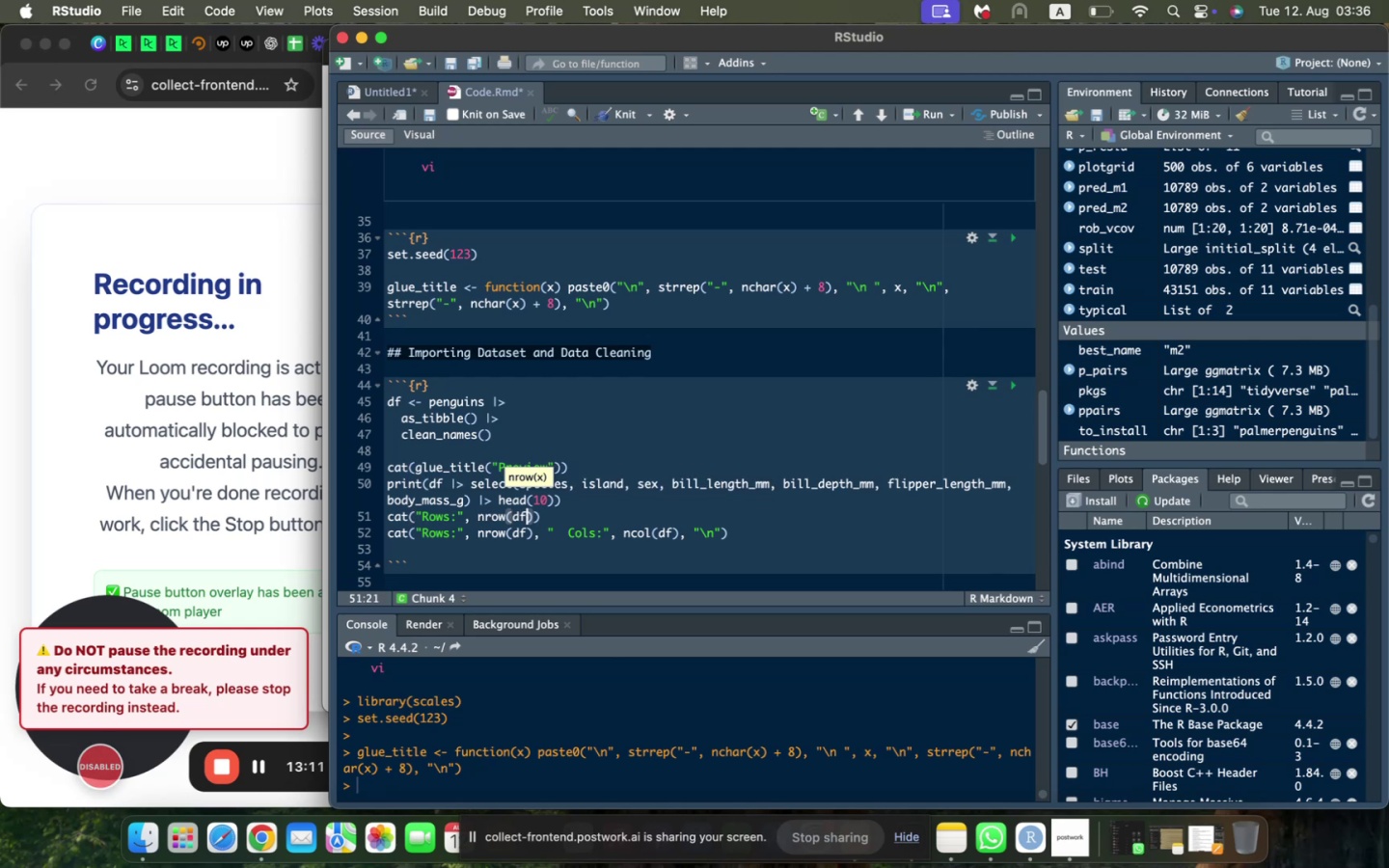 
key(ArrowRight)
 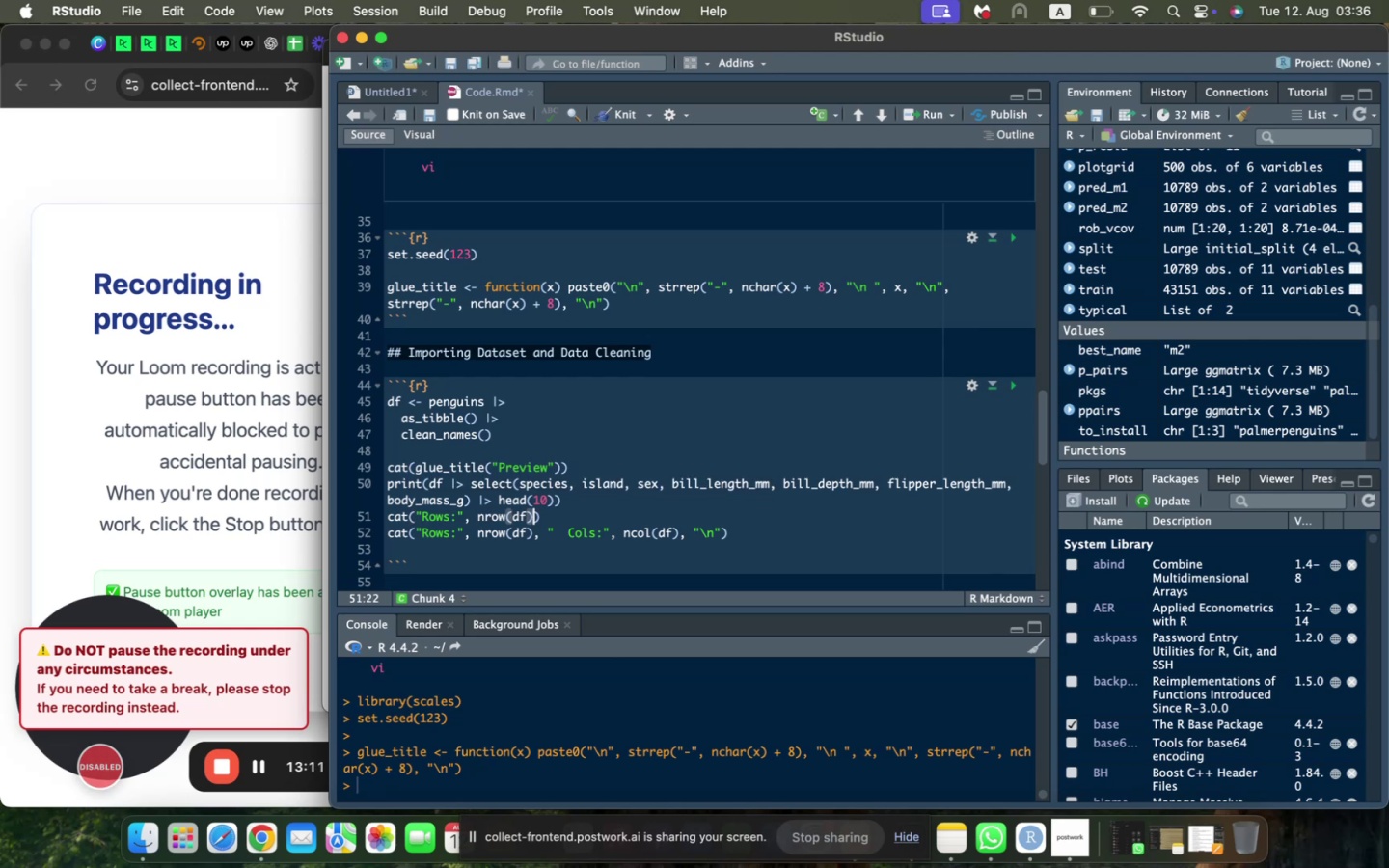 
type(, "  )
key(Backspace)
type(  Cols:)
 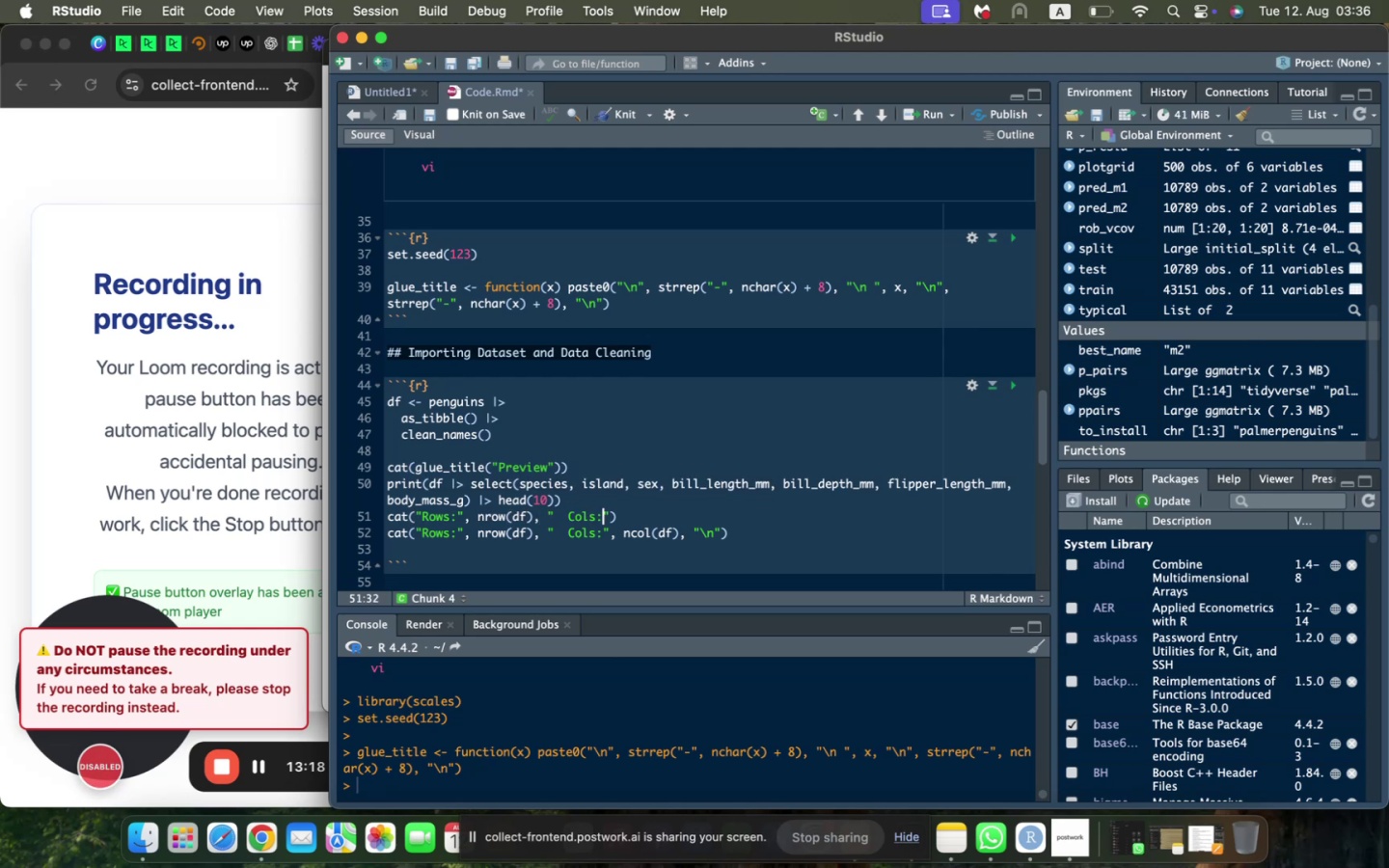 
key(ArrowRight)
 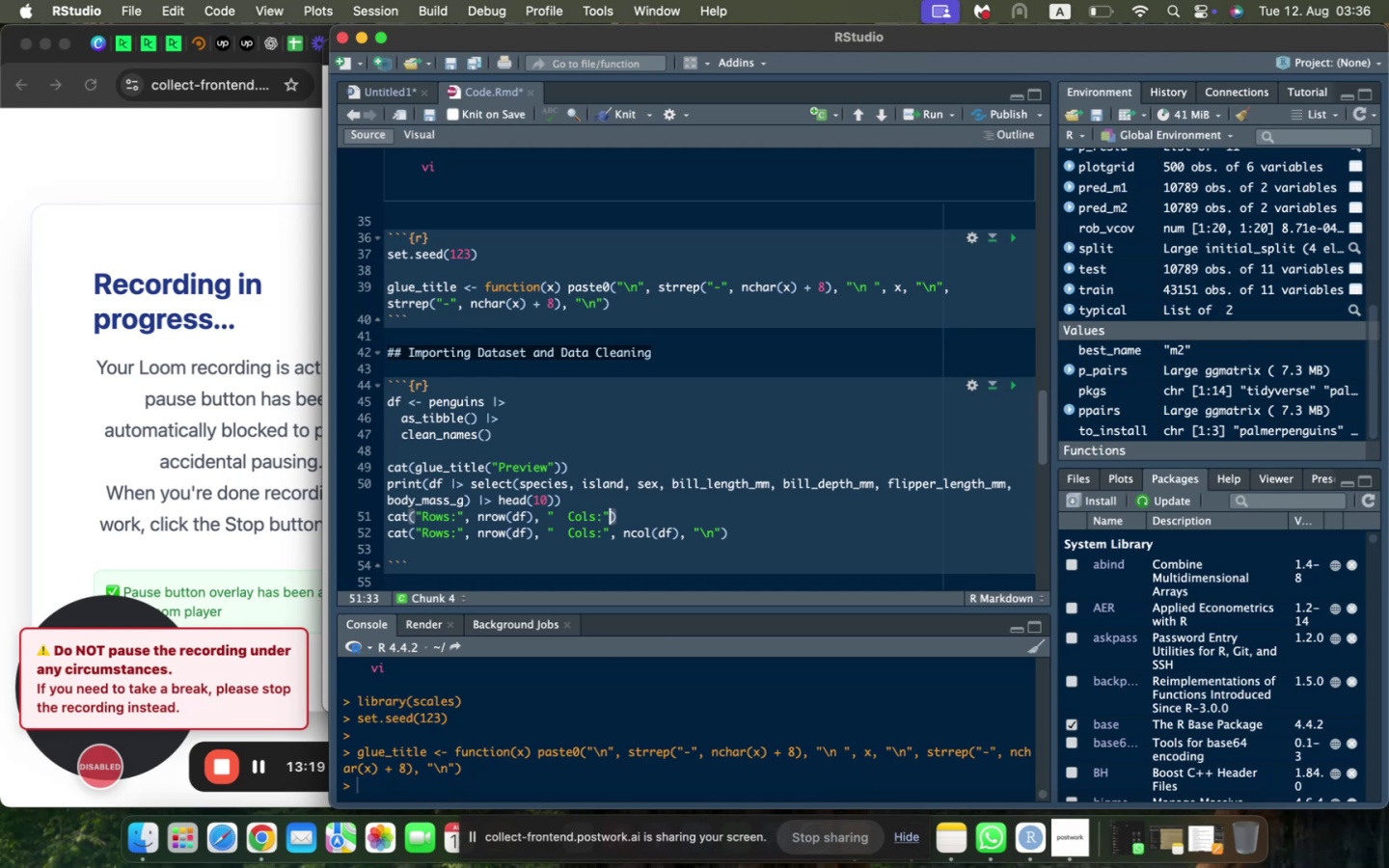 
type(, ncol(df)
 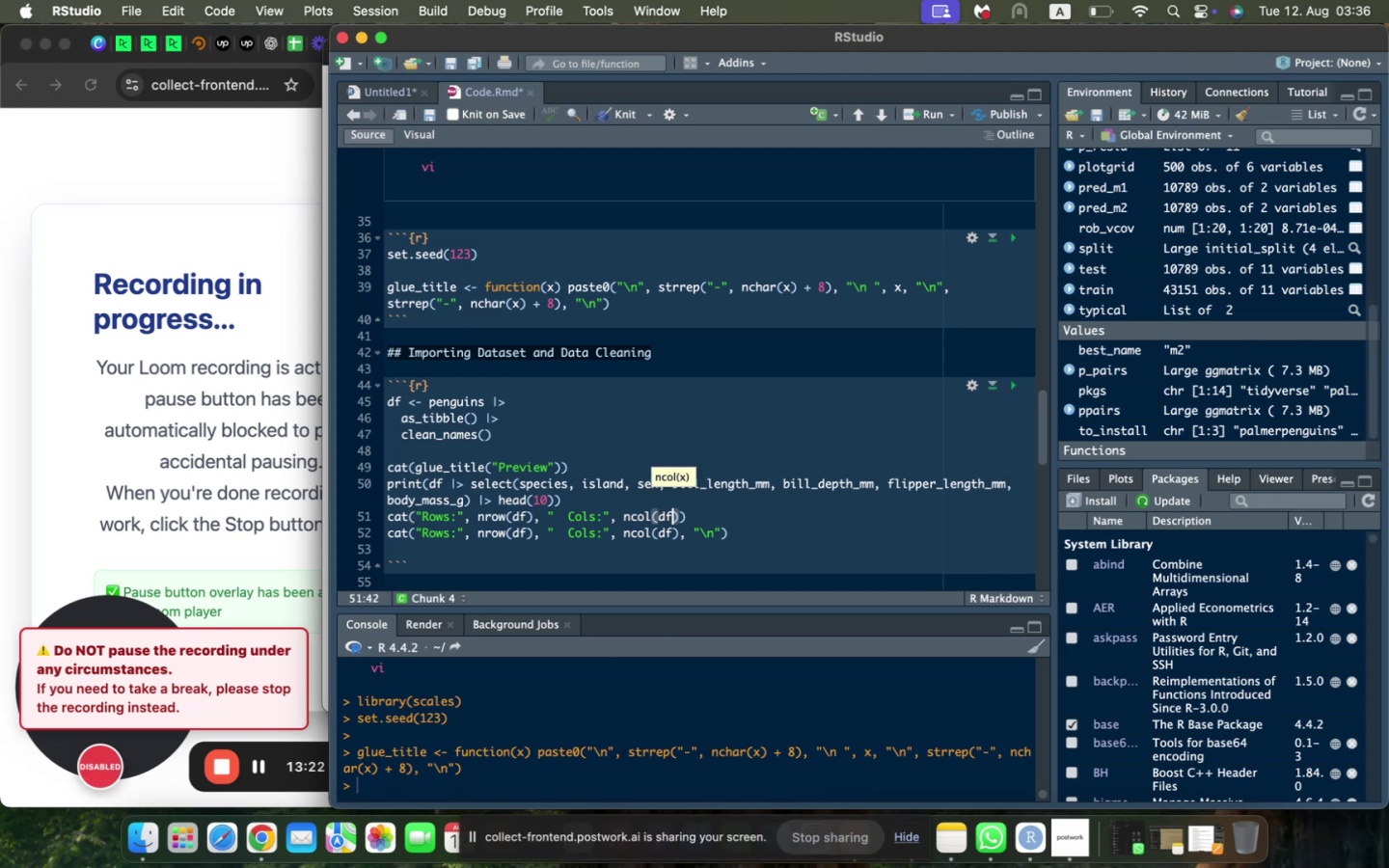 
key(ArrowRight)
 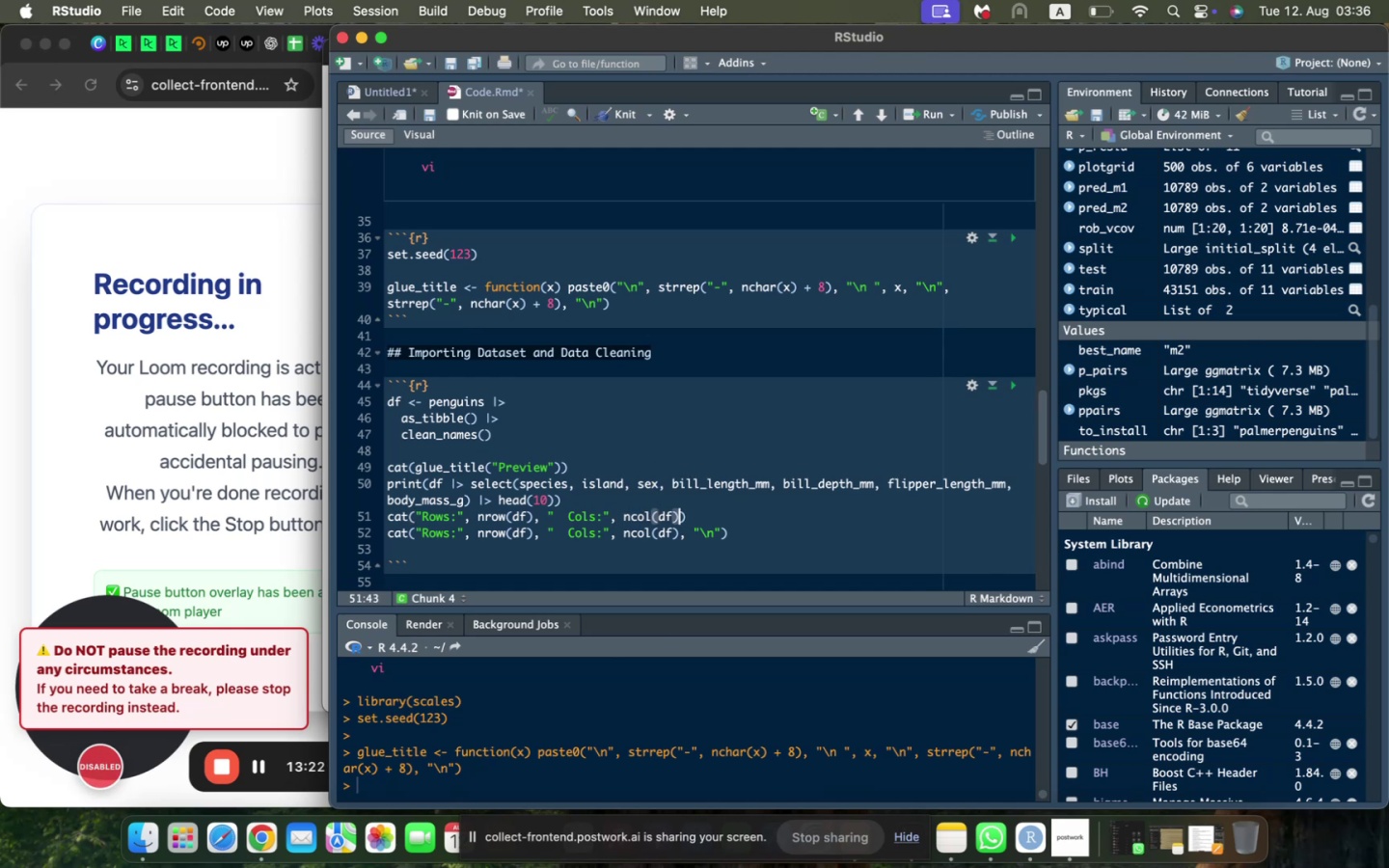 
key(Comma)
 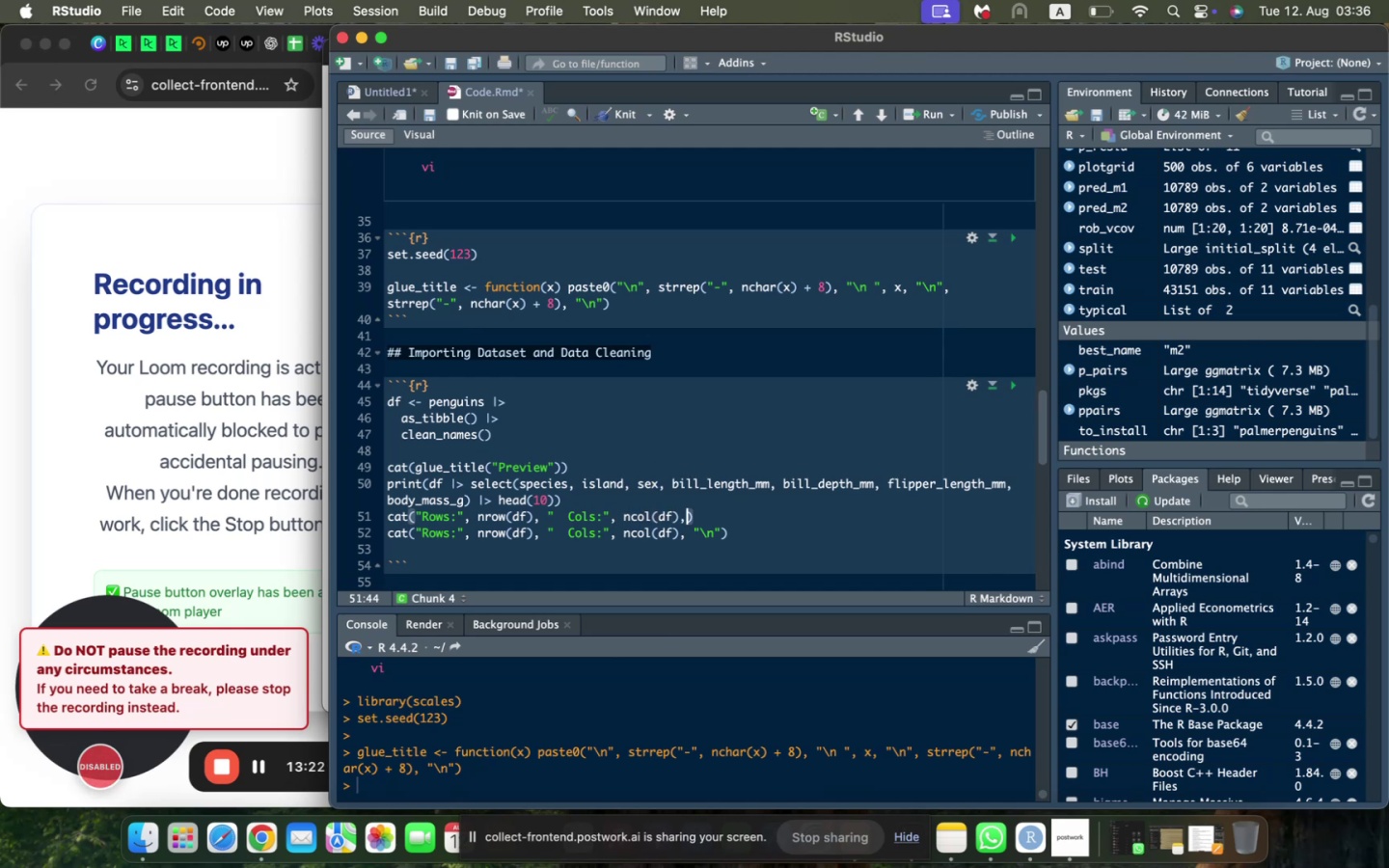 
key(Space)
 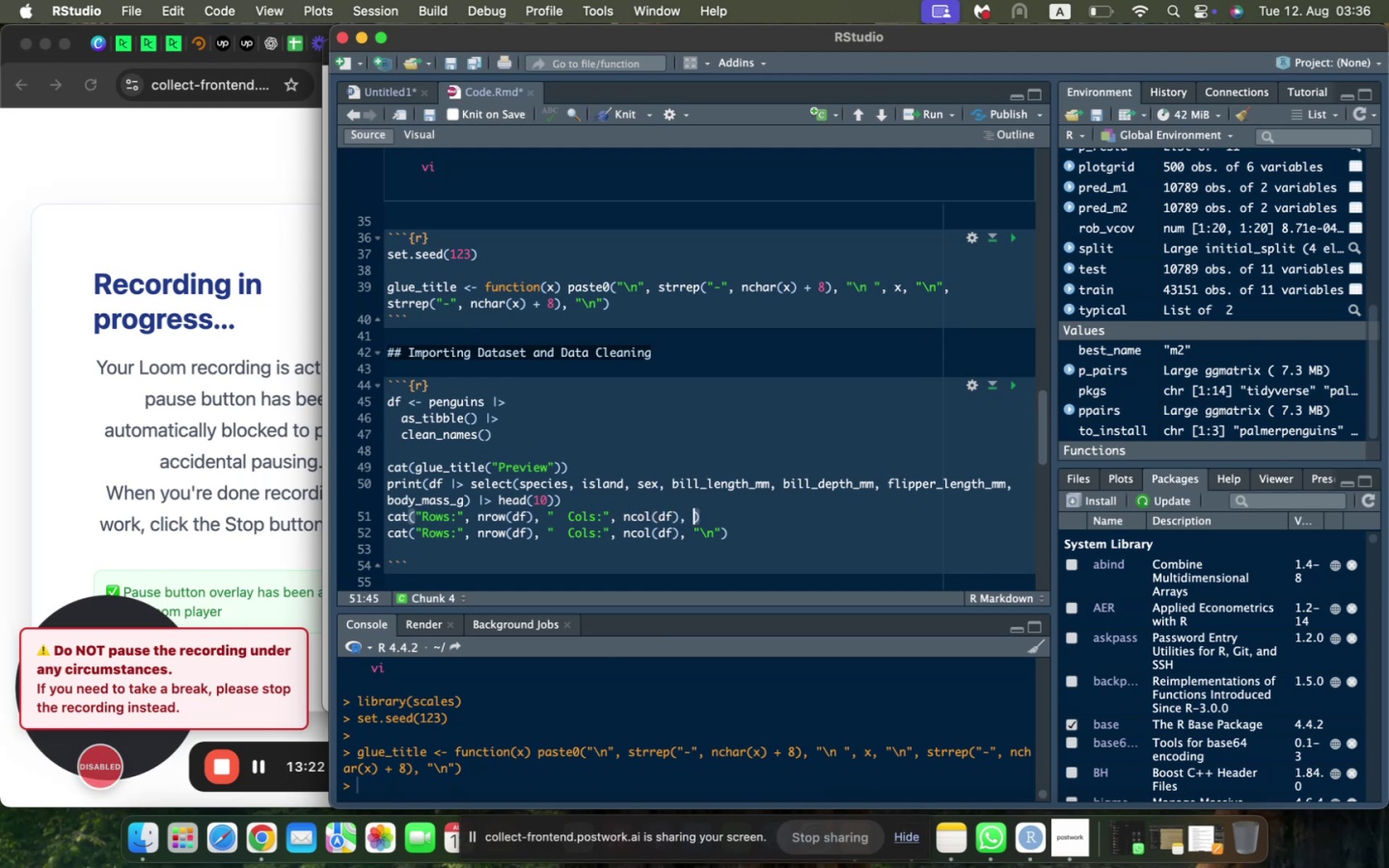 
key(Shift+ShiftLeft)
 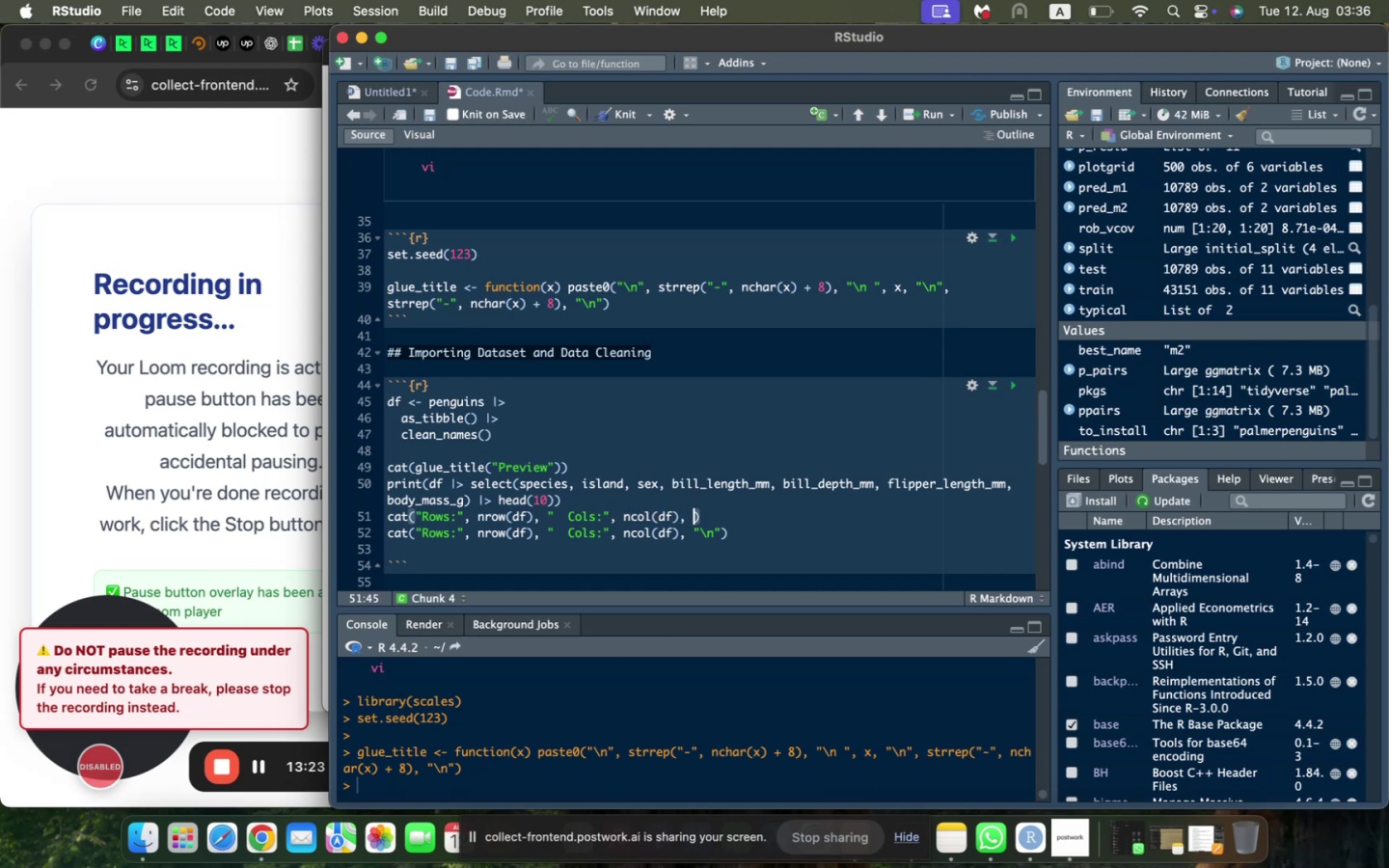 
key(Shift+Quote)
 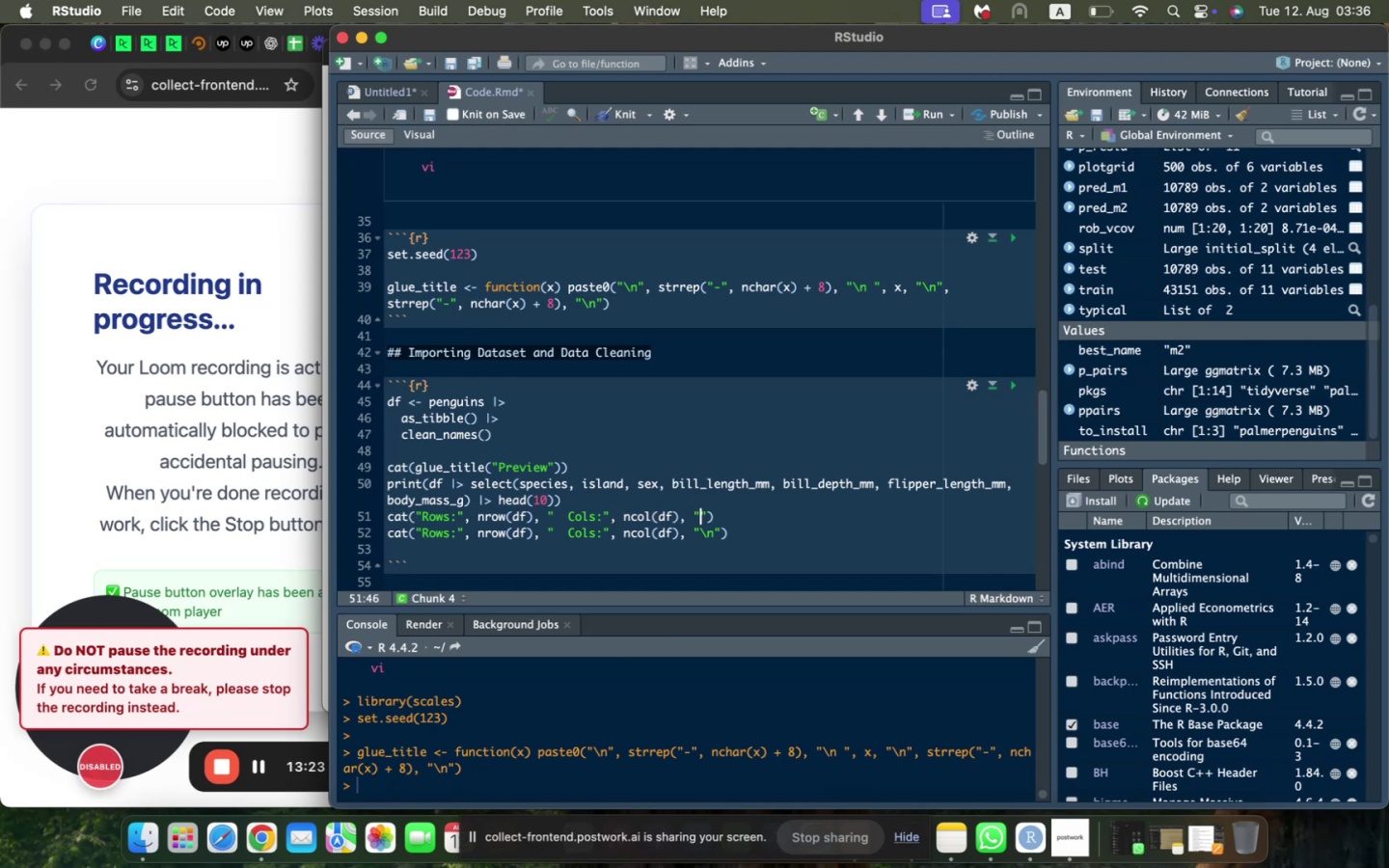 
key(Backslash)
 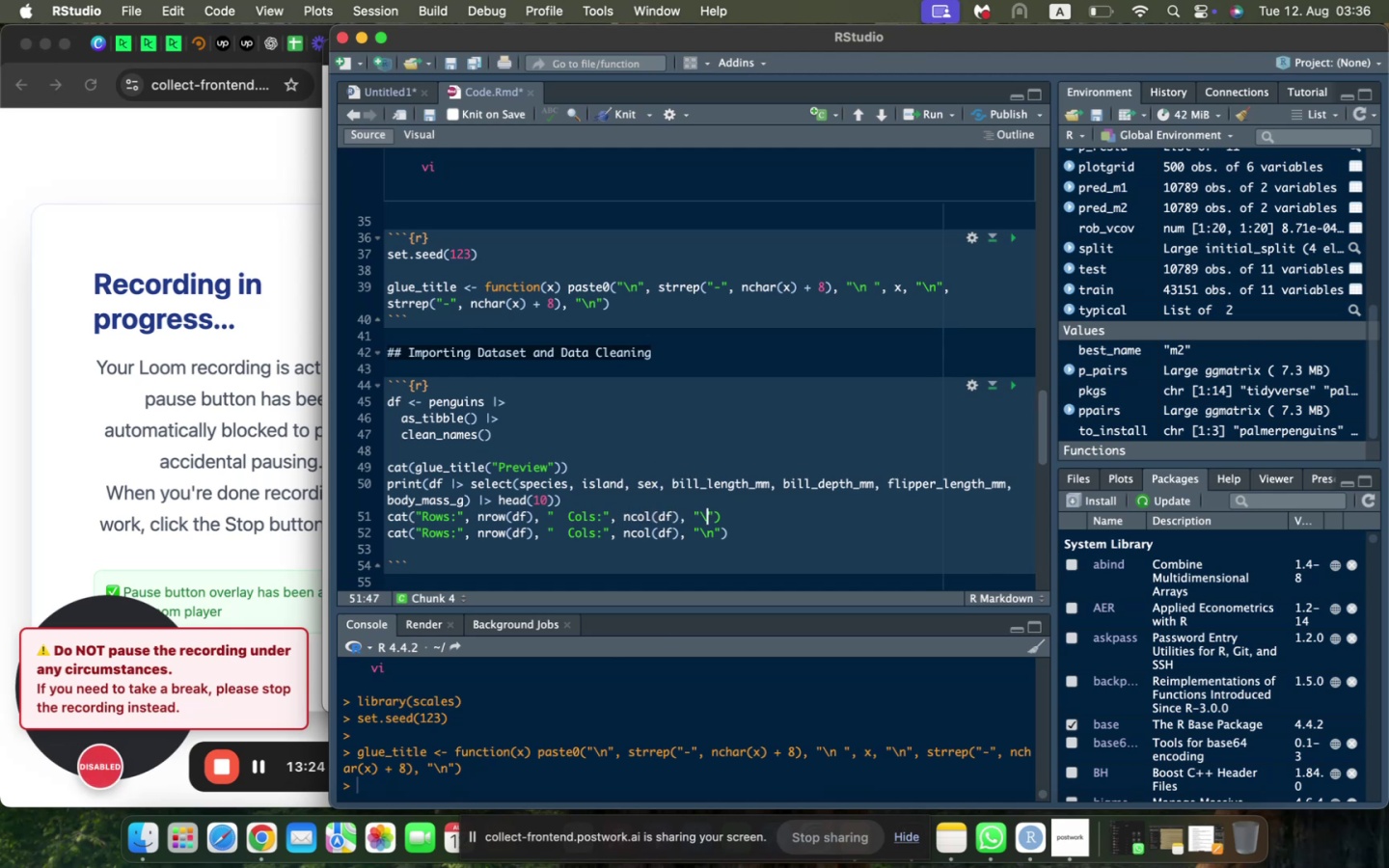 
key(N)
 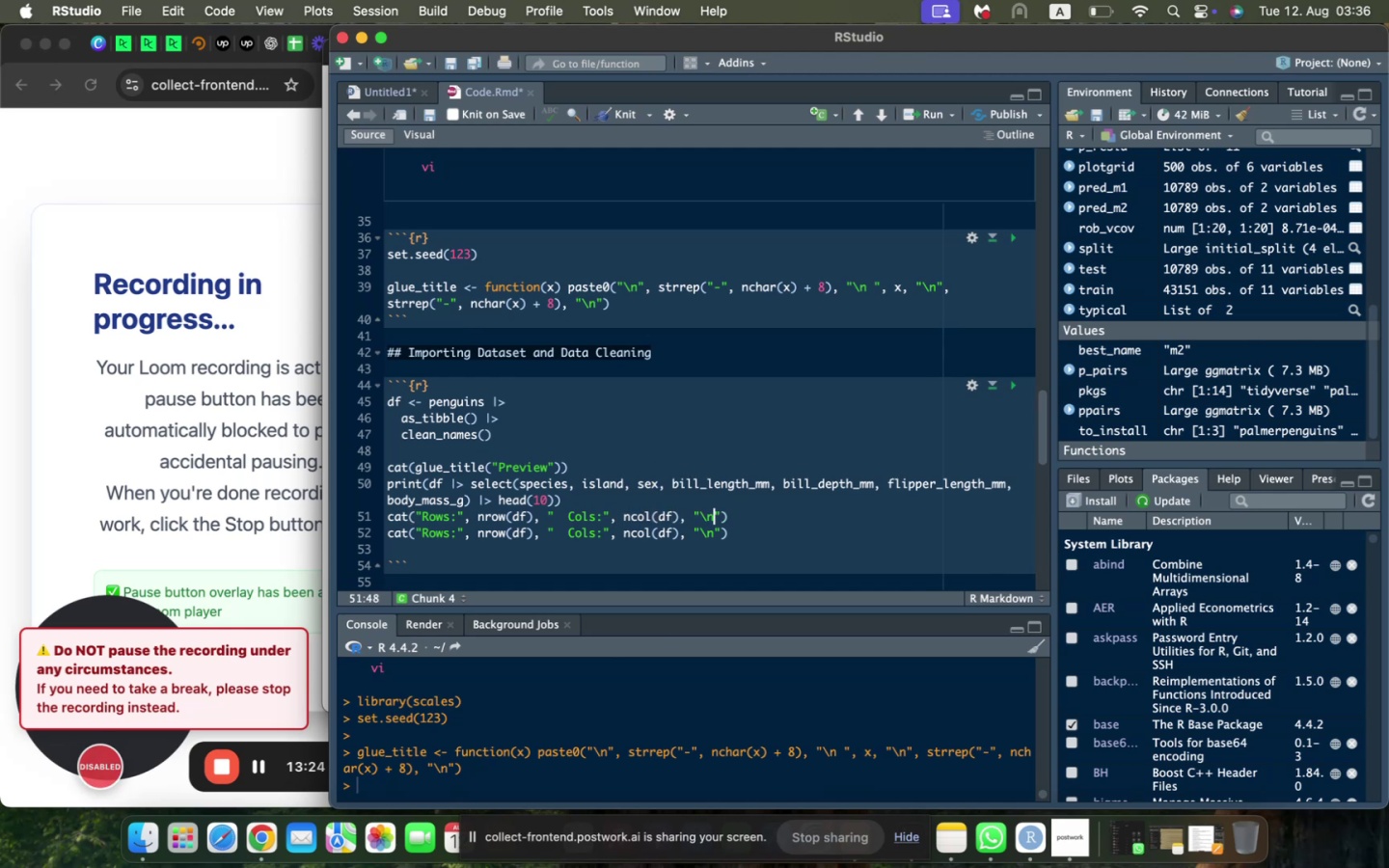 
key(ArrowRight)
 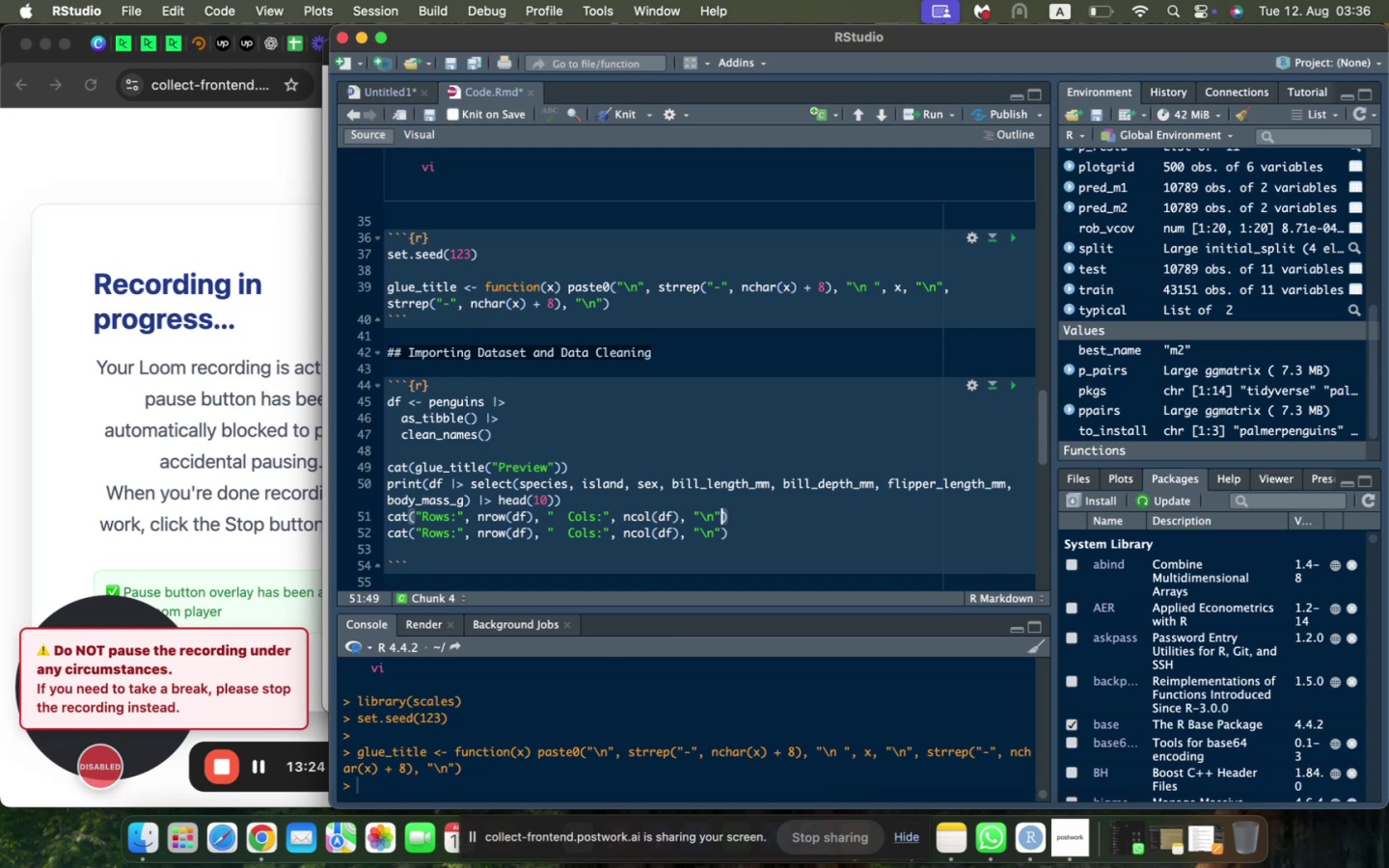 
key(ArrowRight)
 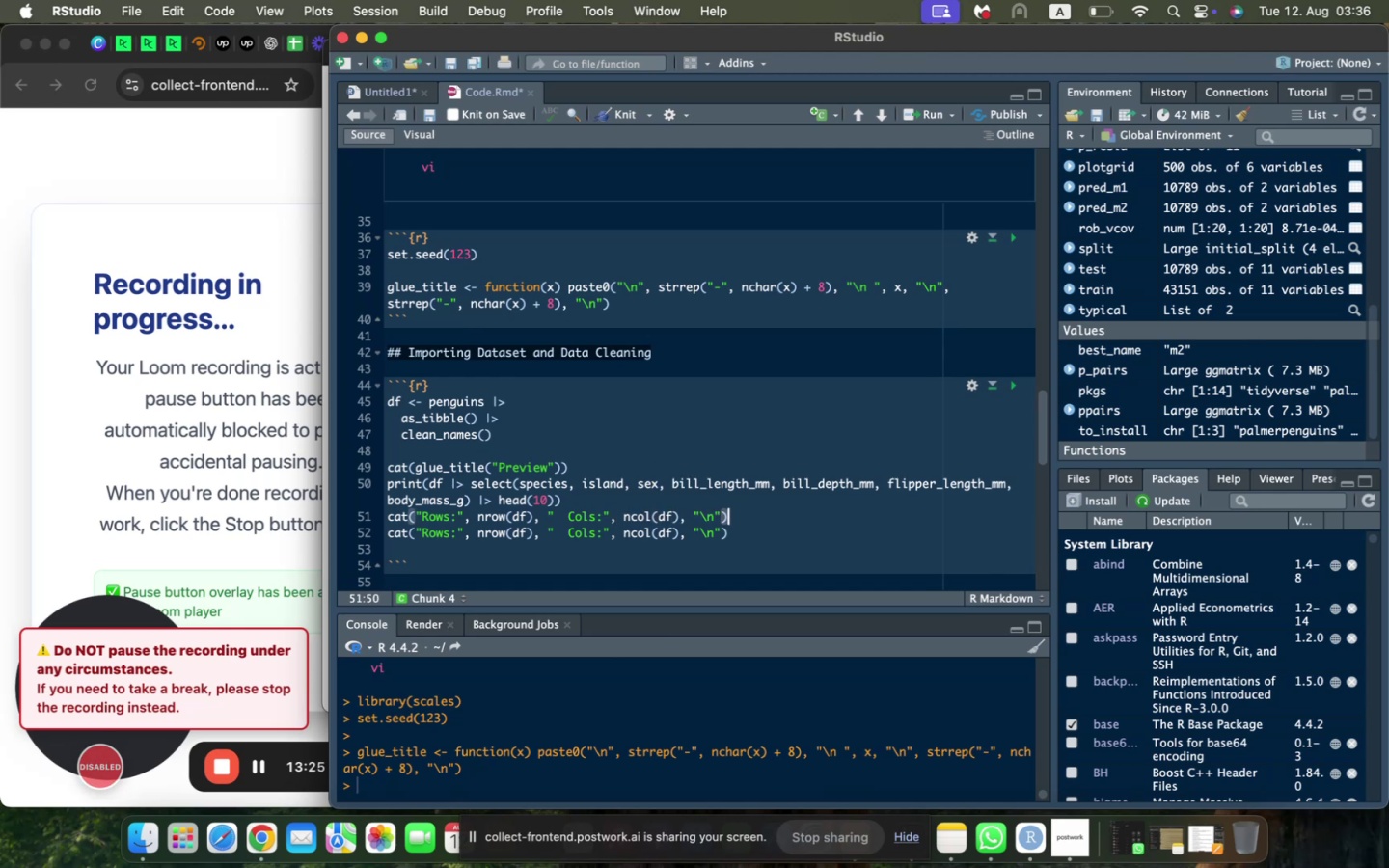 
key(Shift+ArrowDown)
 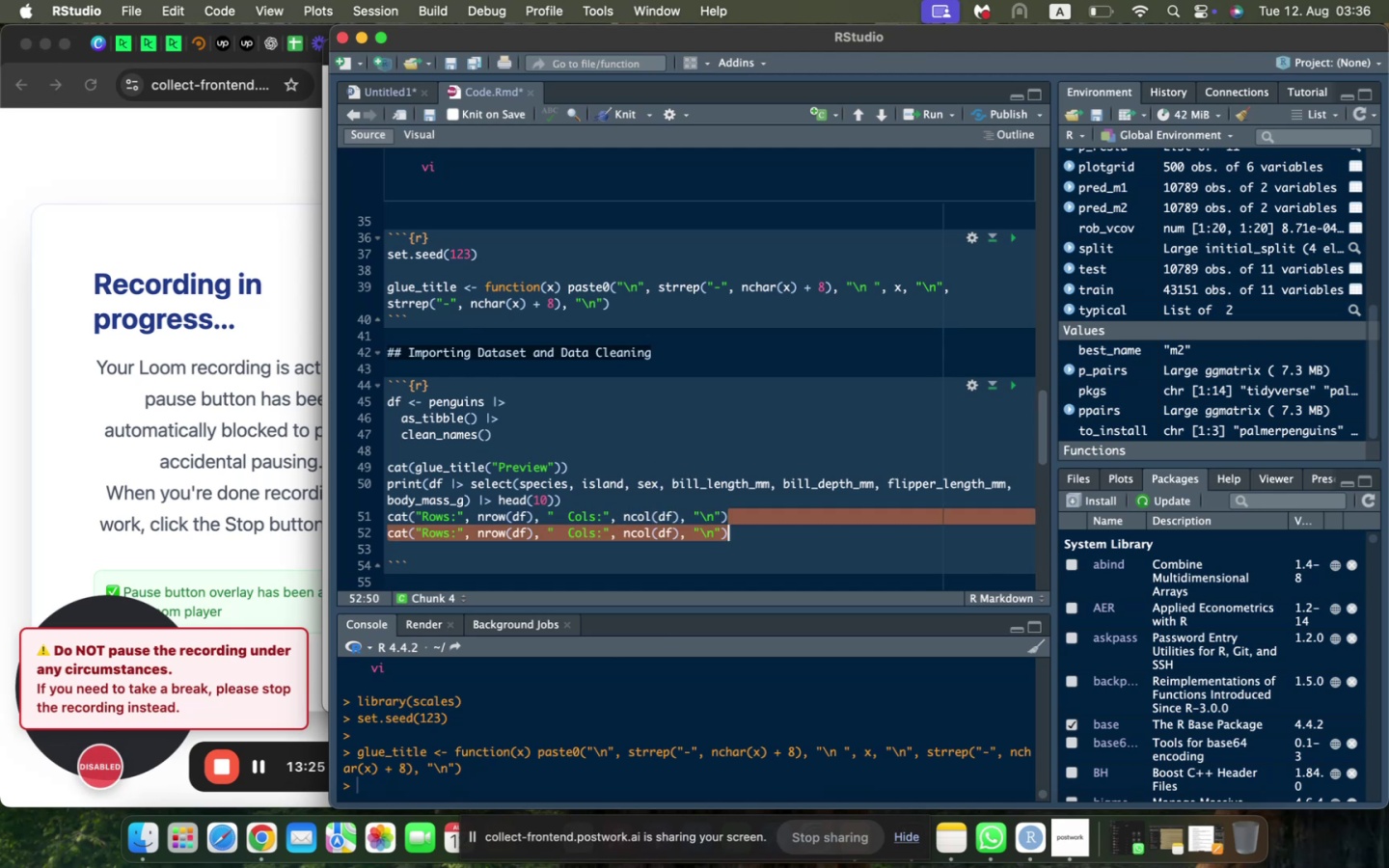 
key(Backspace)
 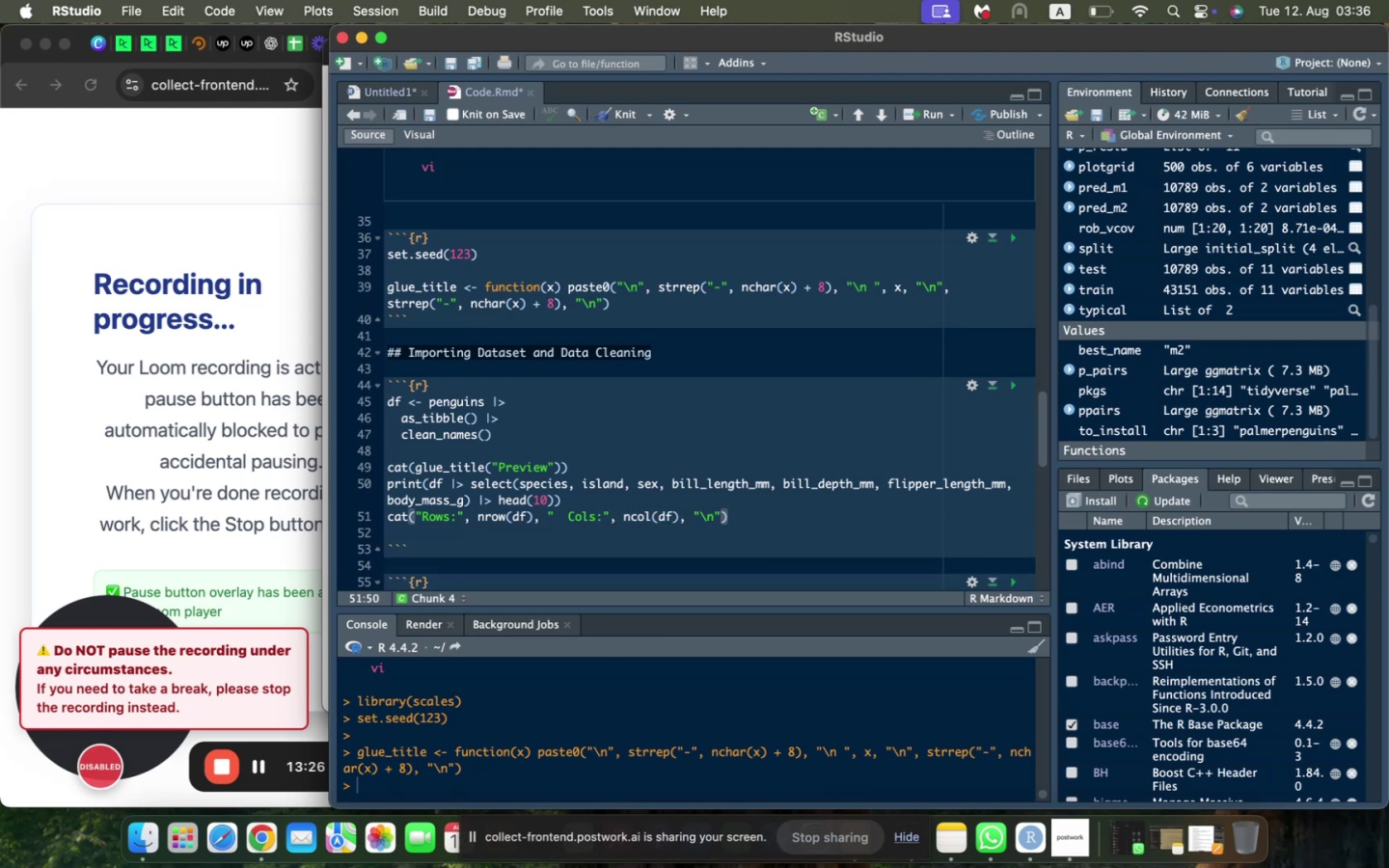 
key(ArrowDown)
 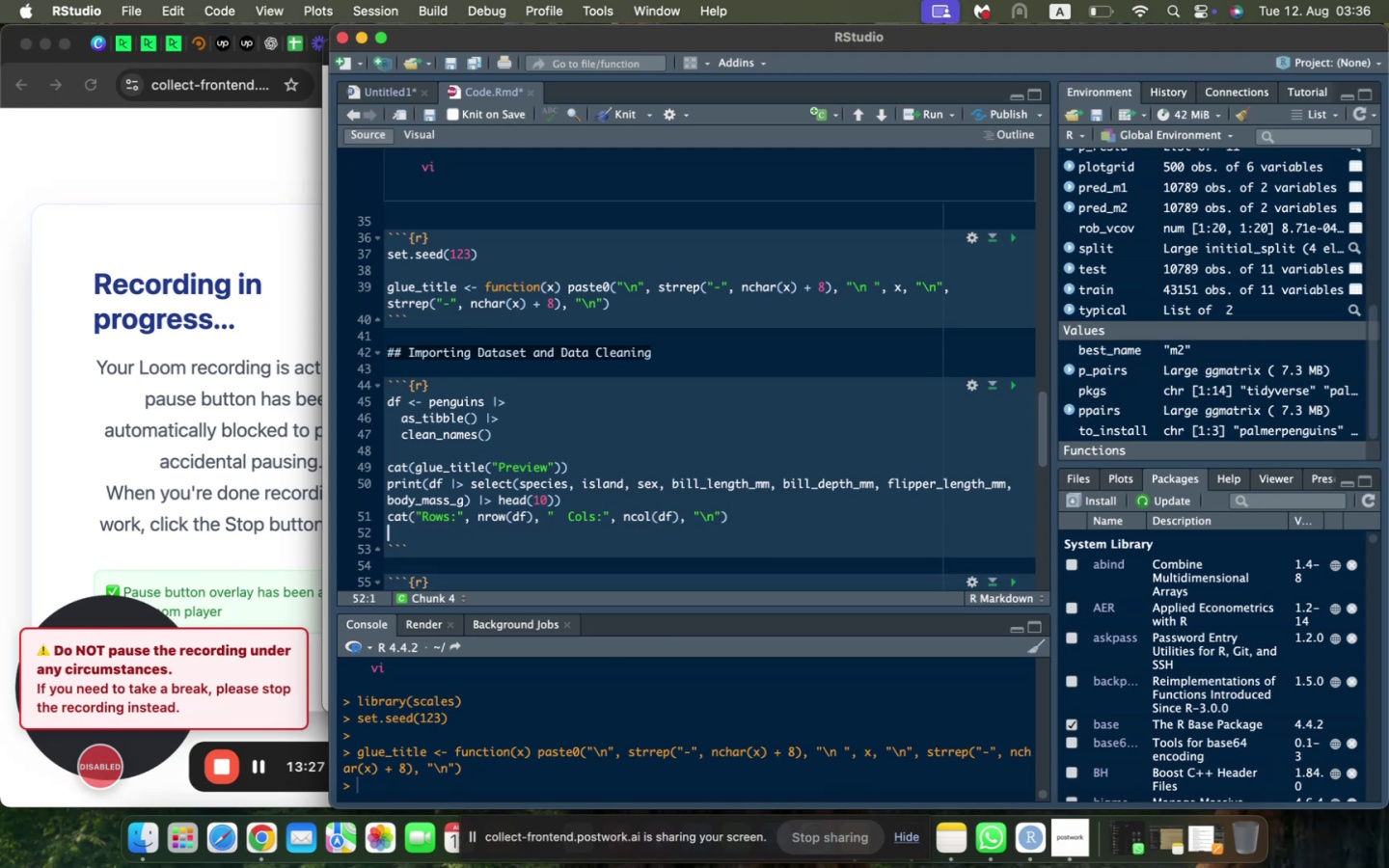 
key(Backspace)
 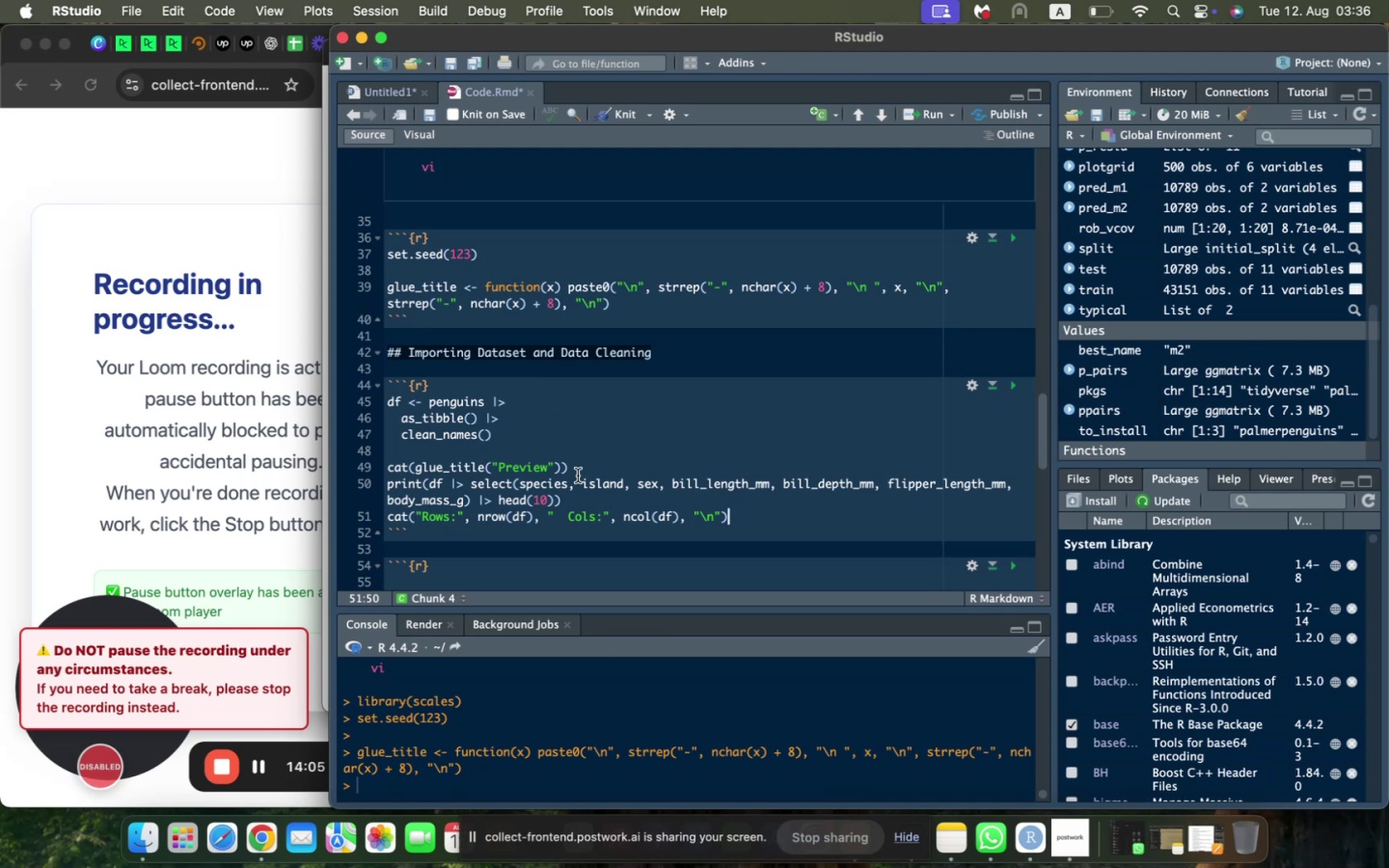 
wait(43.13)
 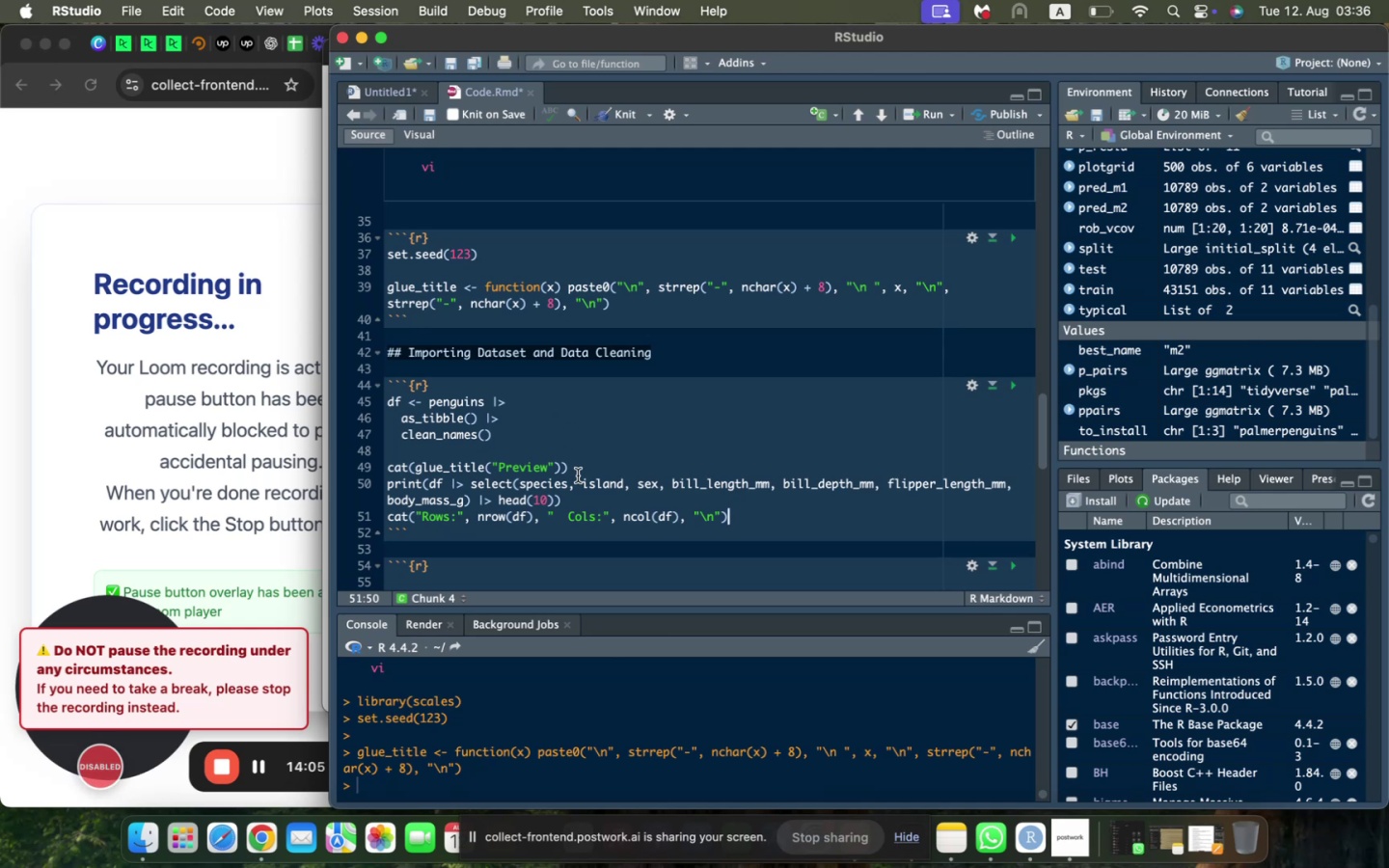 
left_click([1017, 384])
 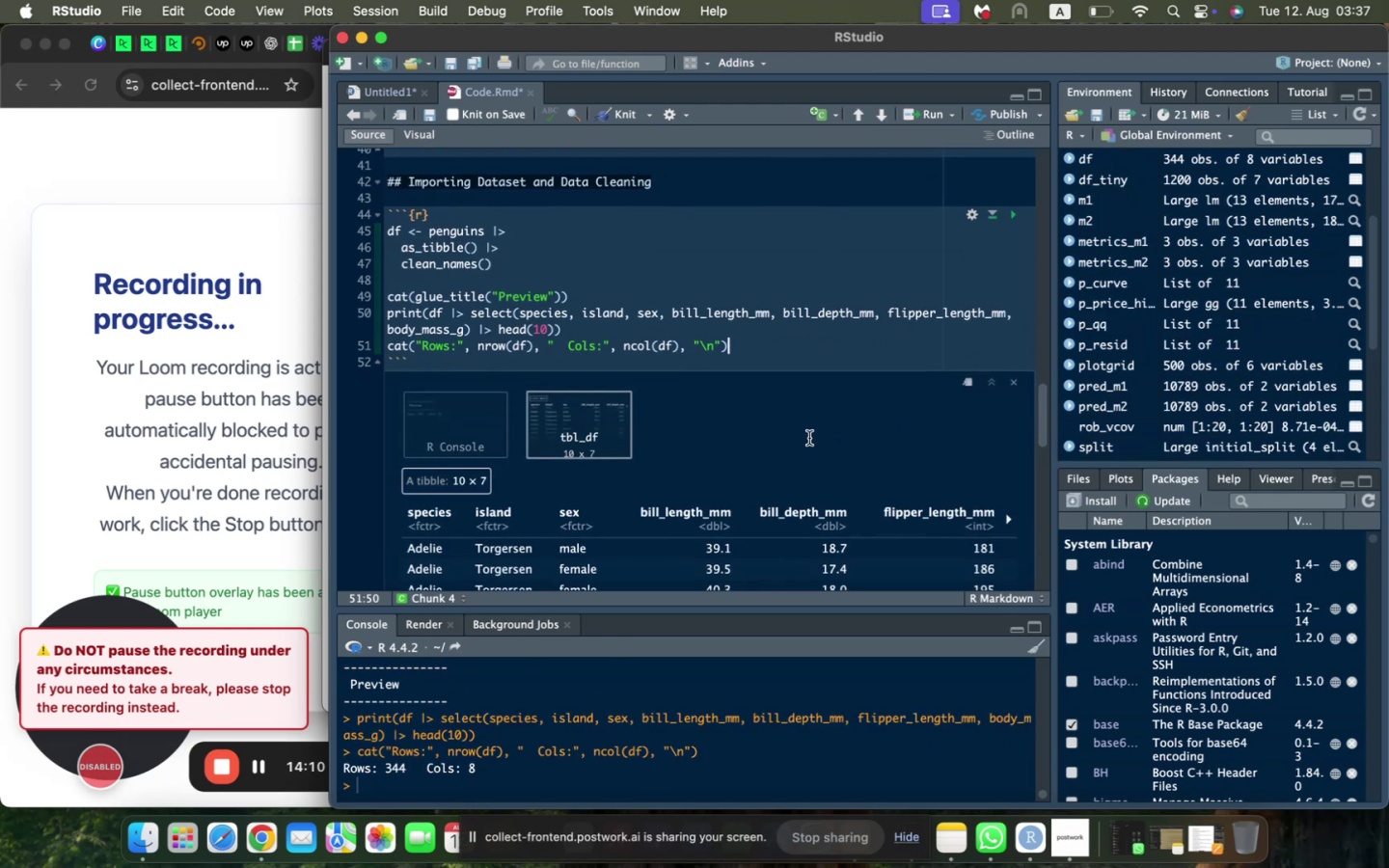 
scroll: coordinate [729, 482], scroll_direction: down, amount: 9.0
 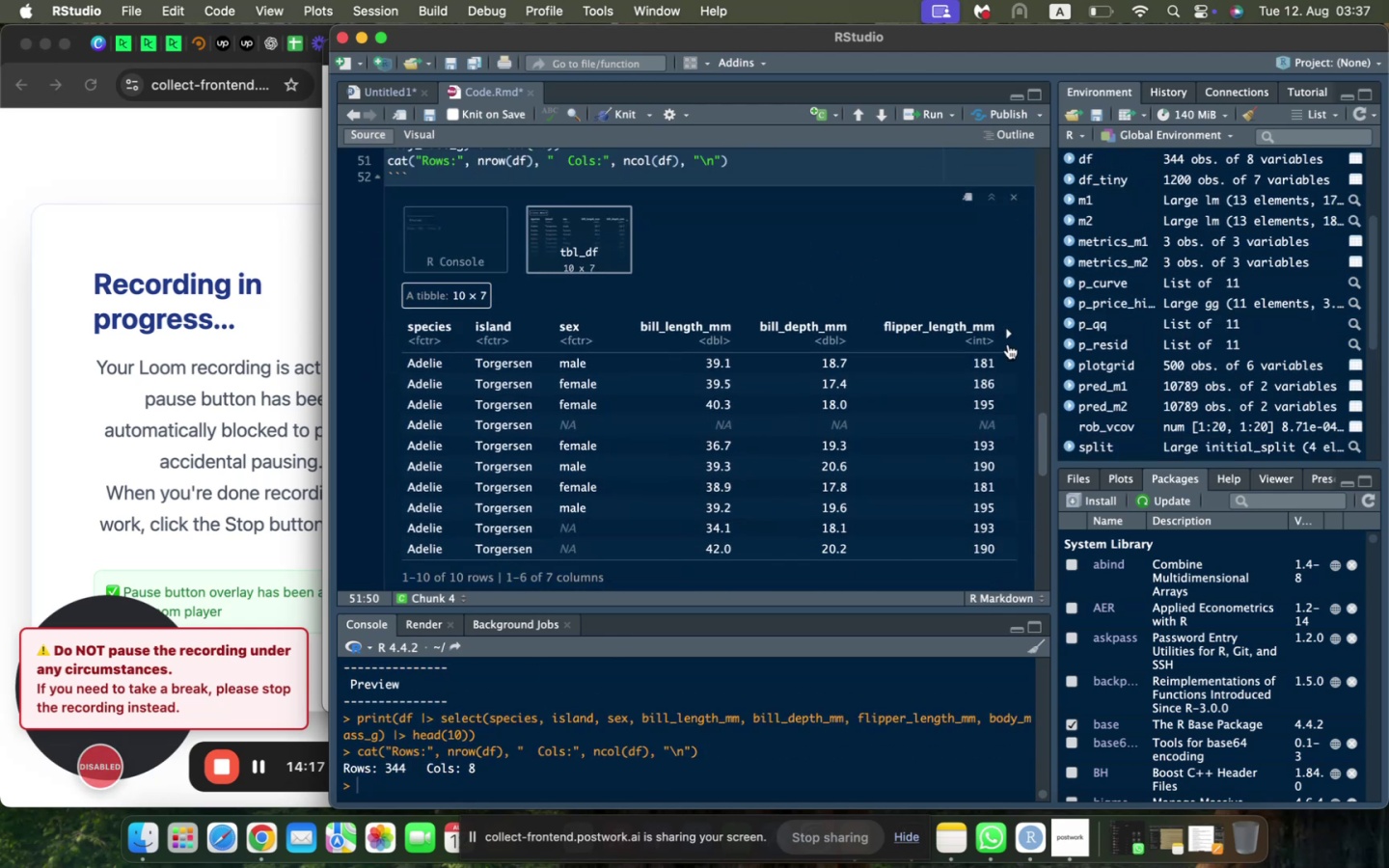 
left_click([1012, 336])
 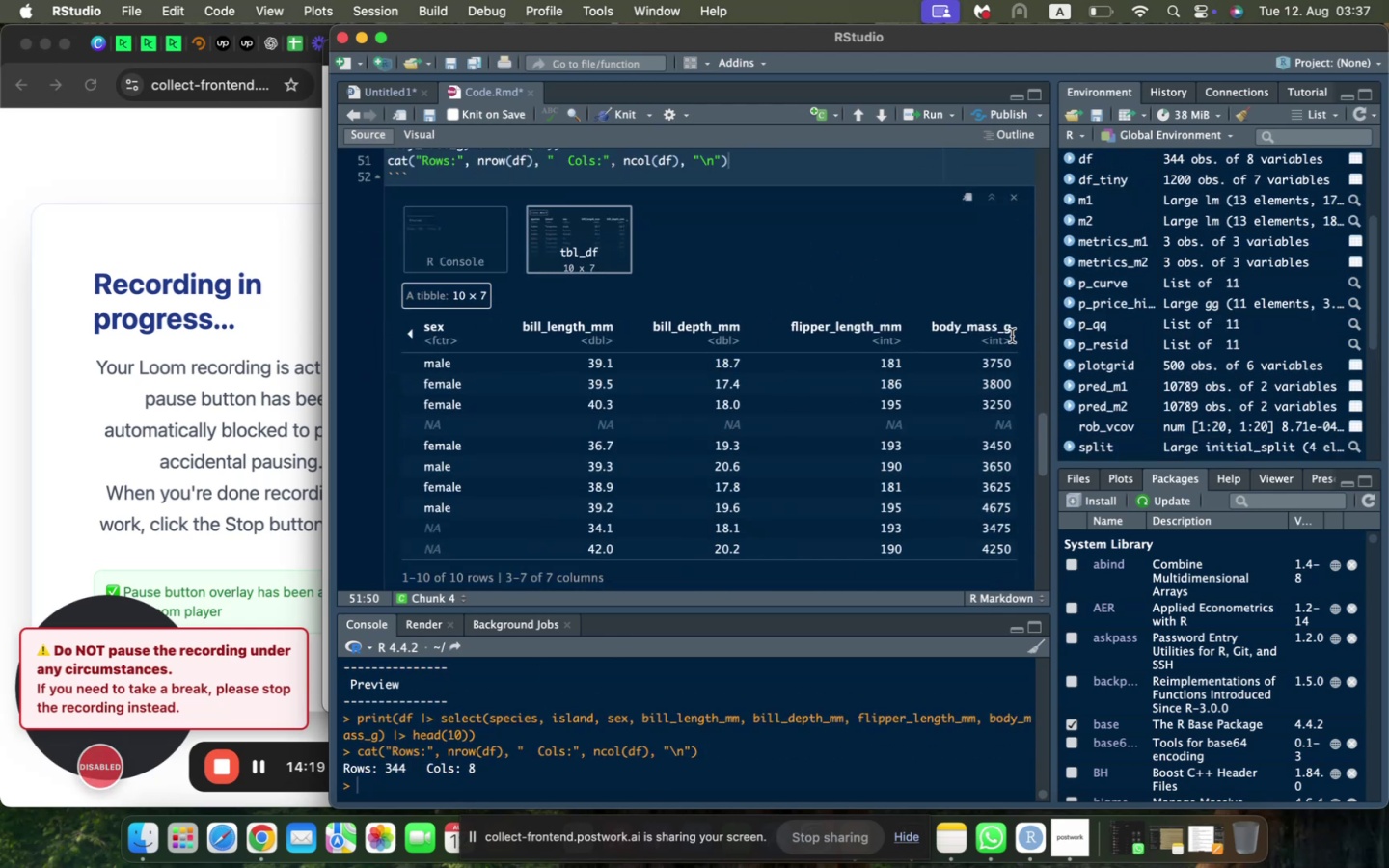 
scroll: coordinate [801, 415], scroll_direction: down, amount: 6.0
 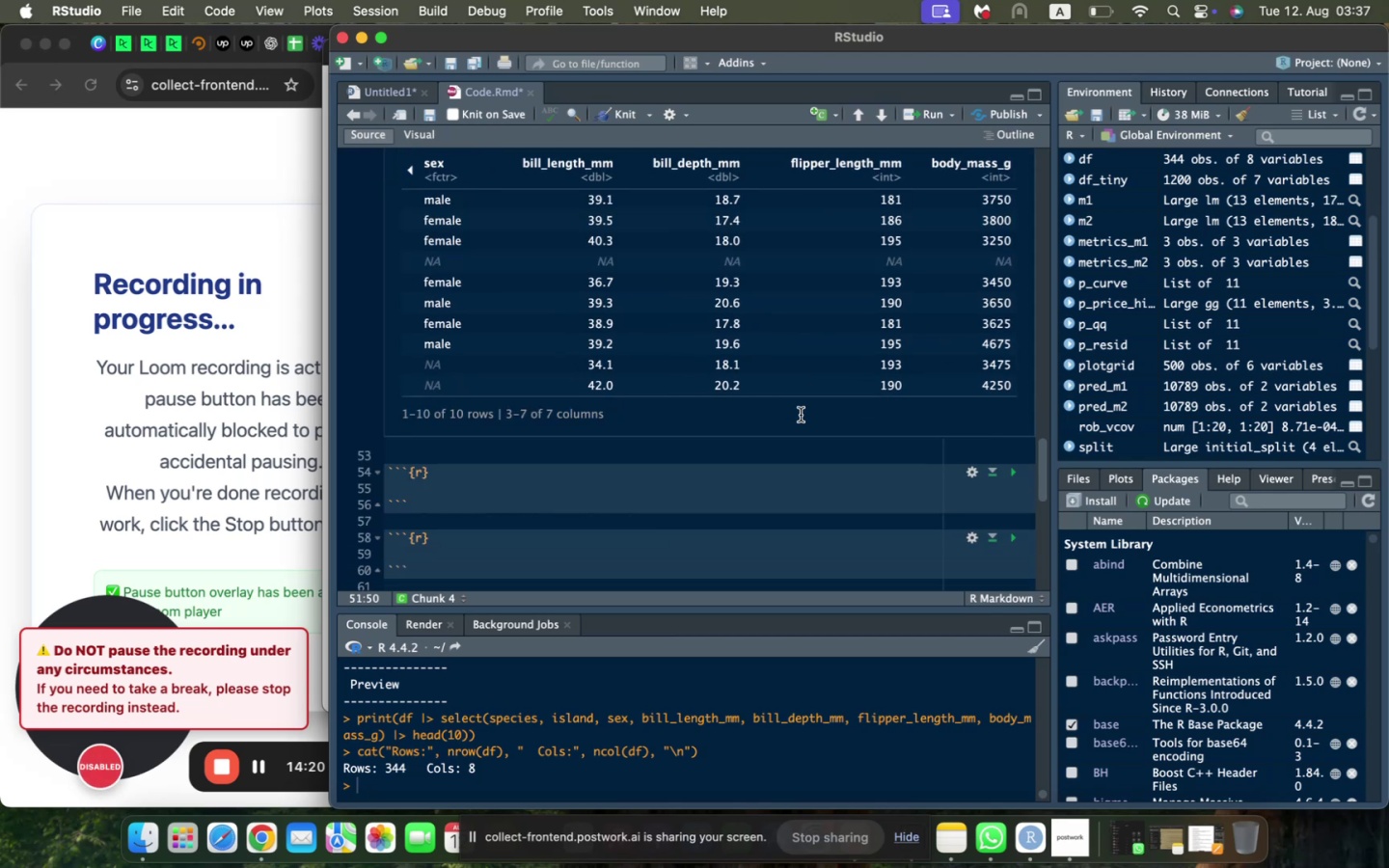 
scroll: coordinate [801, 415], scroll_direction: up, amount: 1.0
 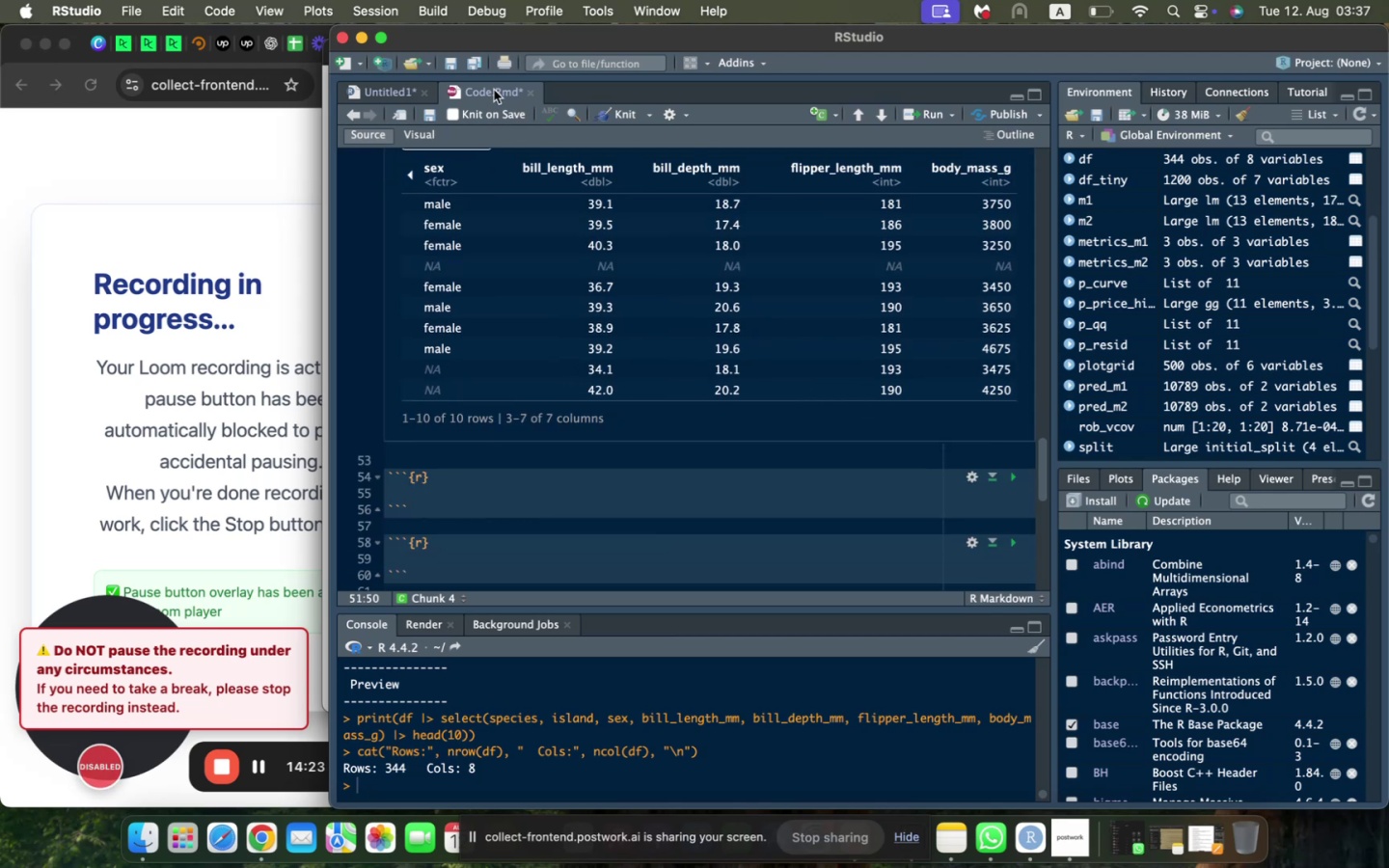 
left_click([377, 103])
 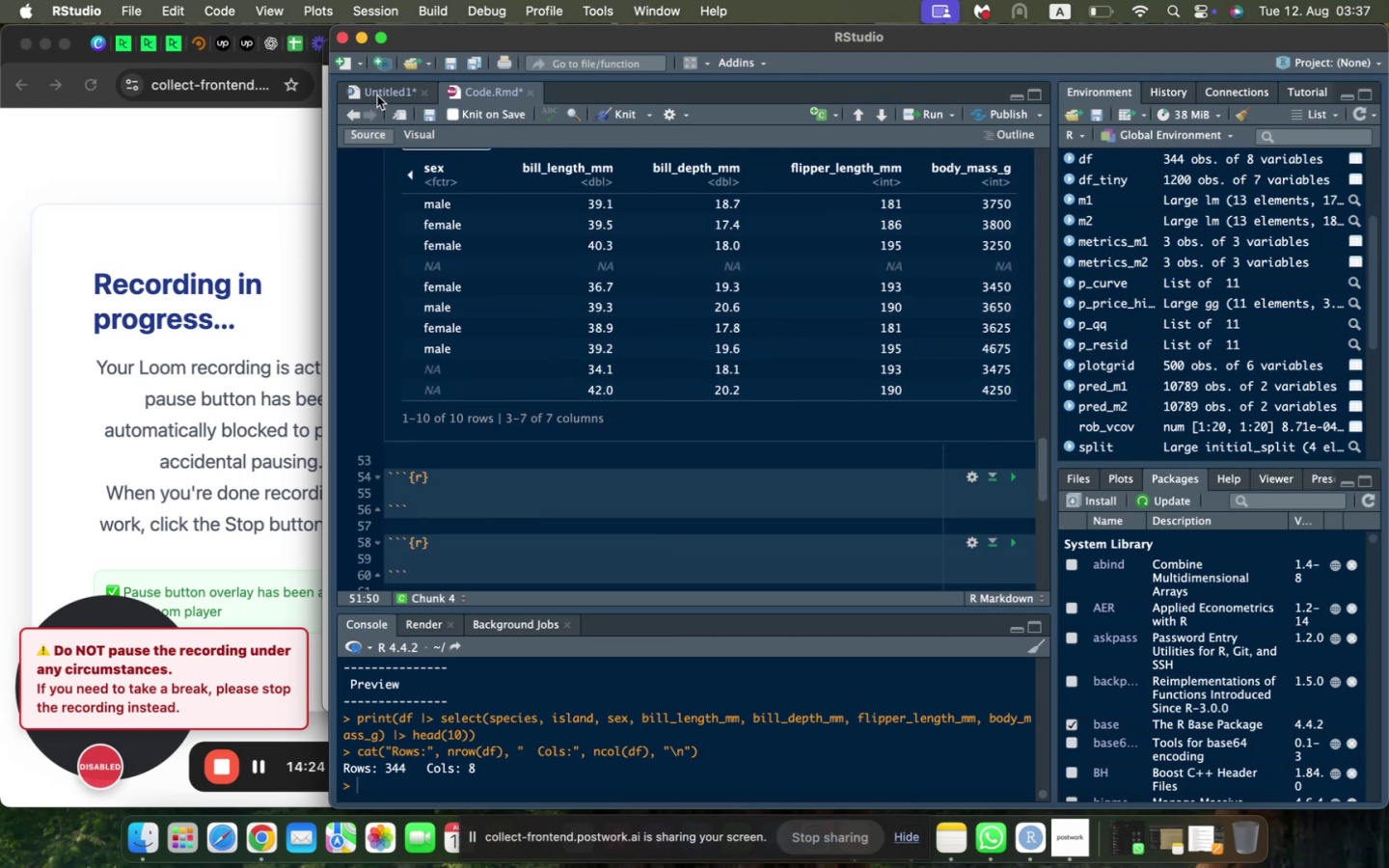 
left_click([377, 95])
 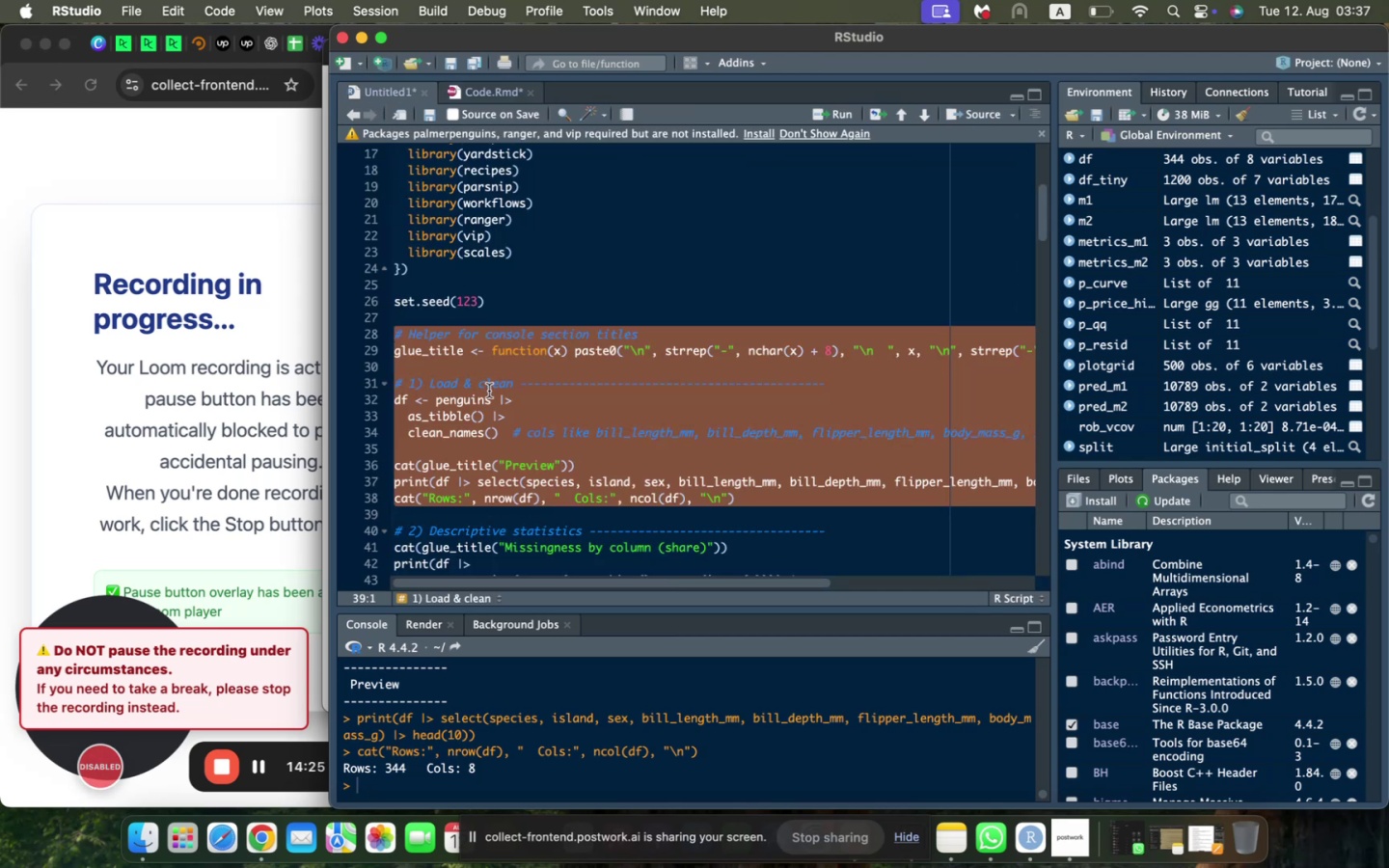 
left_click([489, 391])
 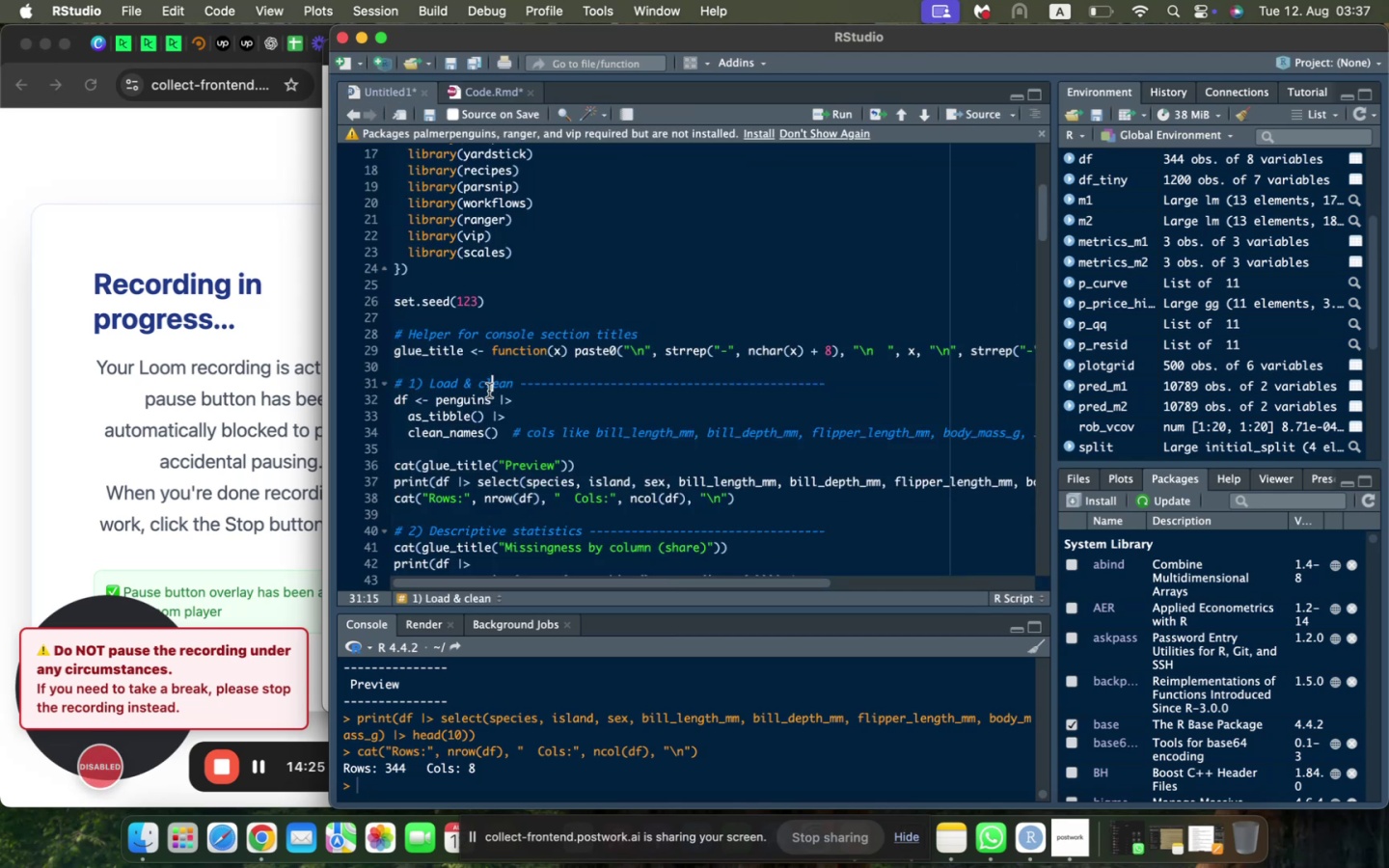 
scroll: coordinate [489, 391], scroll_direction: down, amount: 11.0
 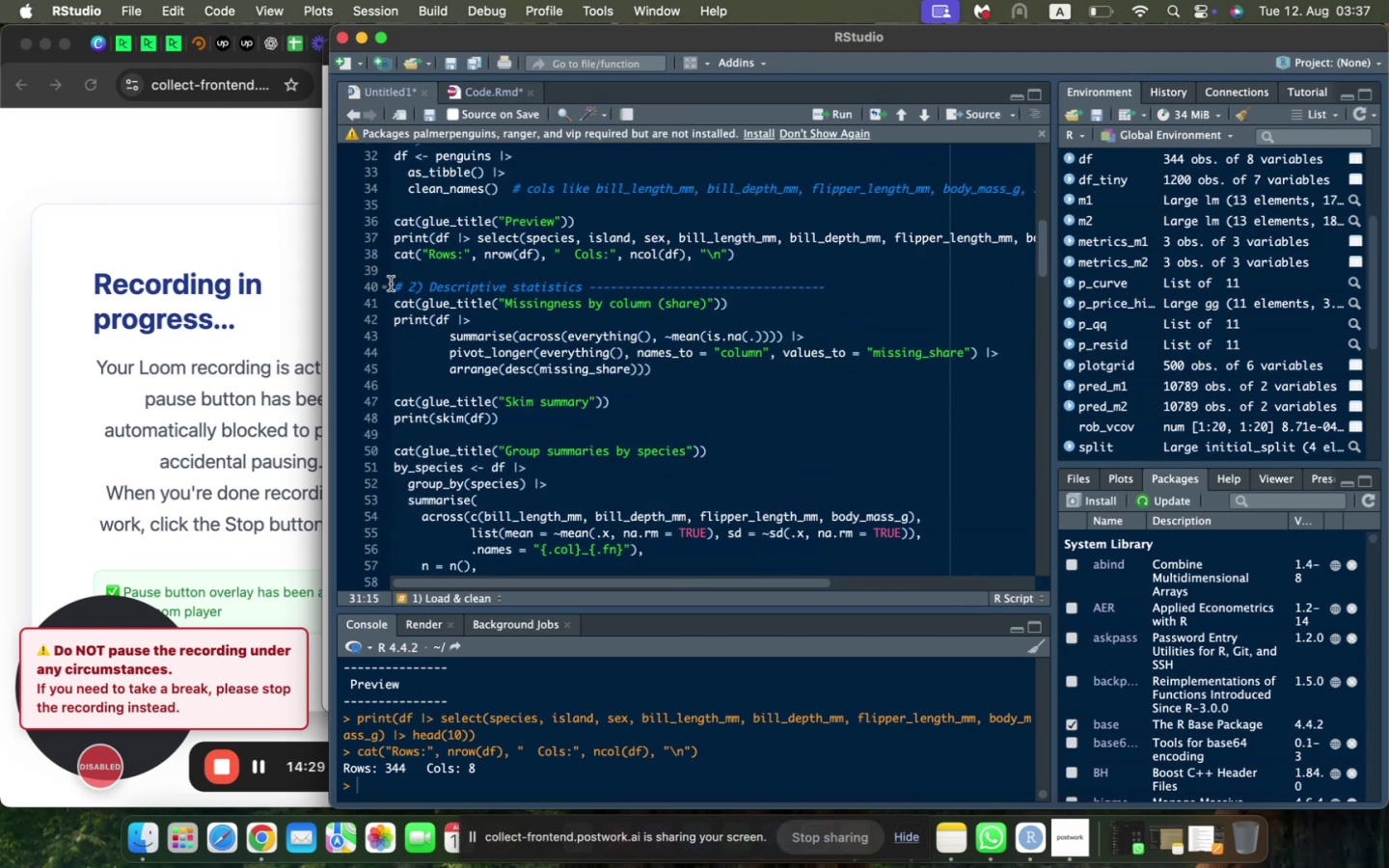 
left_click_drag(start_coordinate=[393, 286], to_coordinate=[510, 297])
 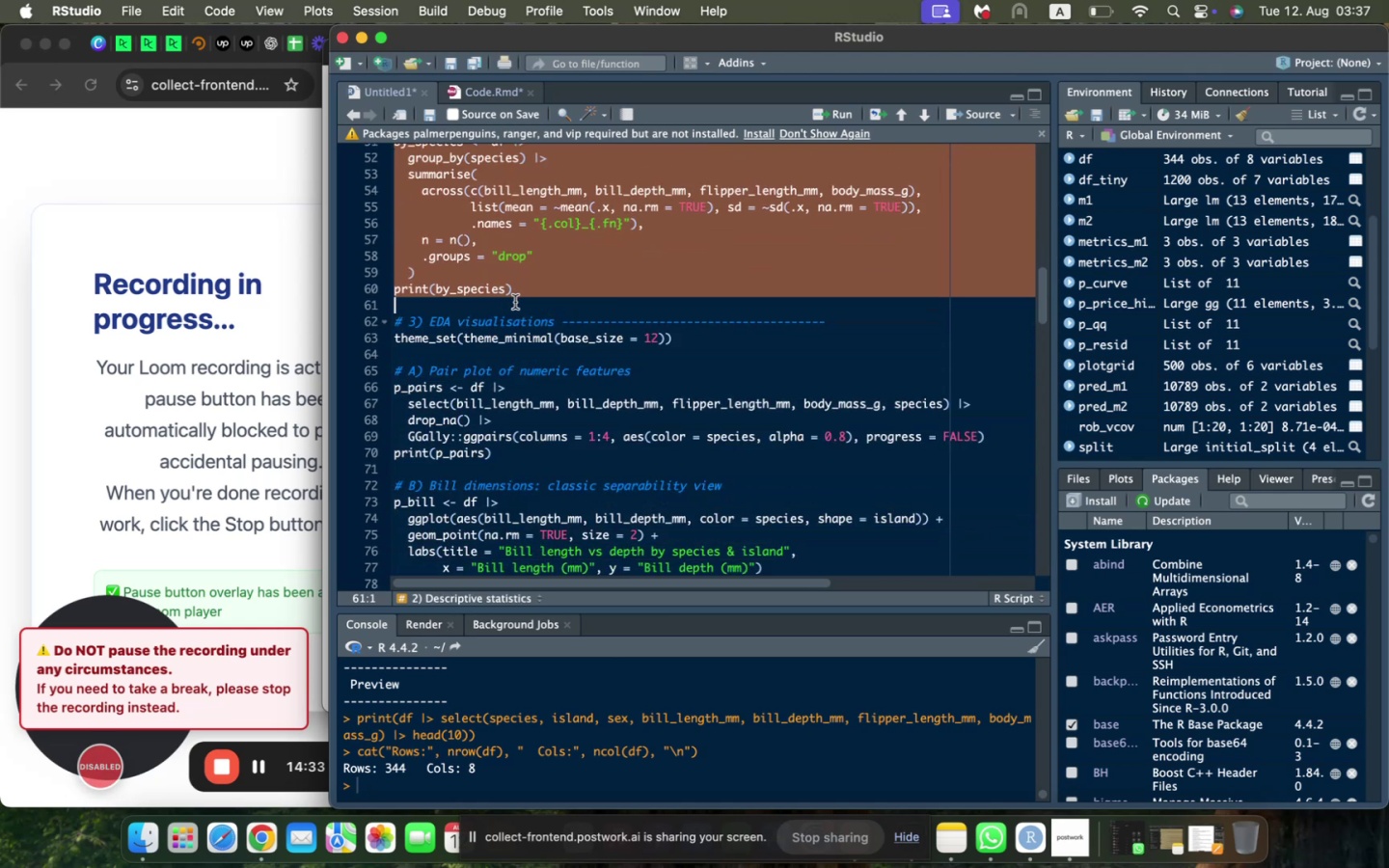 
key(Meta+C)
 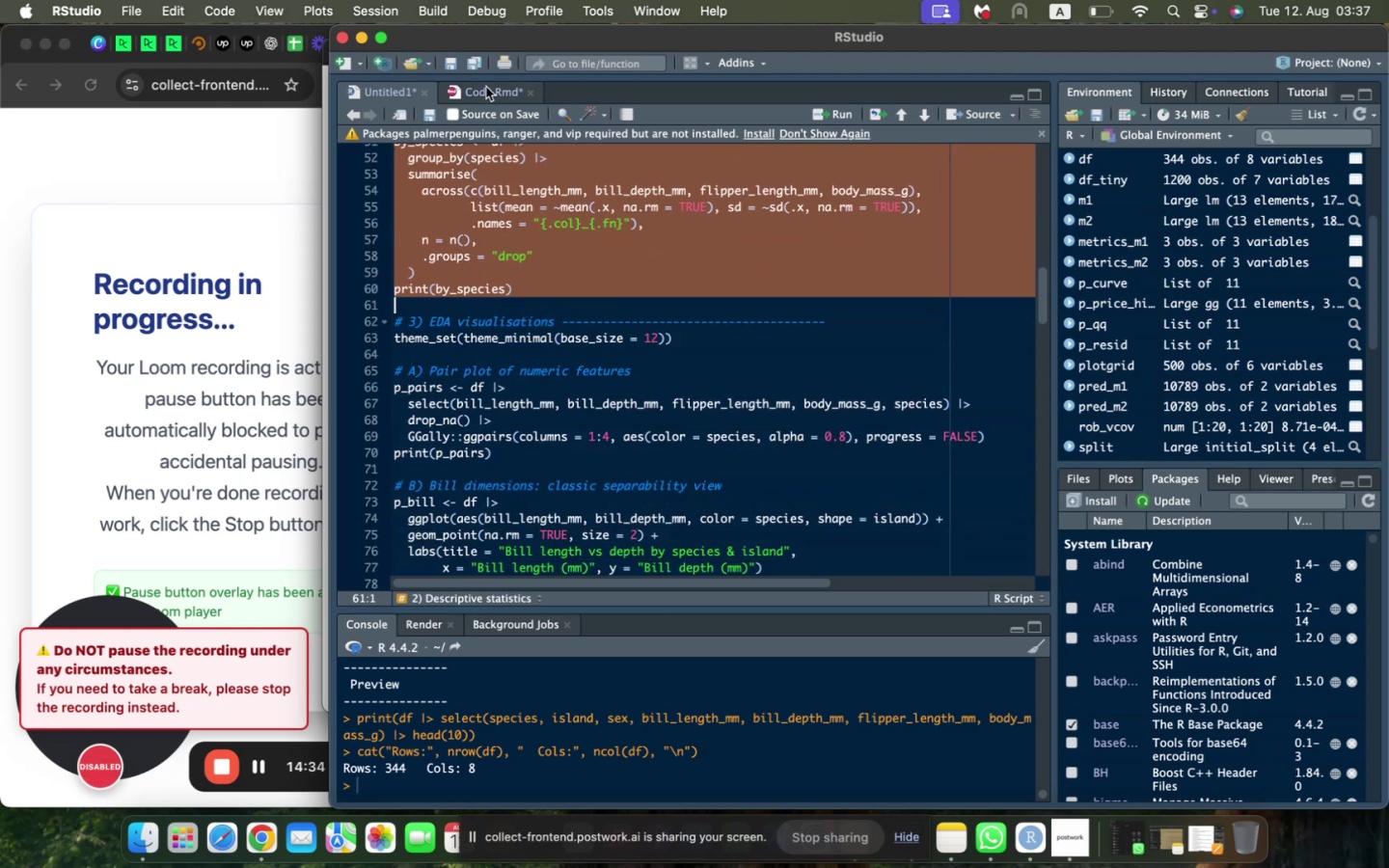 
left_click([486, 87])
 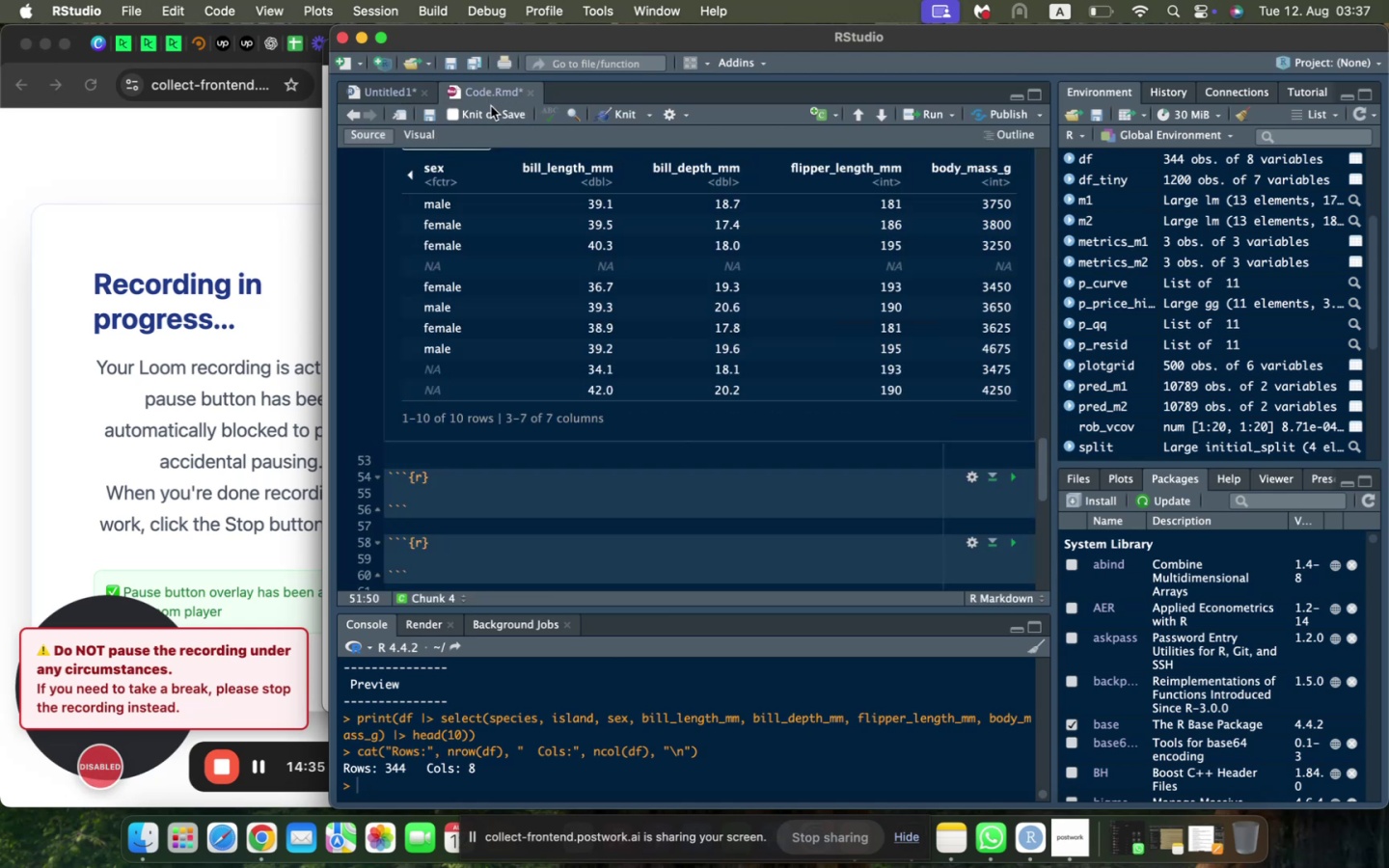 
key(Meta+S)
 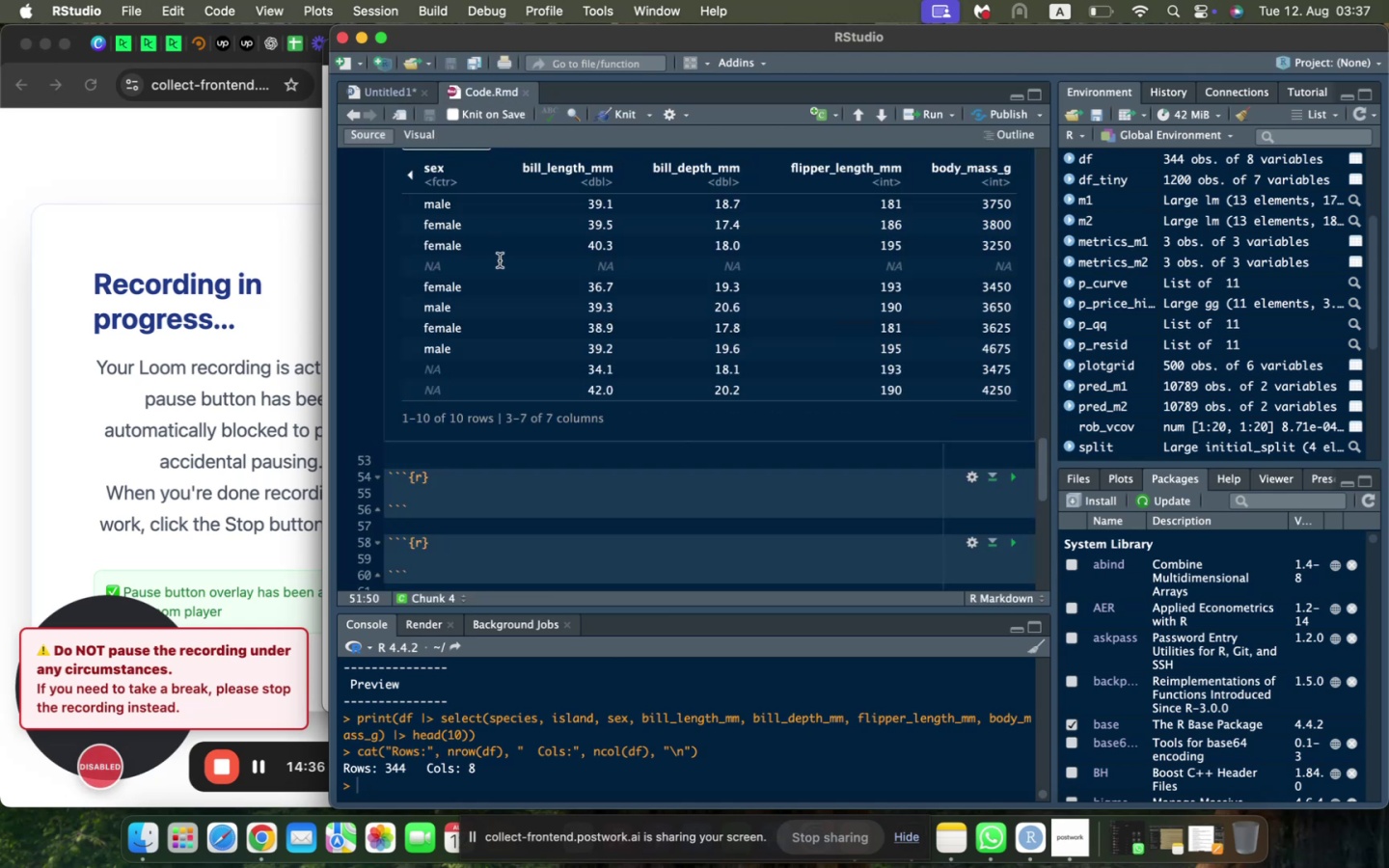 
scroll: coordinate [501, 265], scroll_direction: down, amount: 7.0
 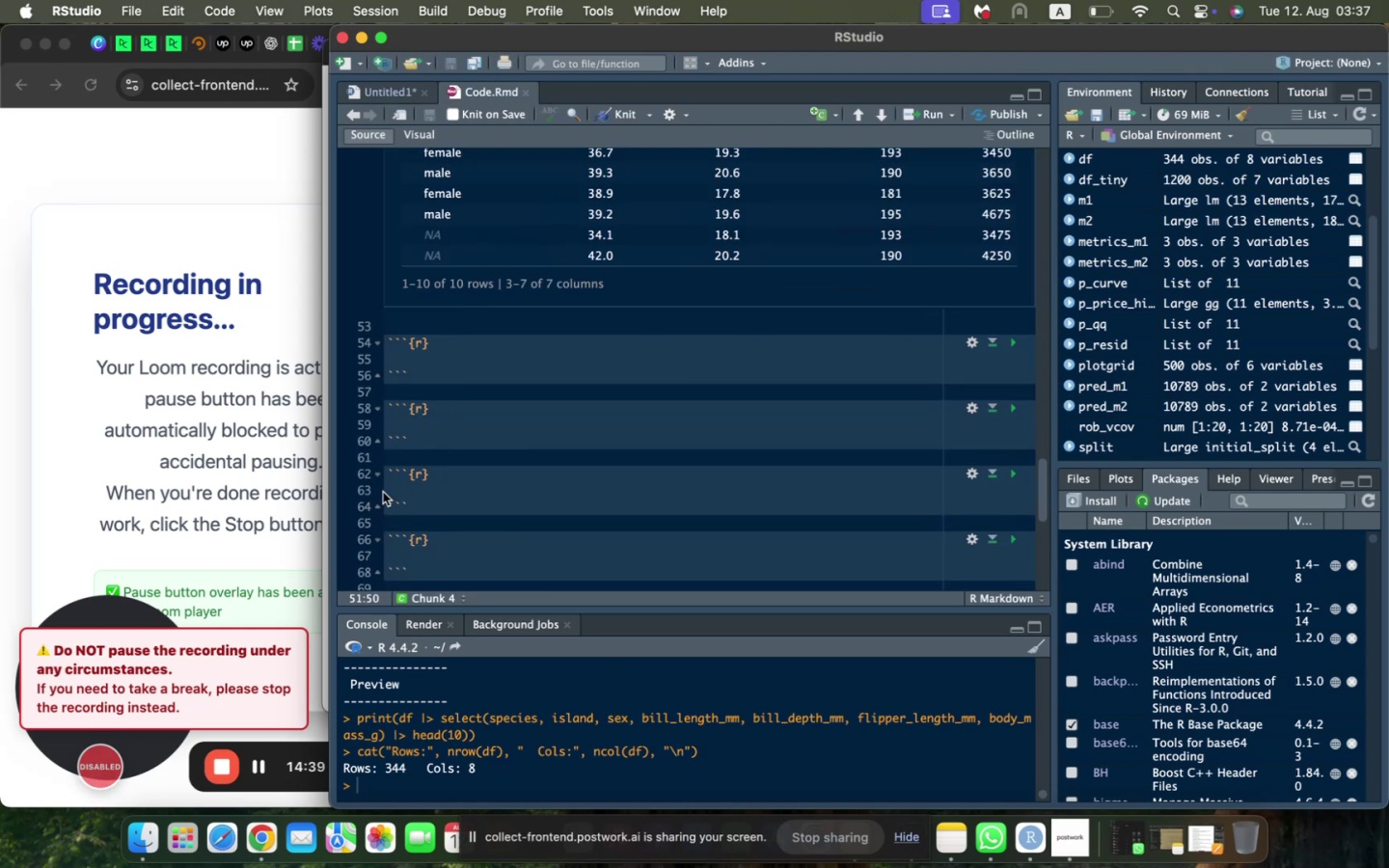 
left_click([391, 487])
 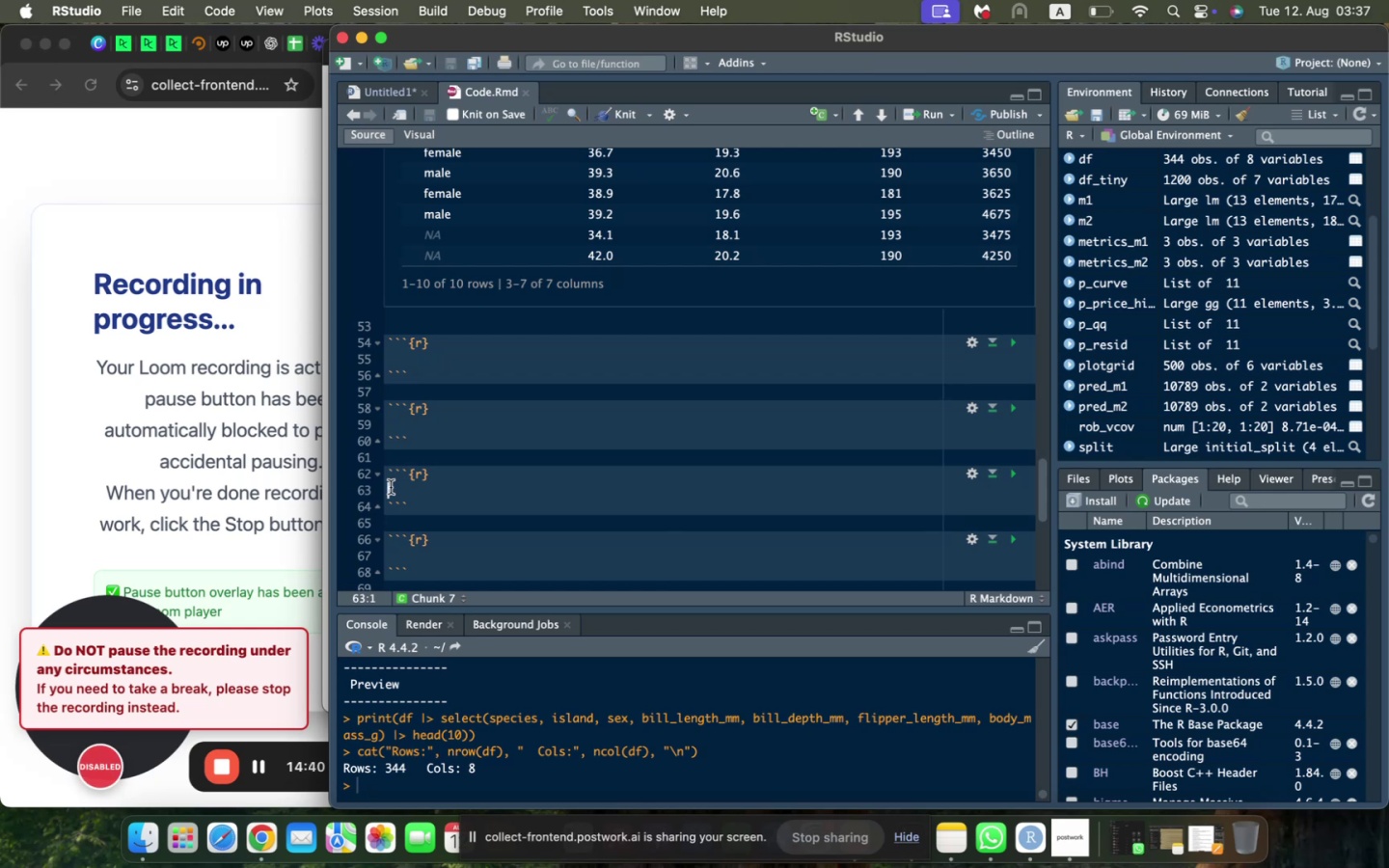 
key(Meta+V)
 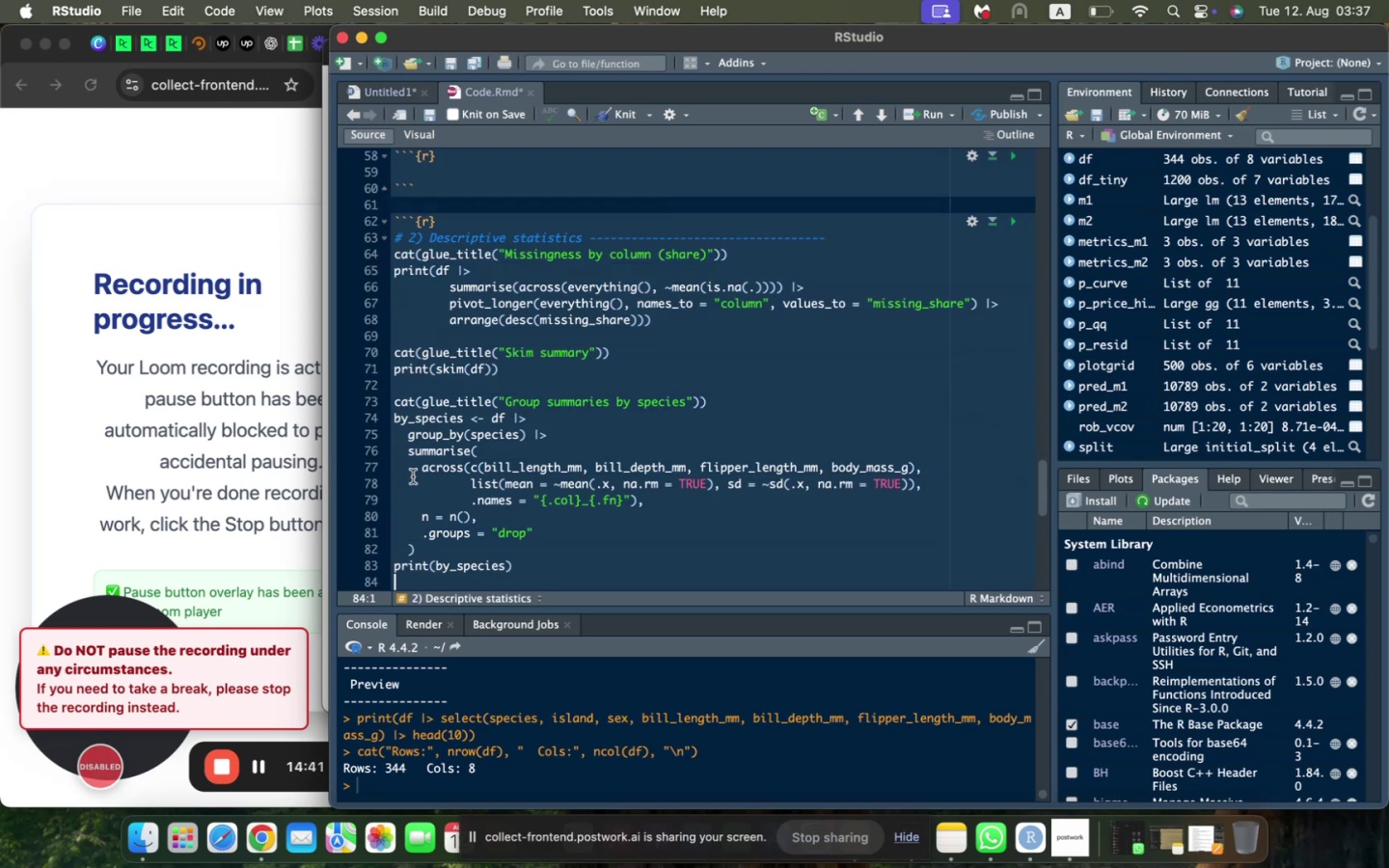 
scroll: coordinate [417, 470], scroll_direction: up, amount: 6.0
 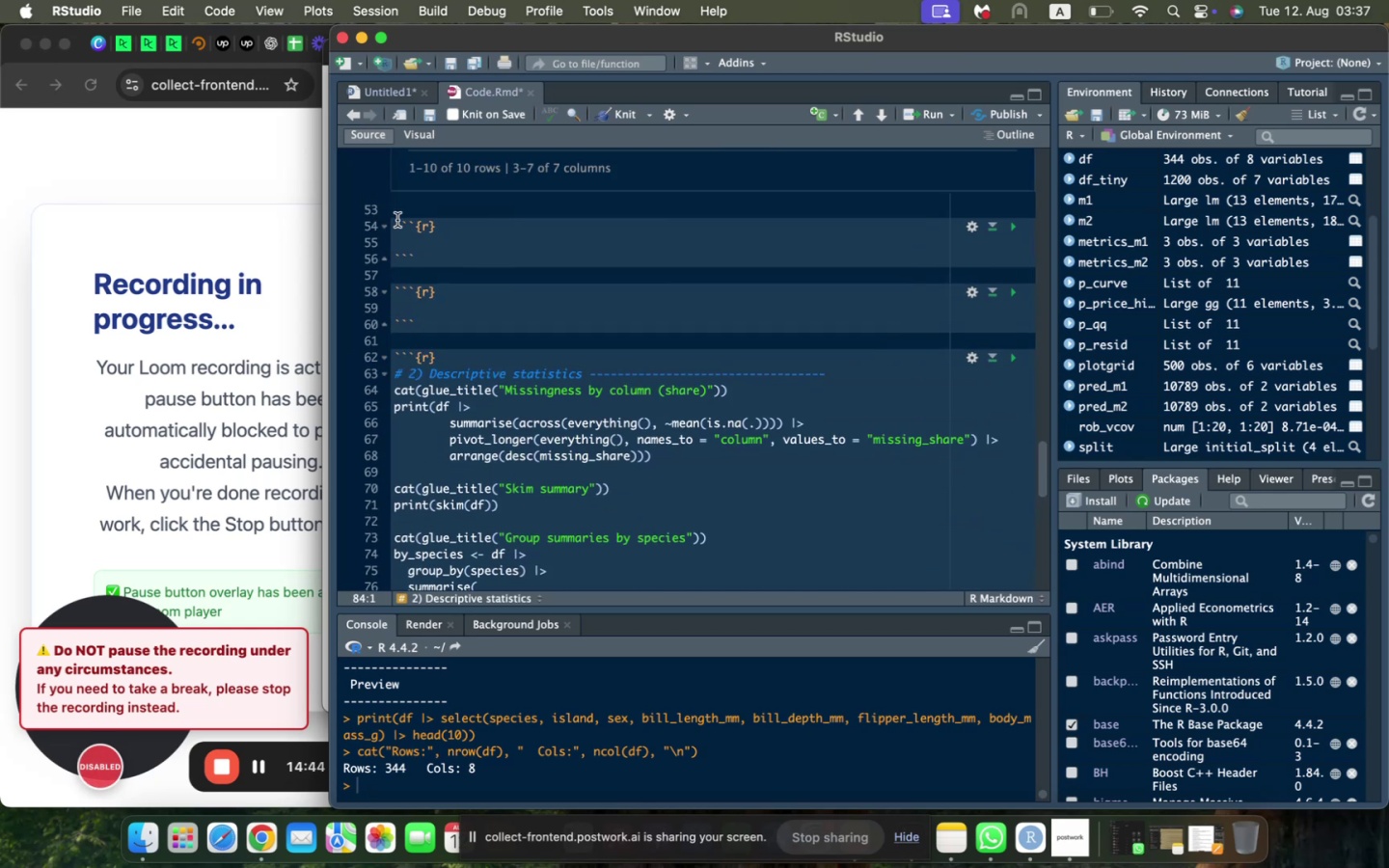 
left_click([396, 223])
 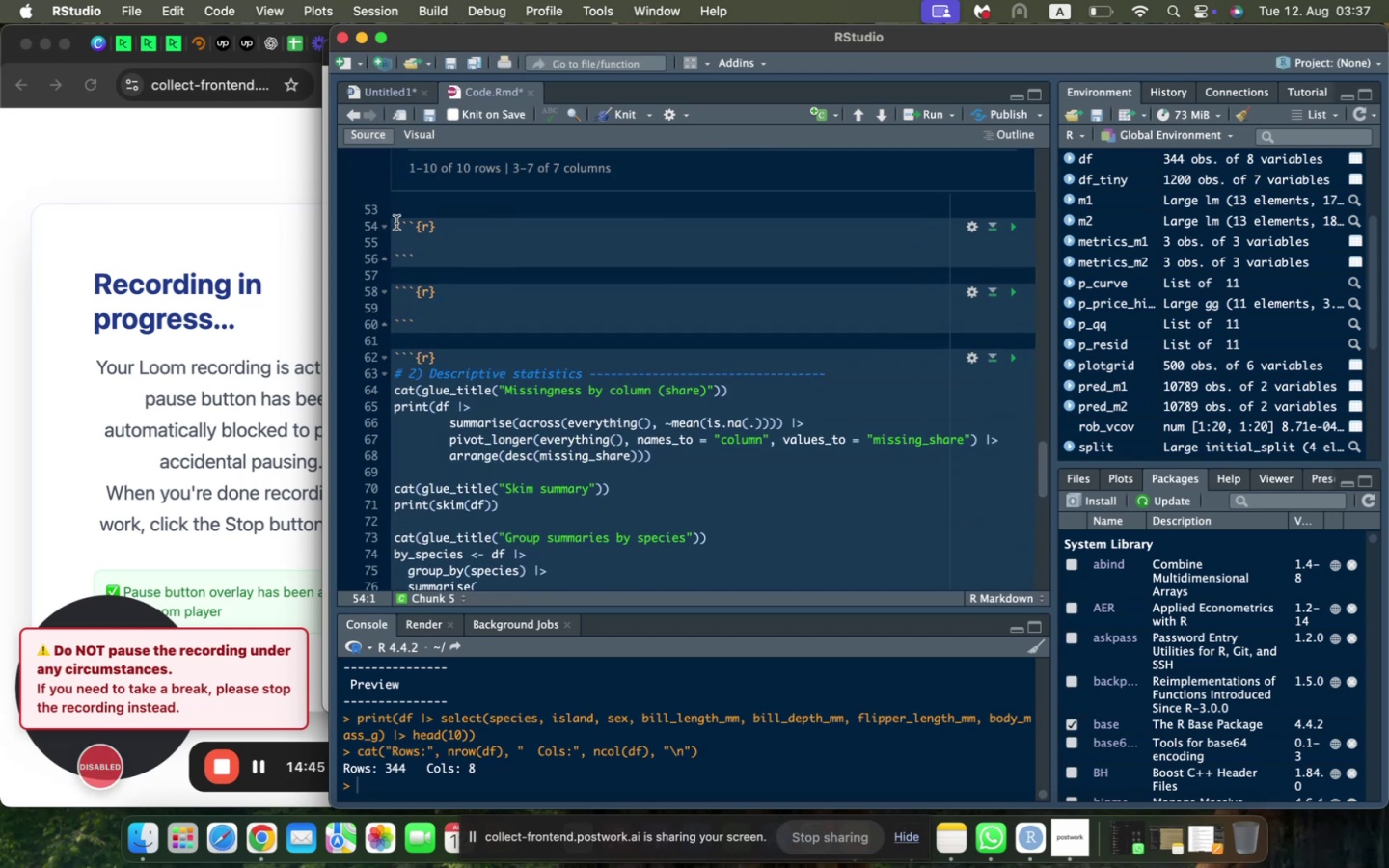 
key(Enter)
 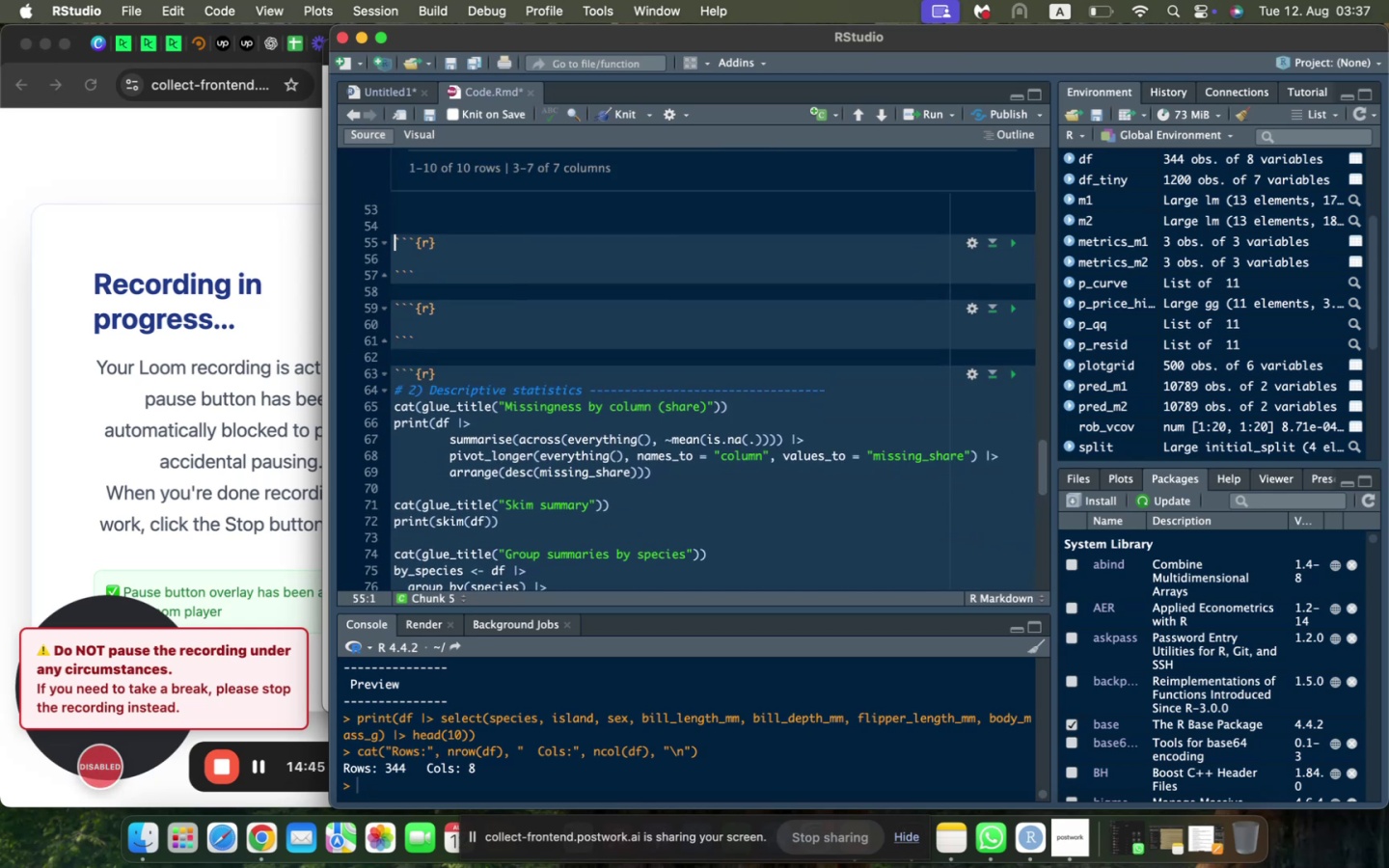 
key(ArrowUp)
 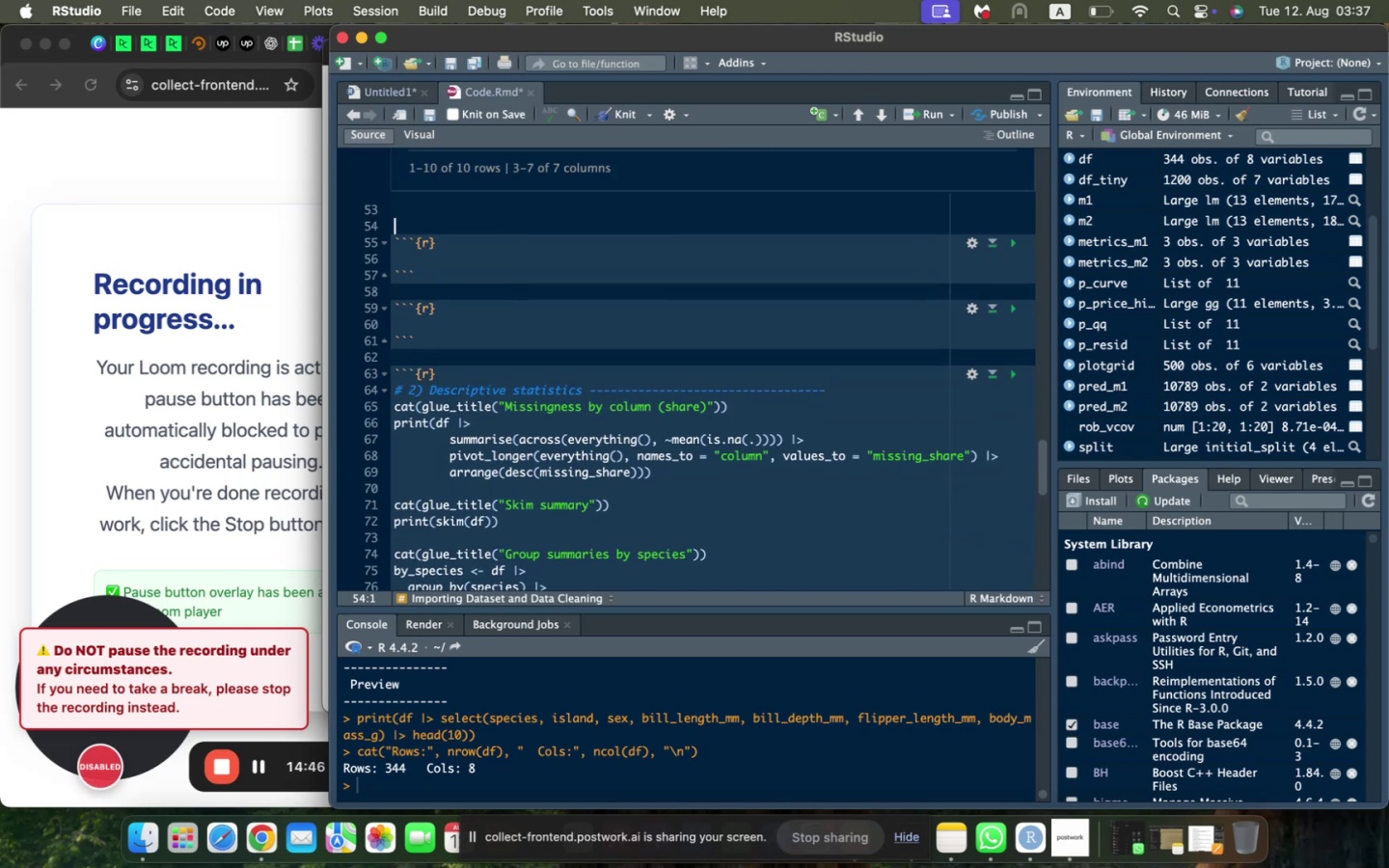 
type(## Desceip)
key(Backspace)
key(Backspace)
key(Backspace)
type(ripvie)
key(Backspace)
key(Backspace)
key(Backspace)
type(tive Statistics)
 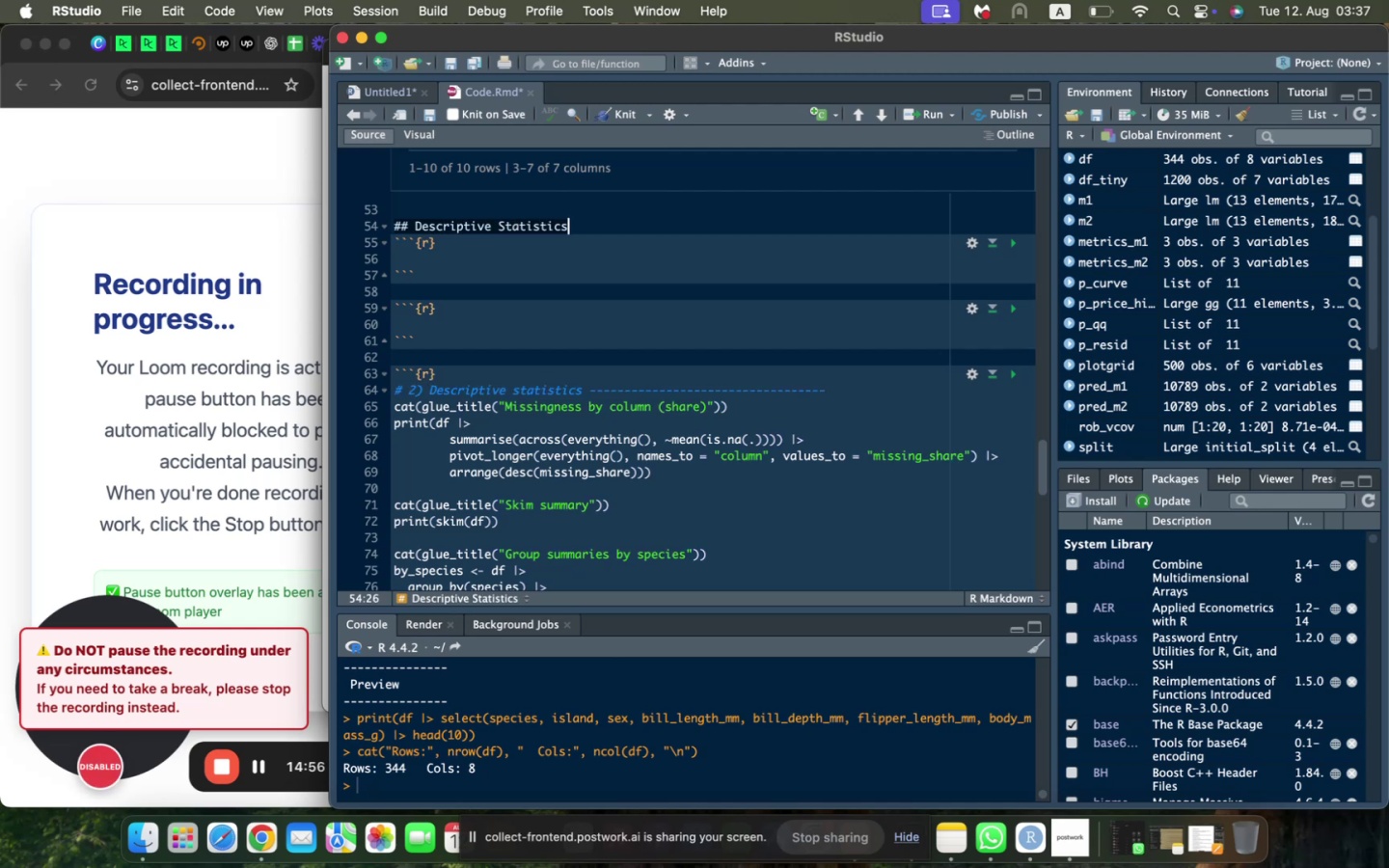 
key(Enter)
 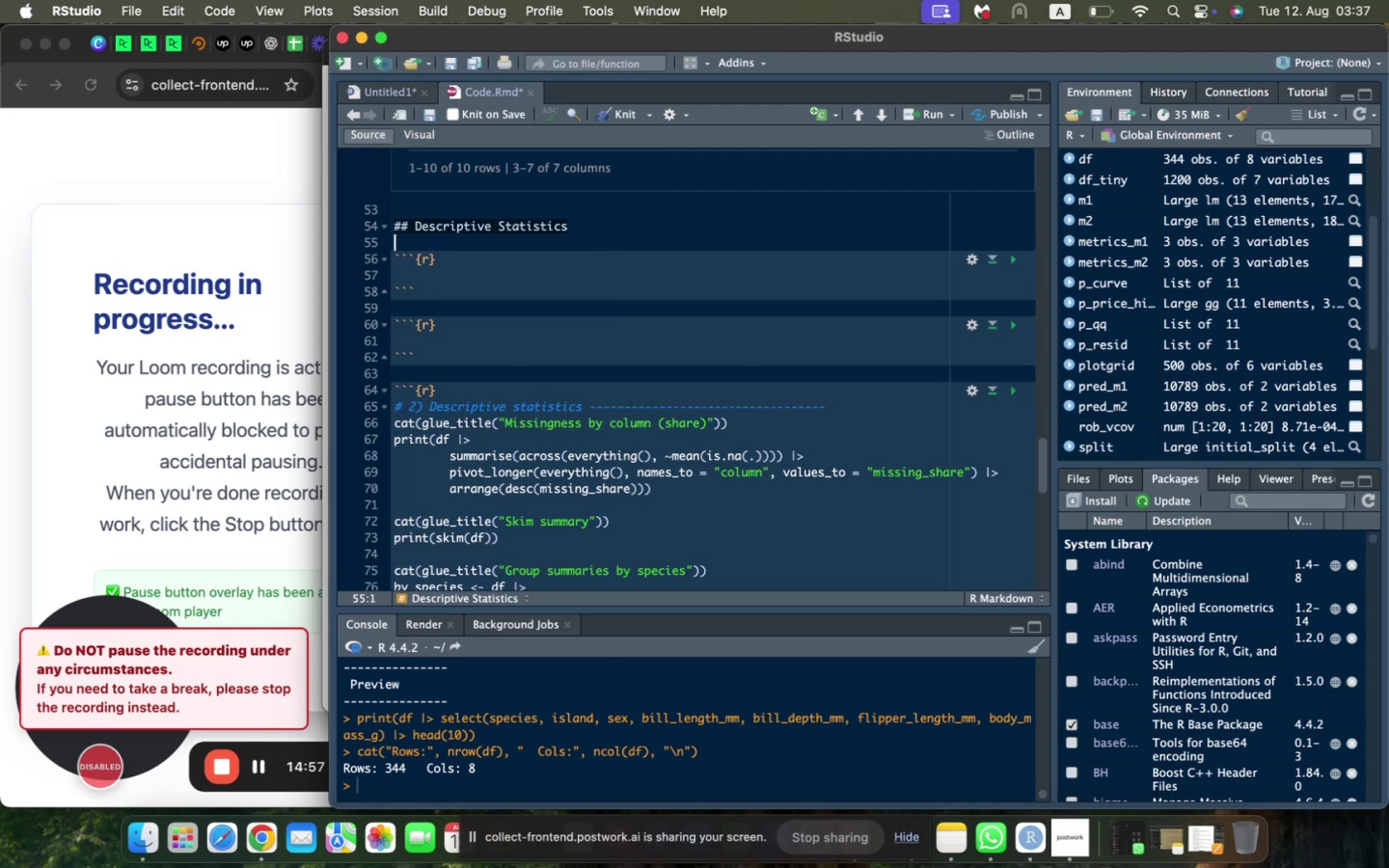 
key(ArrowDown)
 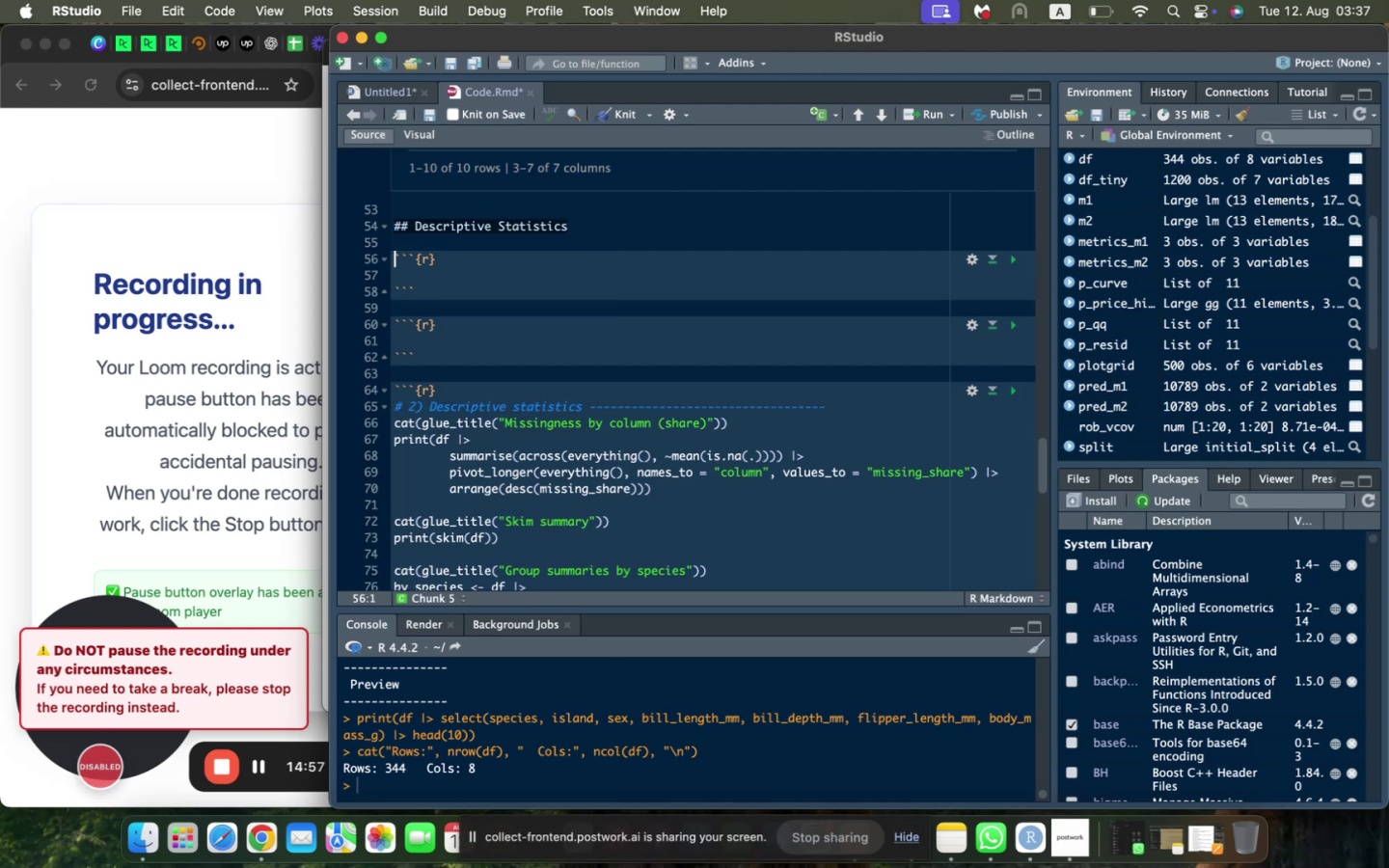 
key(ArrowDown)
 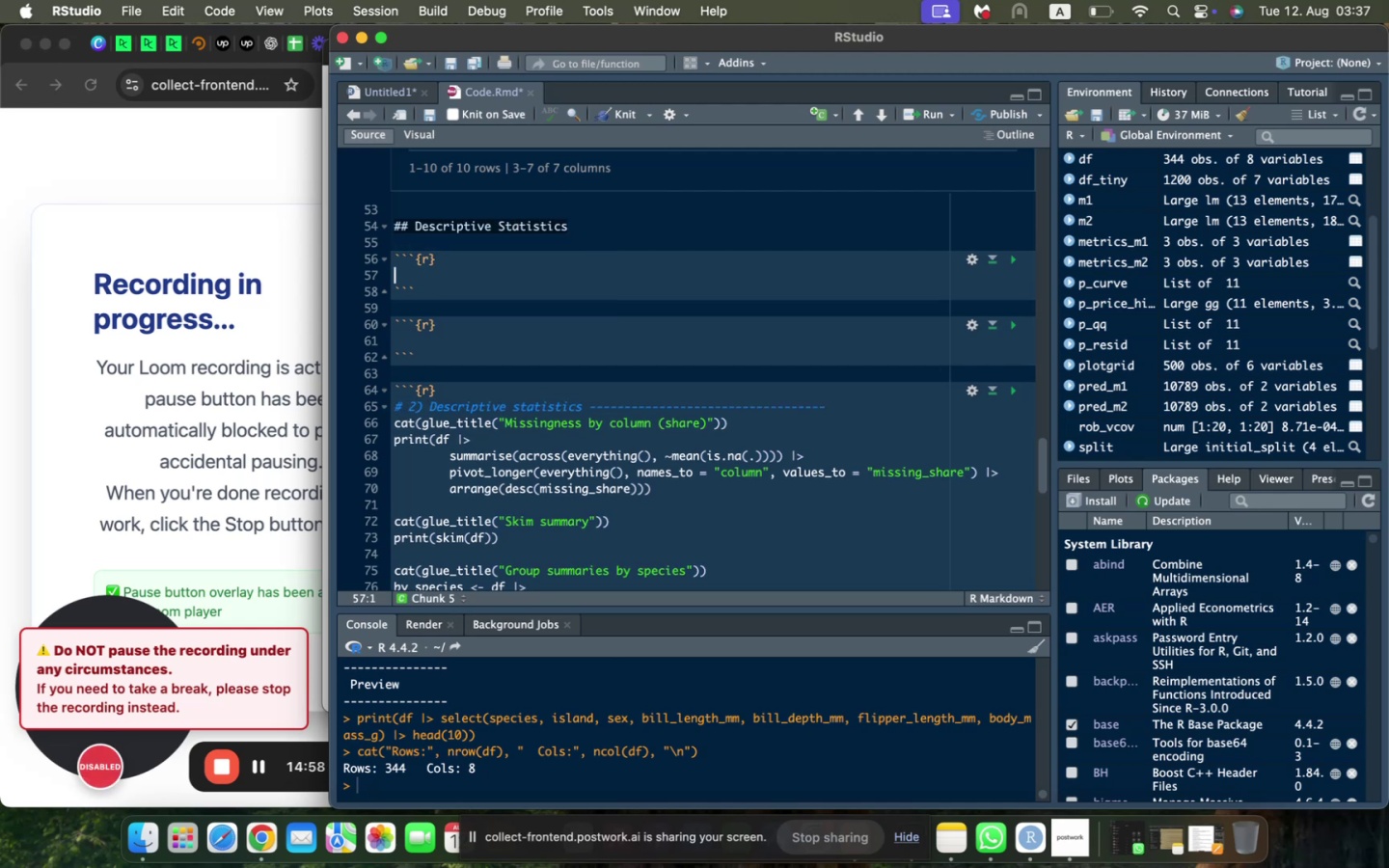 
type(cat(glue_title("Missingness by Column (share))
 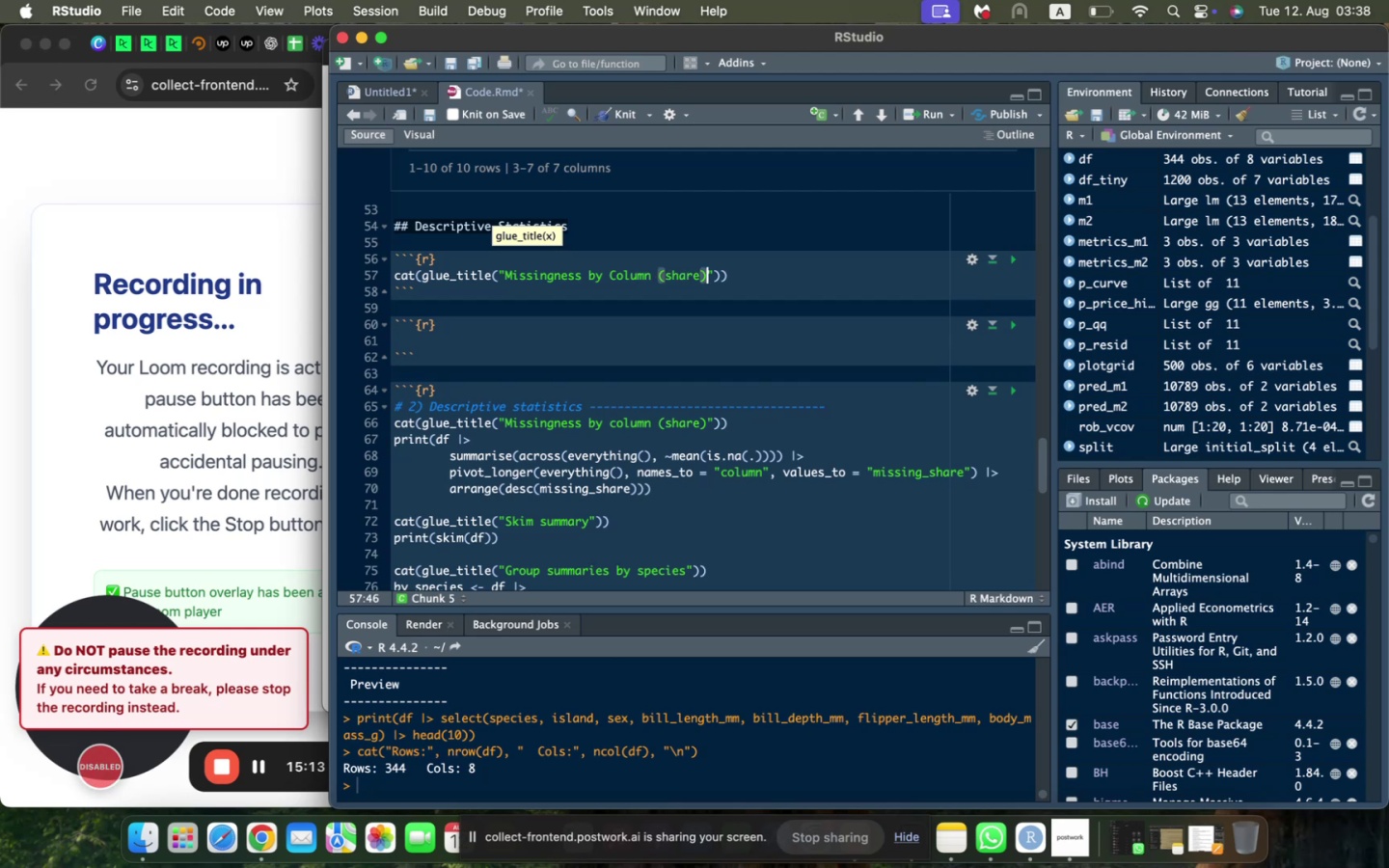 
key(ArrowRight)
 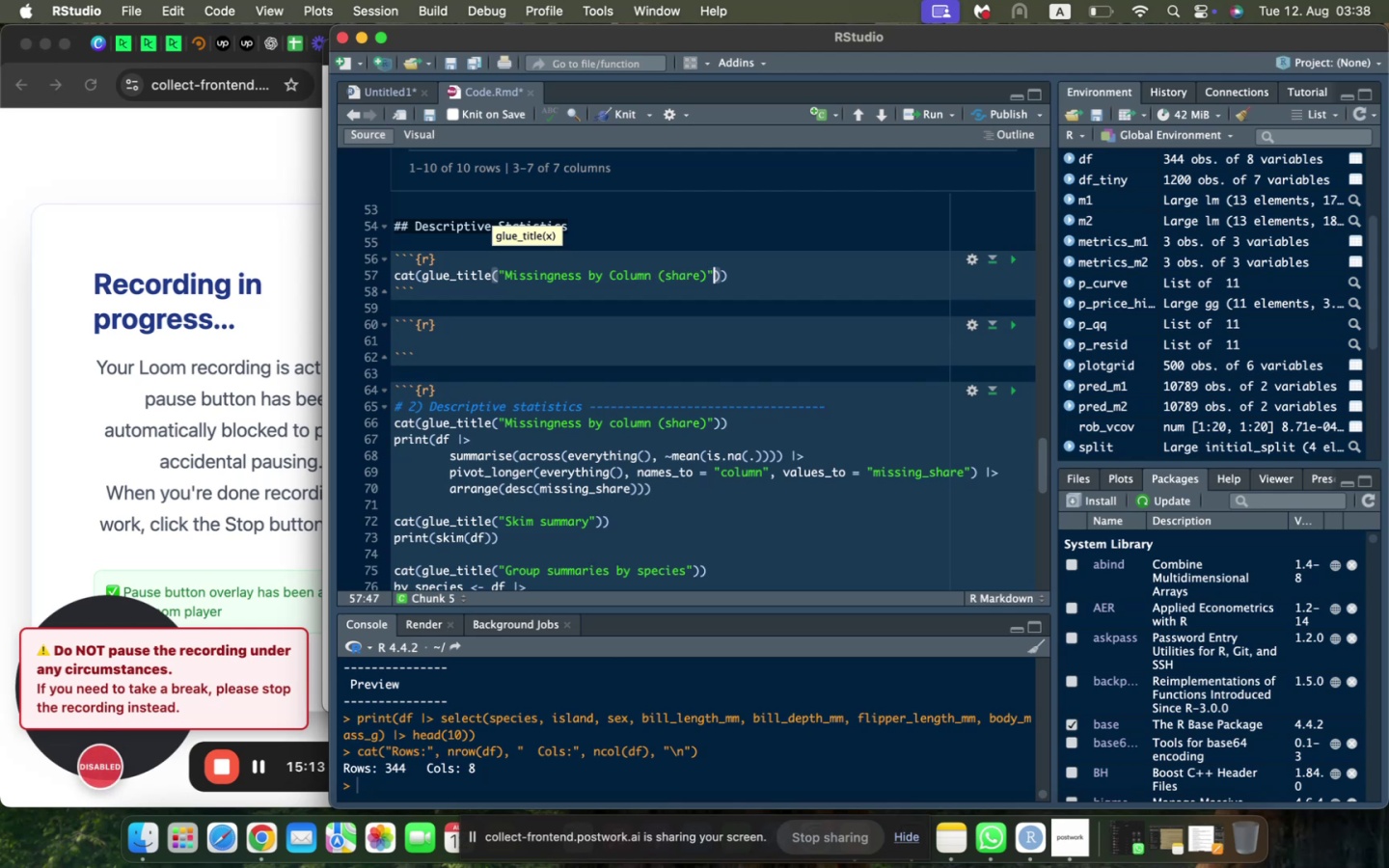 
key(ArrowRight)
 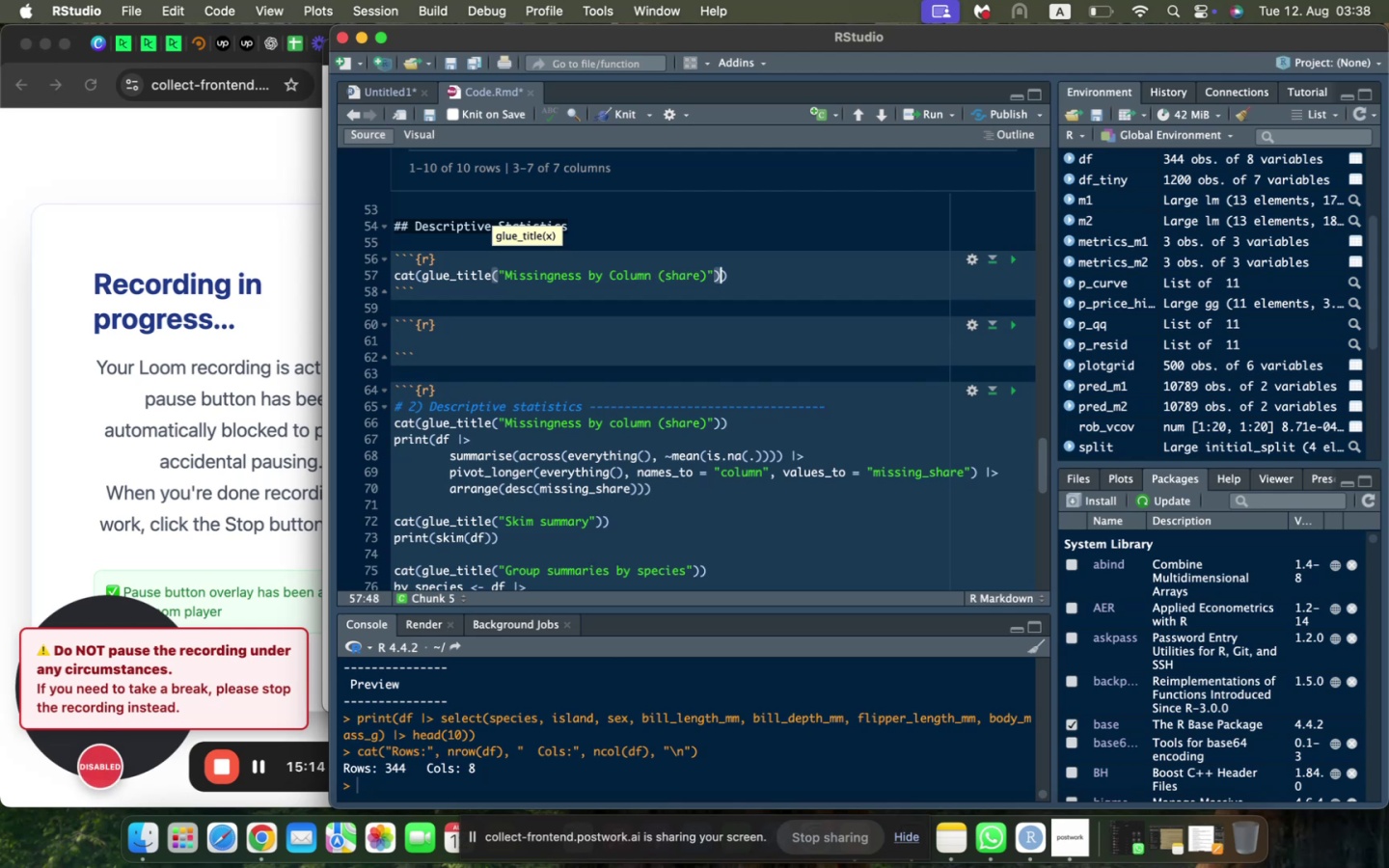 
key(ArrowRight)
 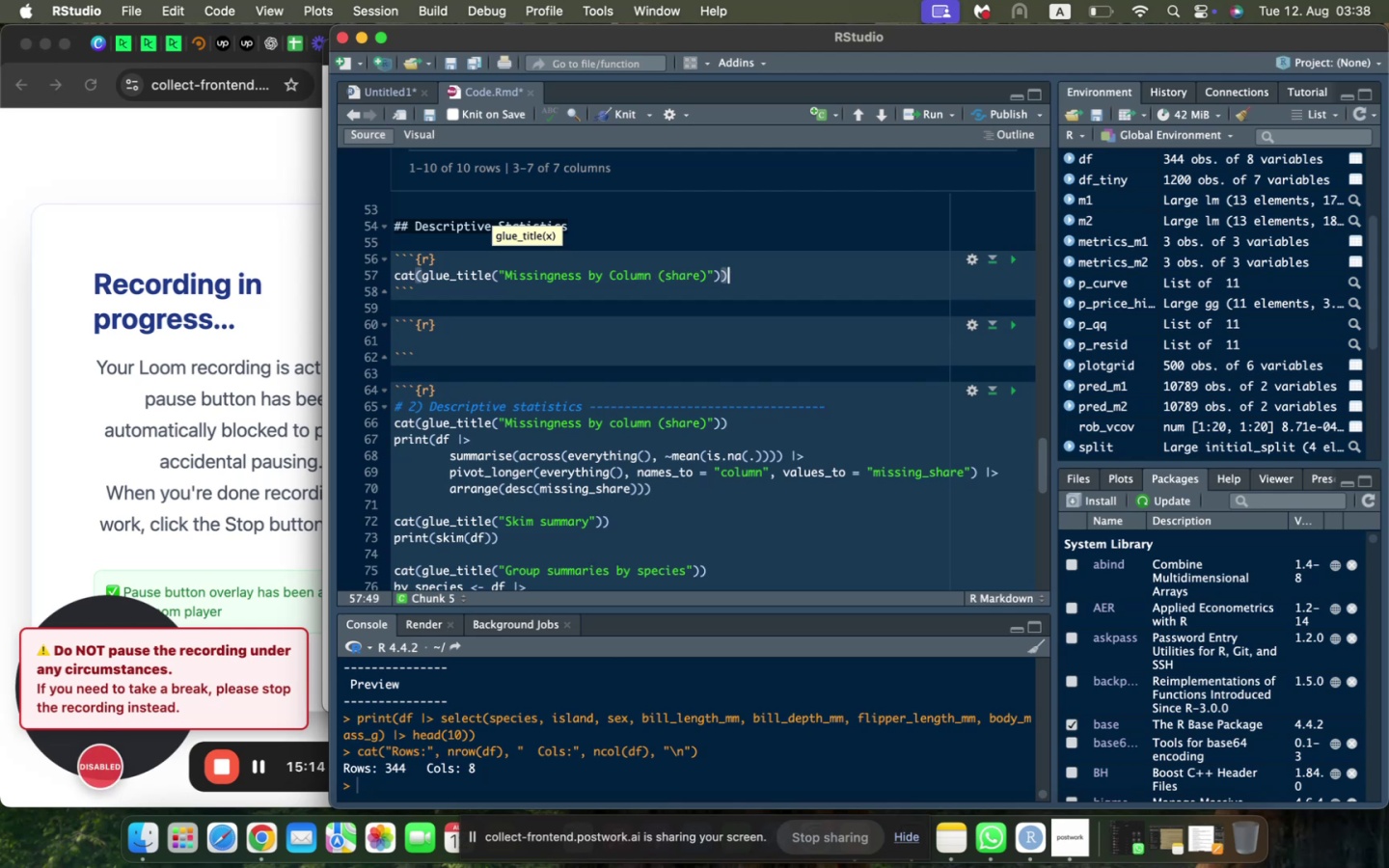 
key(Enter)
 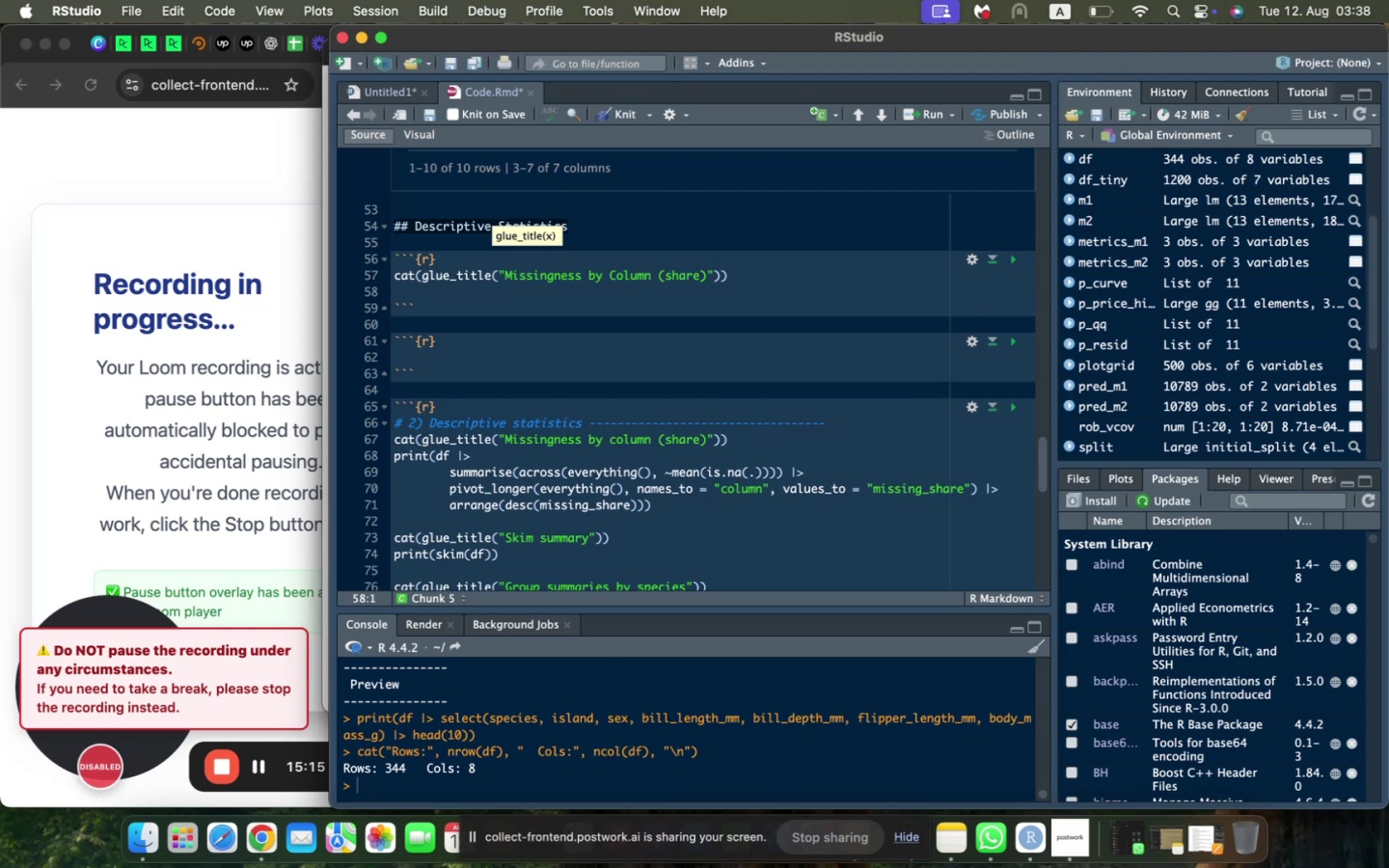 
type(print(df |?)
key(Backspace)
type(>)
 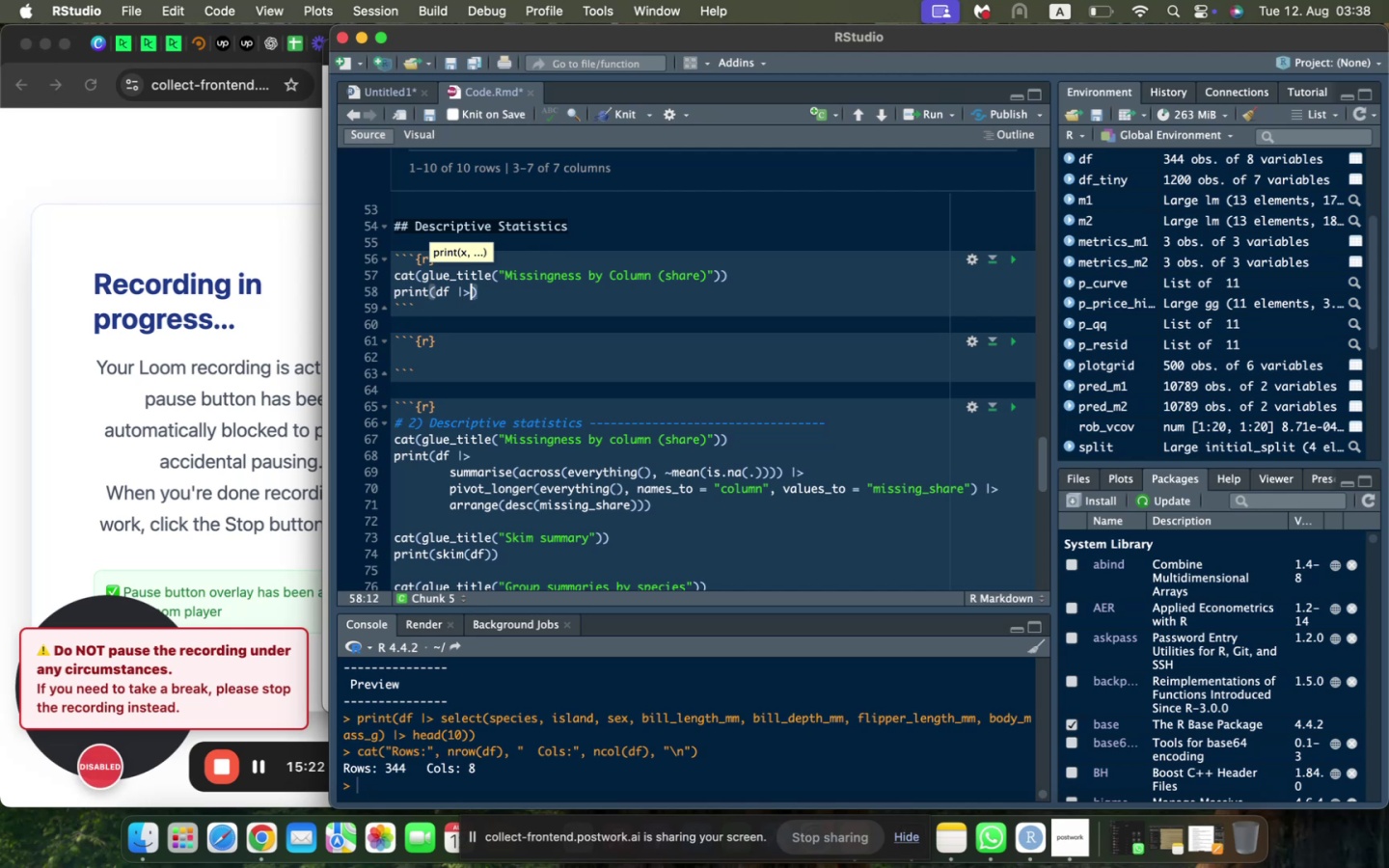 
key(Enter)
 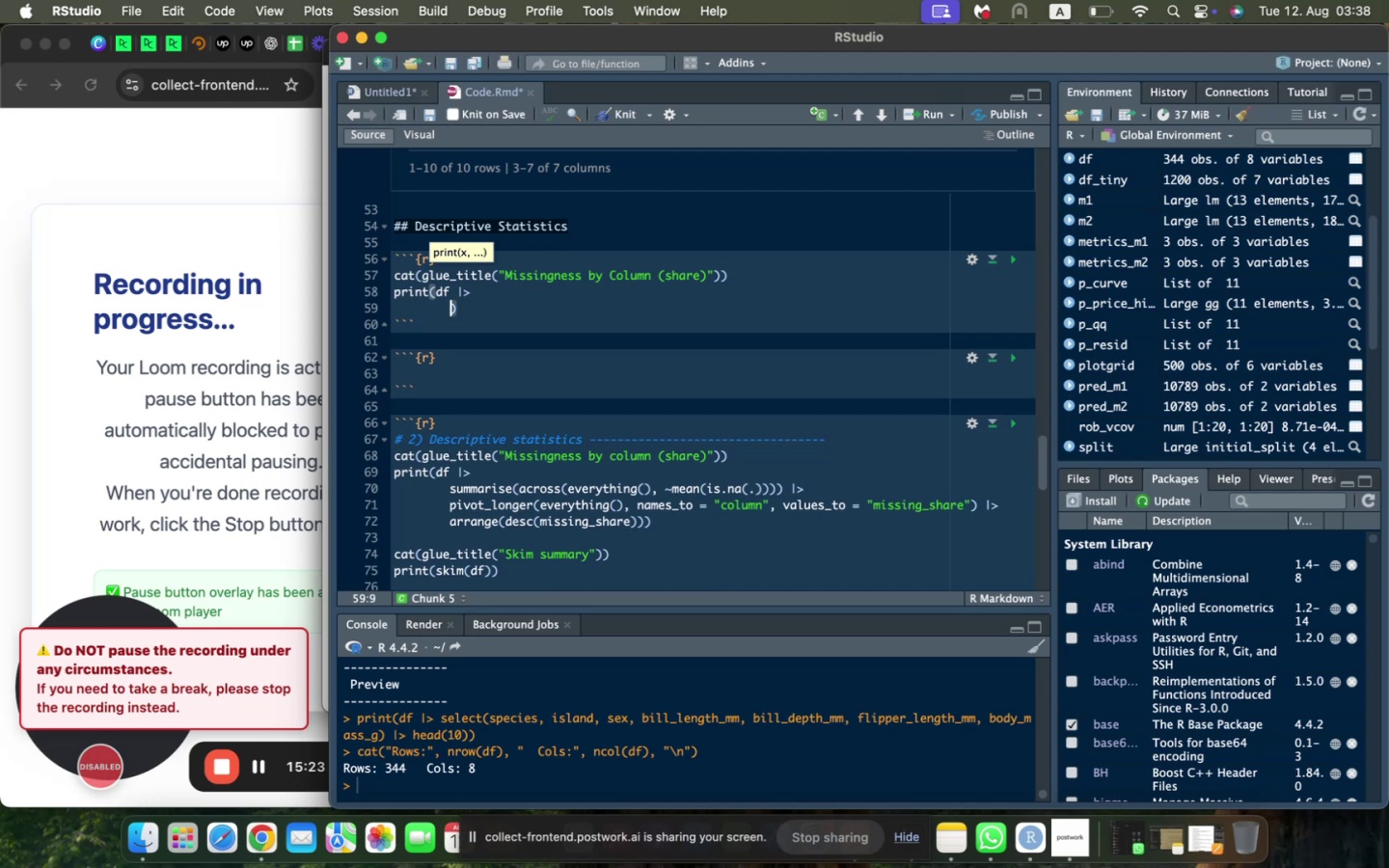 
type(summarise(acrso)
key(Backspace)
key(Backspace)
type(oss(everything()
 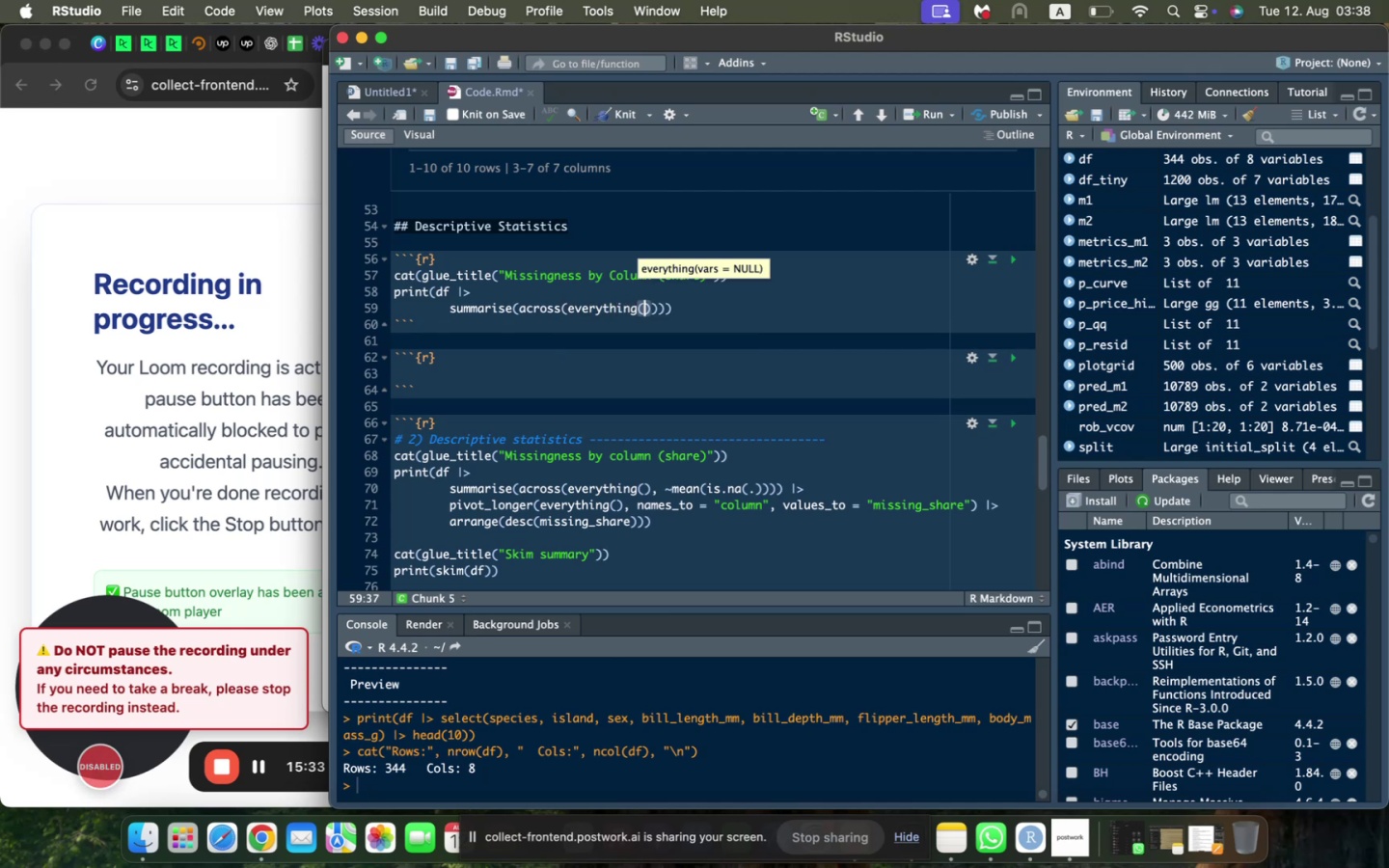 
key(ArrowRight)
 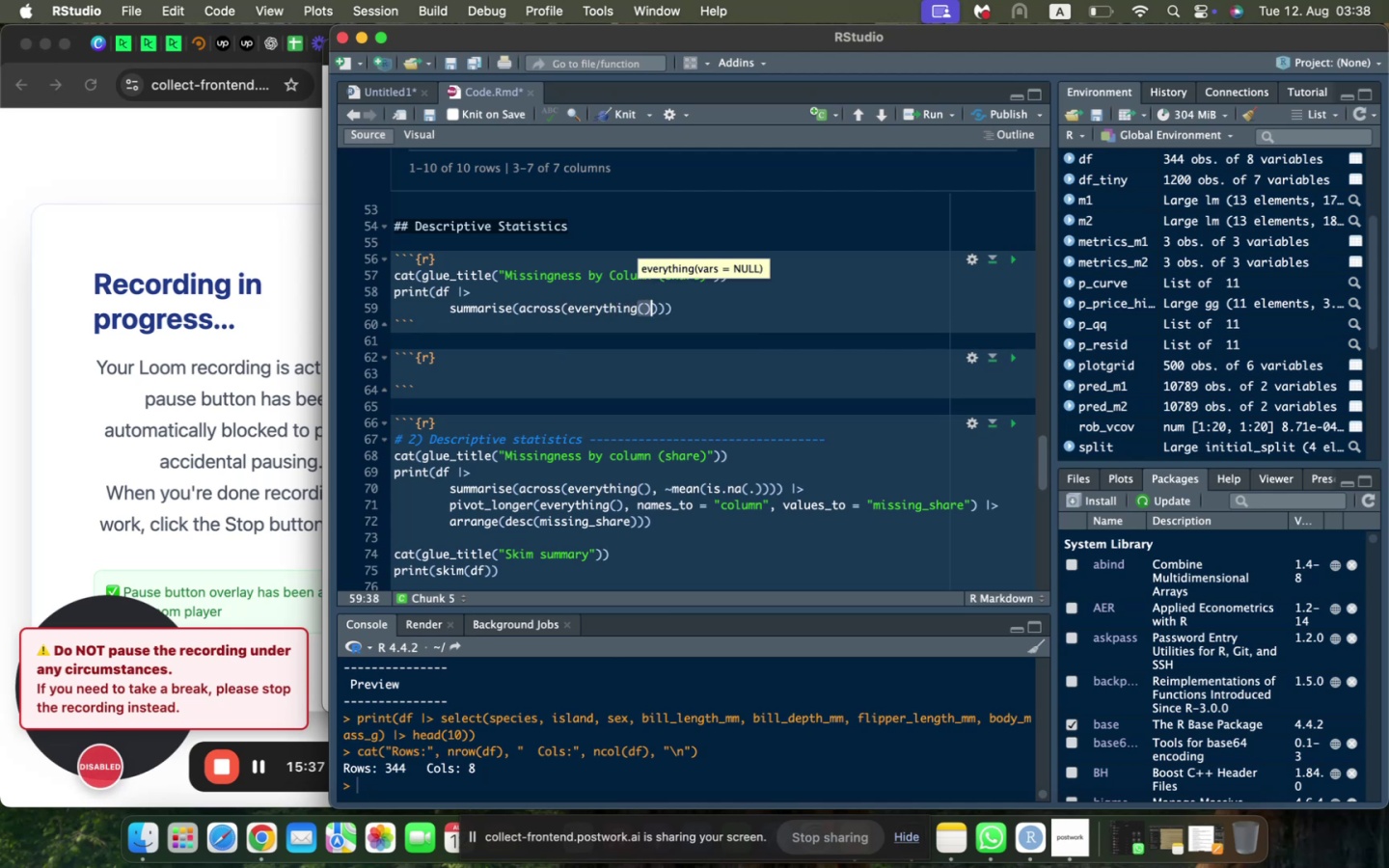 
type(, ~mean(is.na(.)
 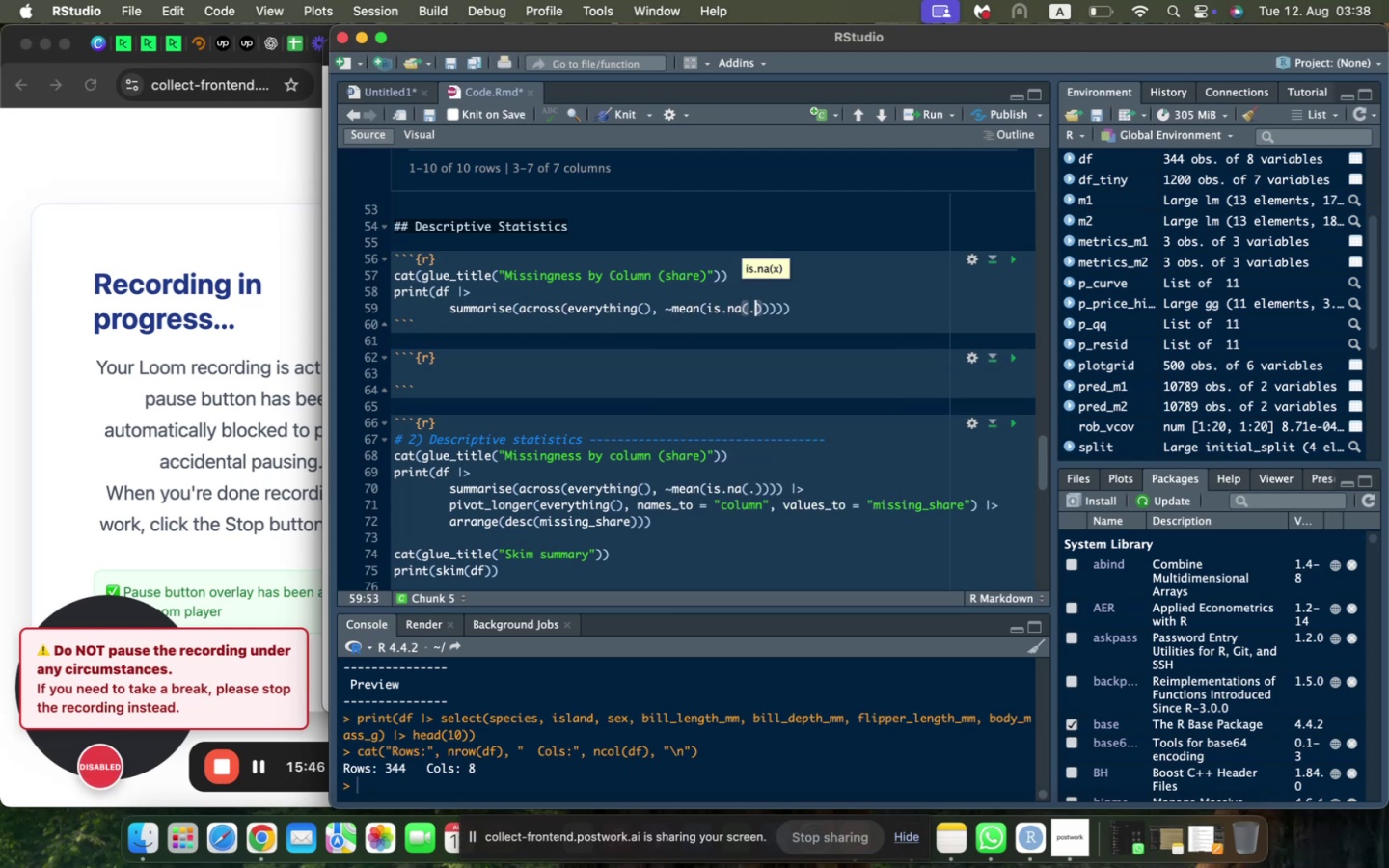 
key(ArrowRight)
 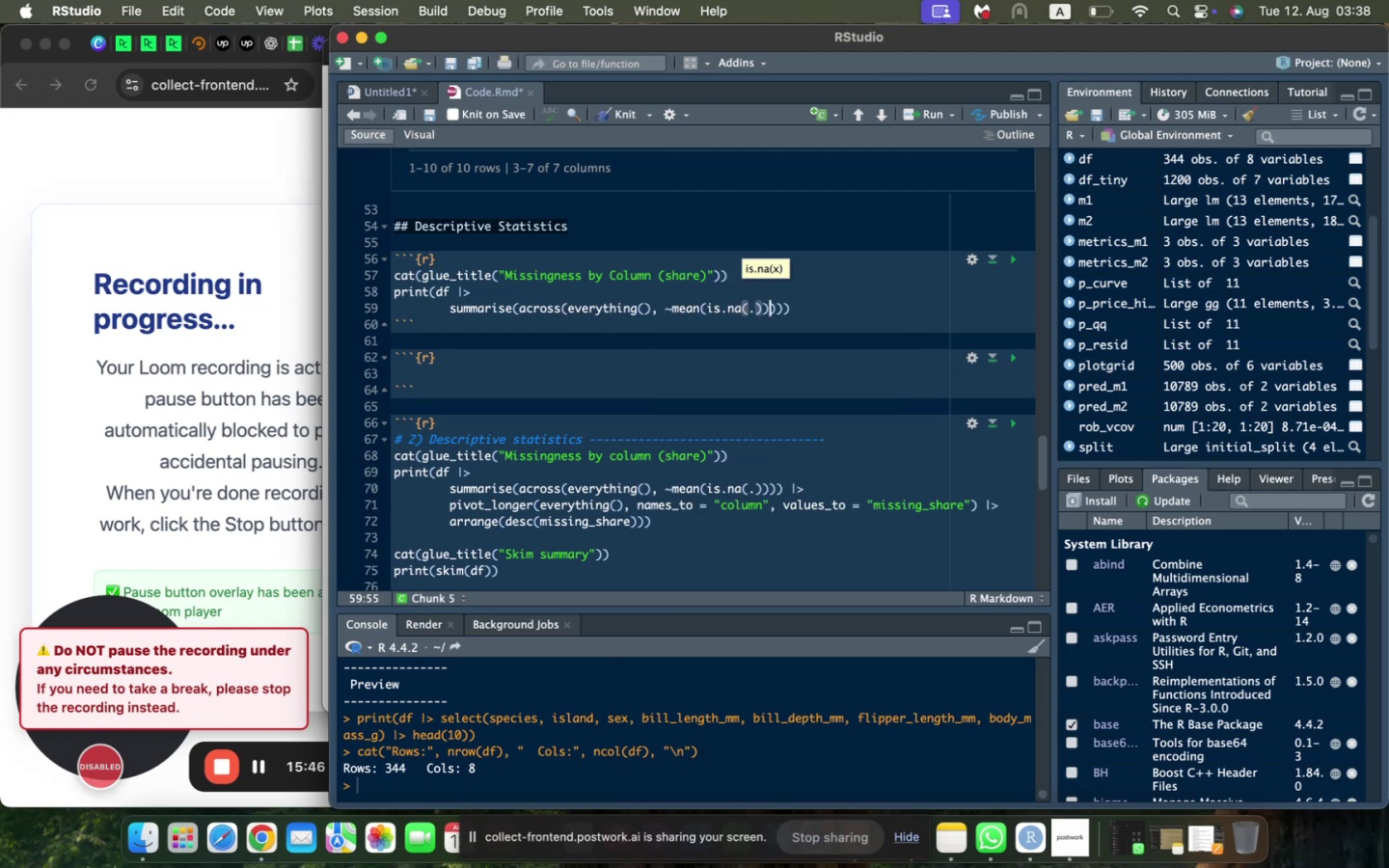 
key(ArrowRight)
 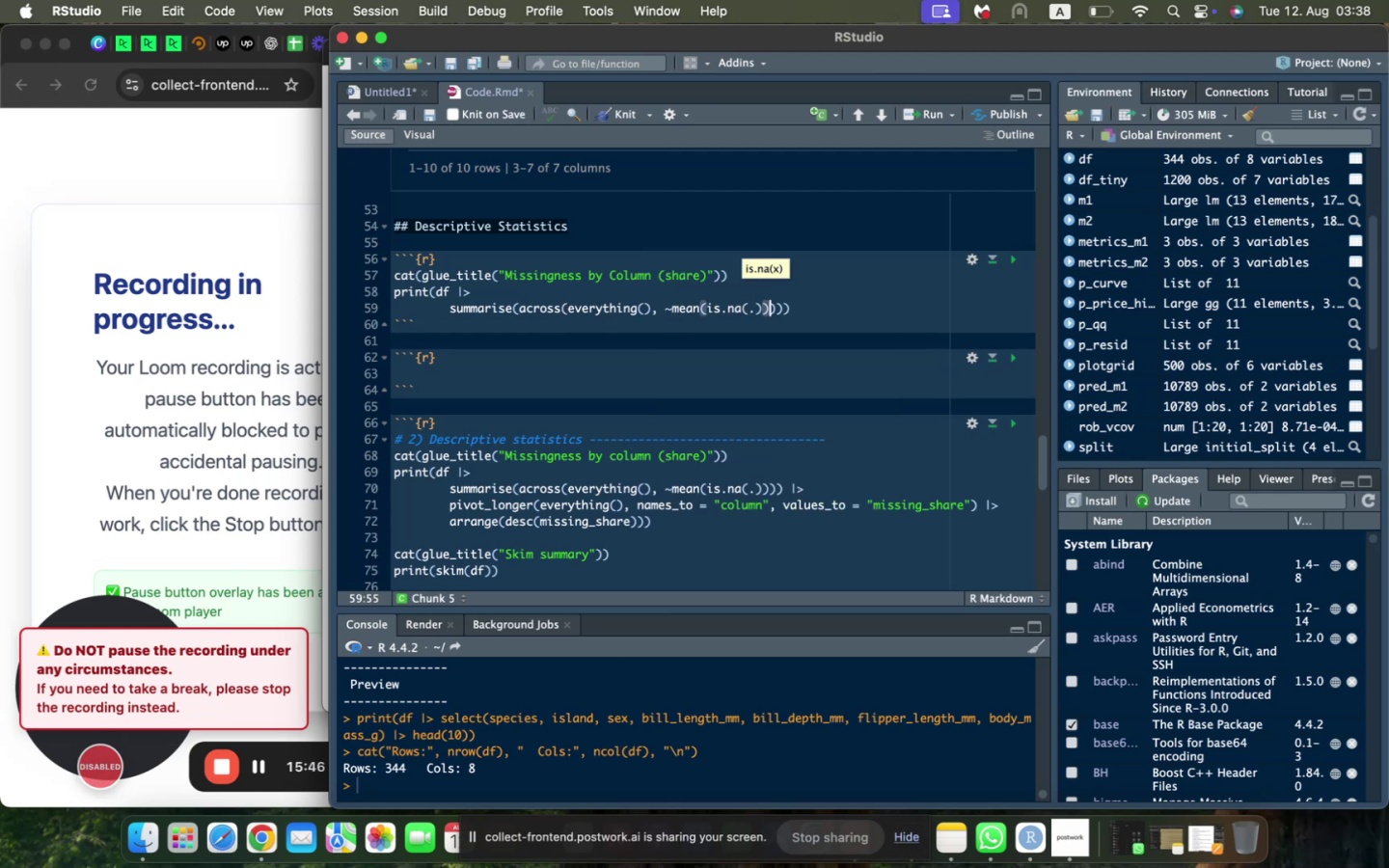 
key(ArrowRight)
 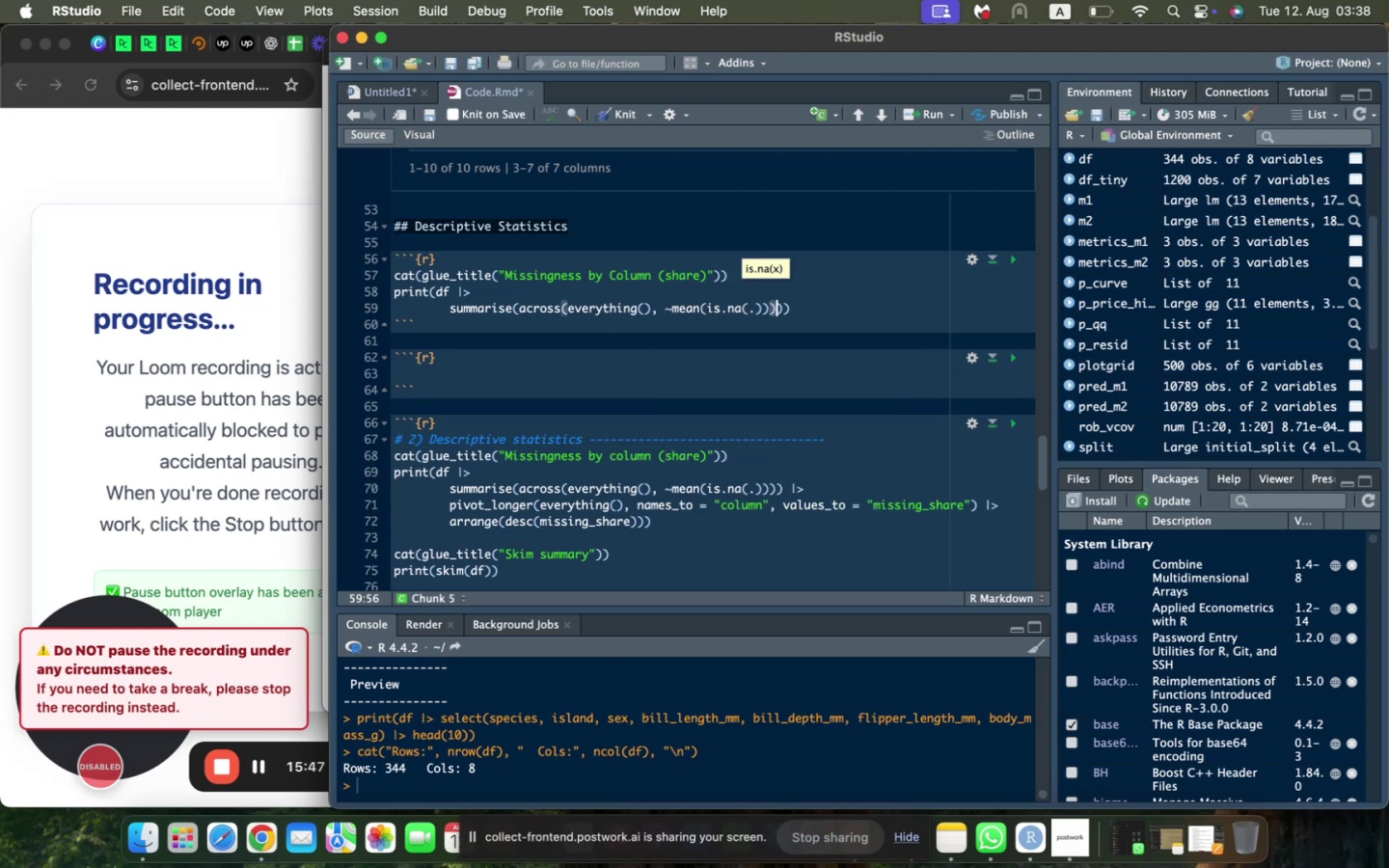 
key(ArrowRight)
 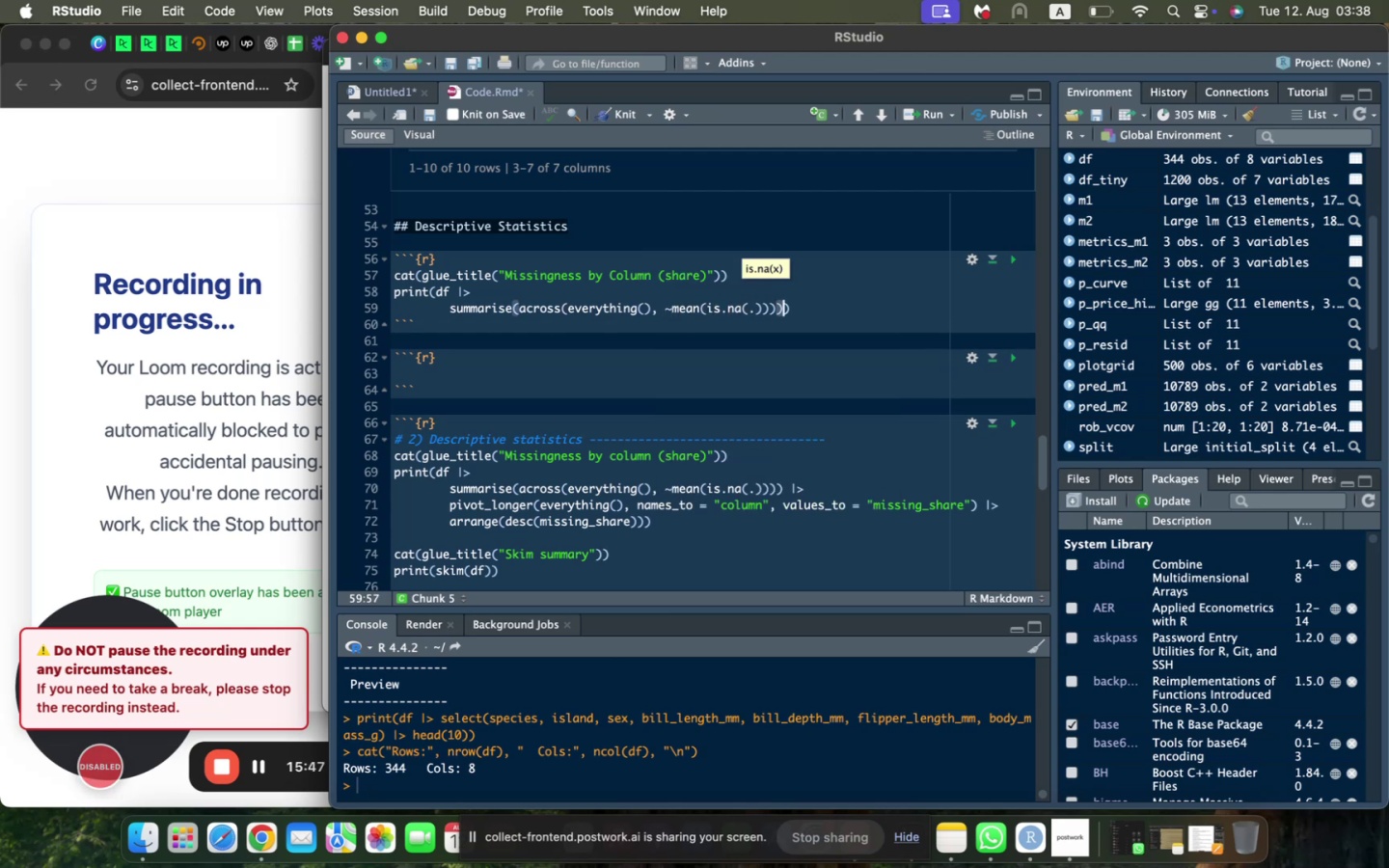 
key(ArrowRight)
 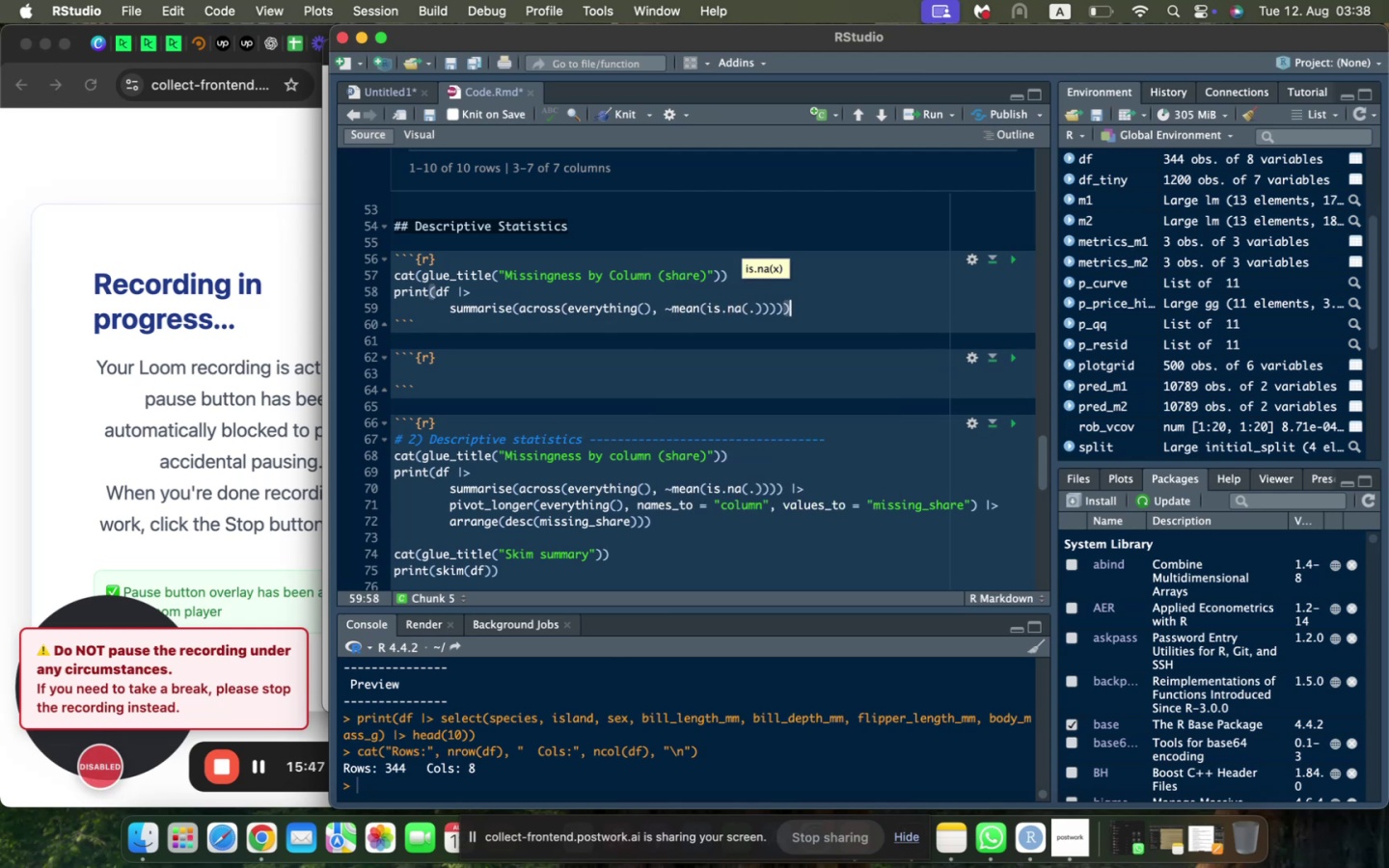 
key(Space)
 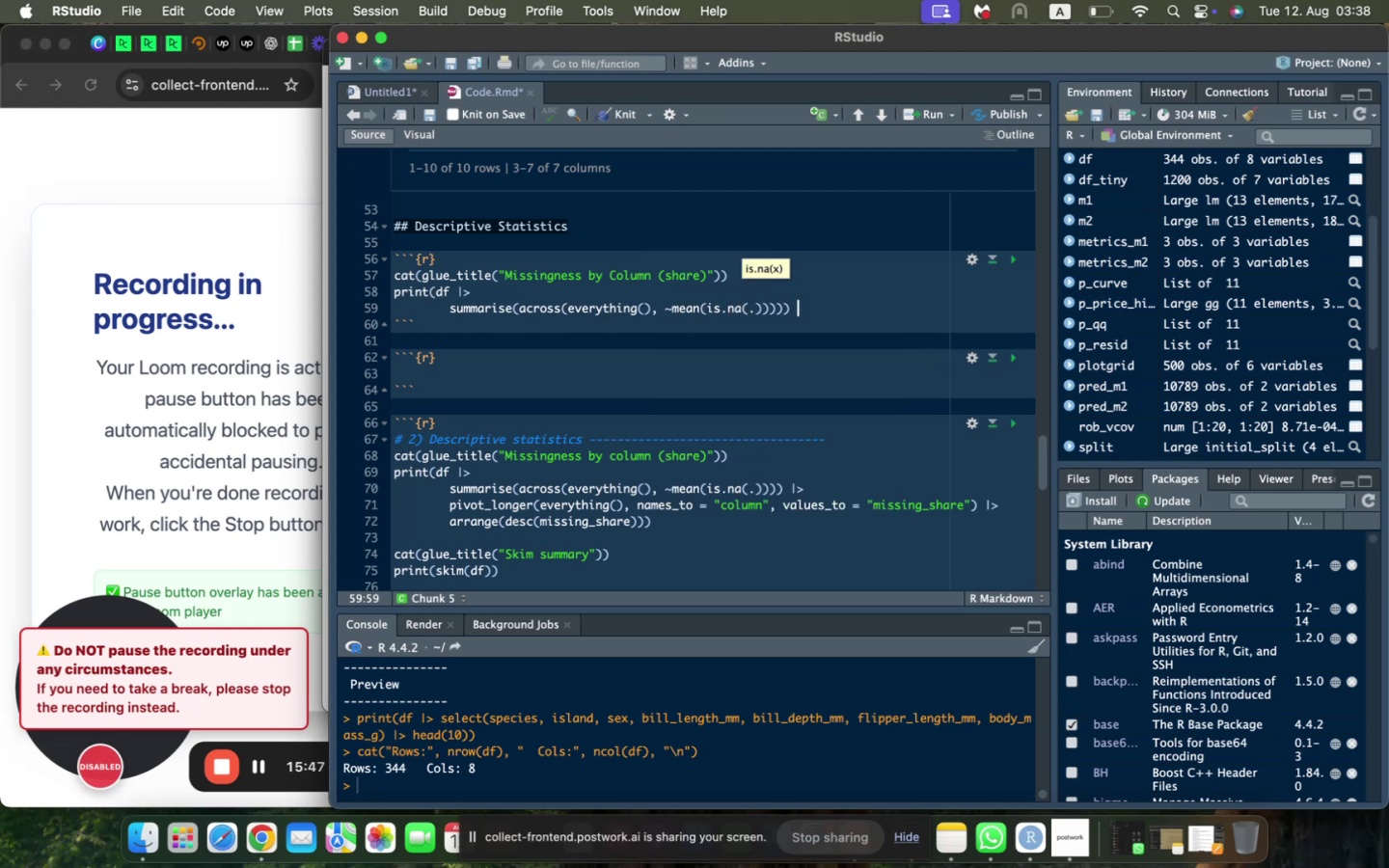 
key(Shift+Backslash)
 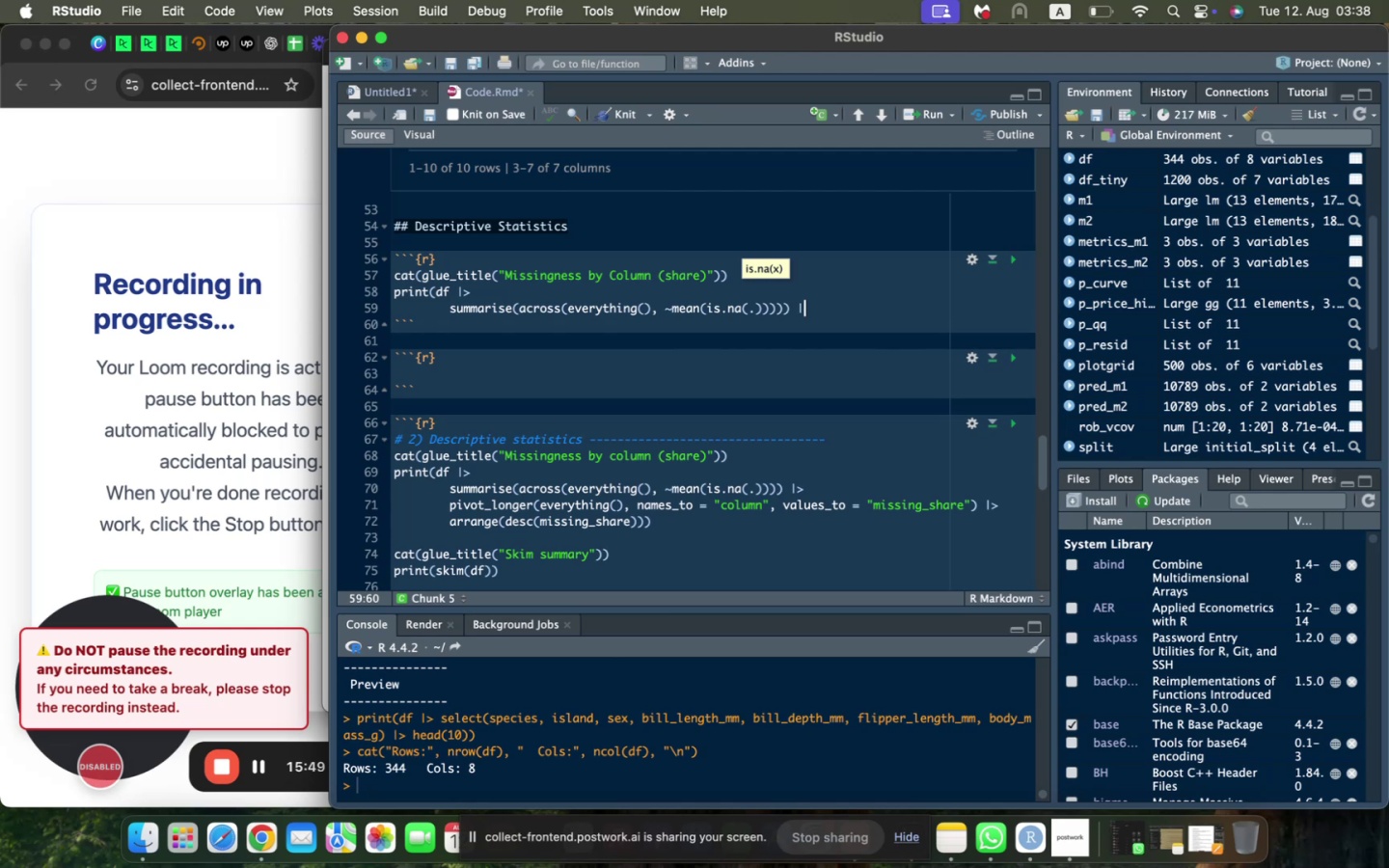 
key(Shift+ShiftLeft)
 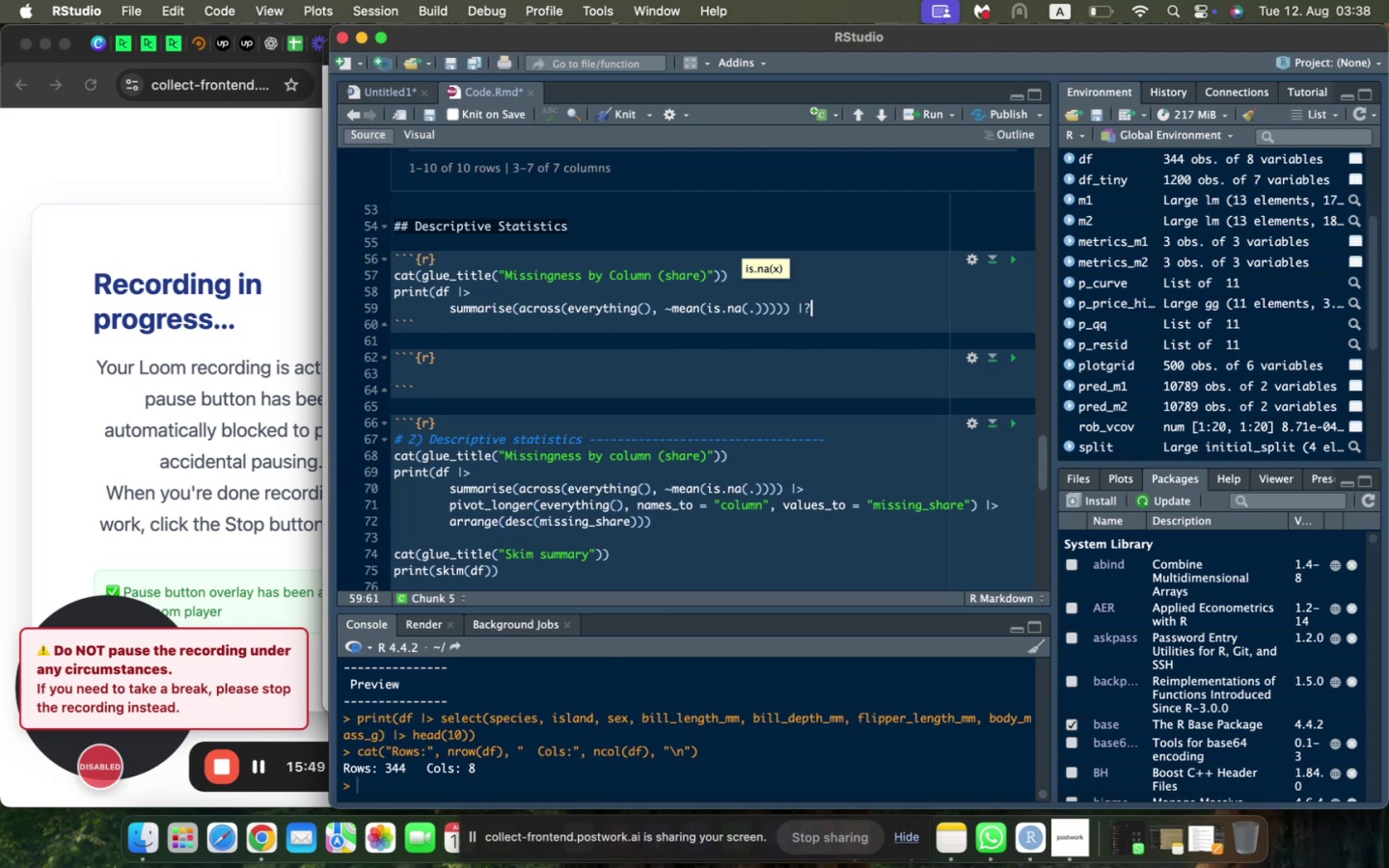 
key(Shift+Slash)
 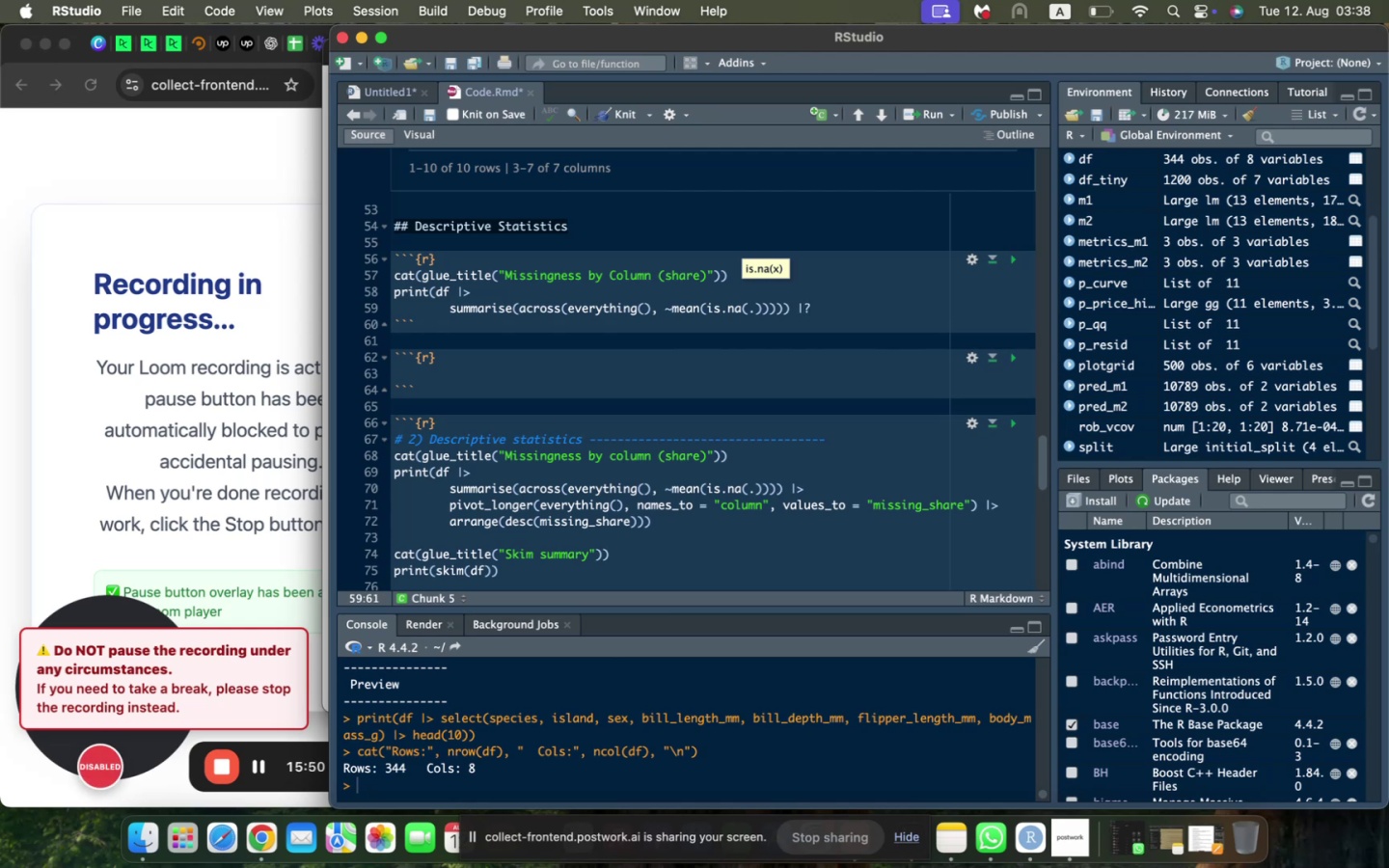 
key(Backspace)
 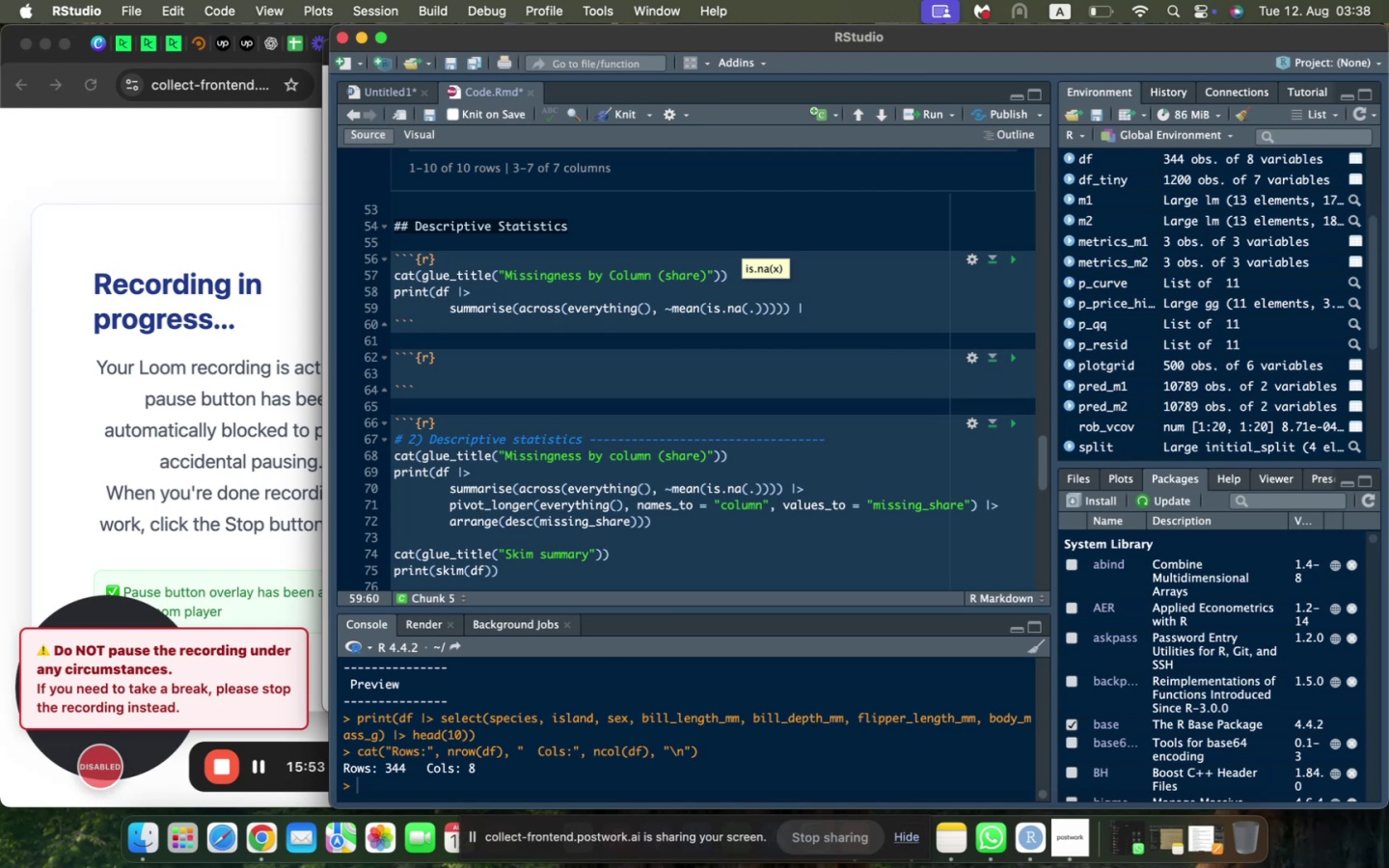 
key(Shift+Period)
 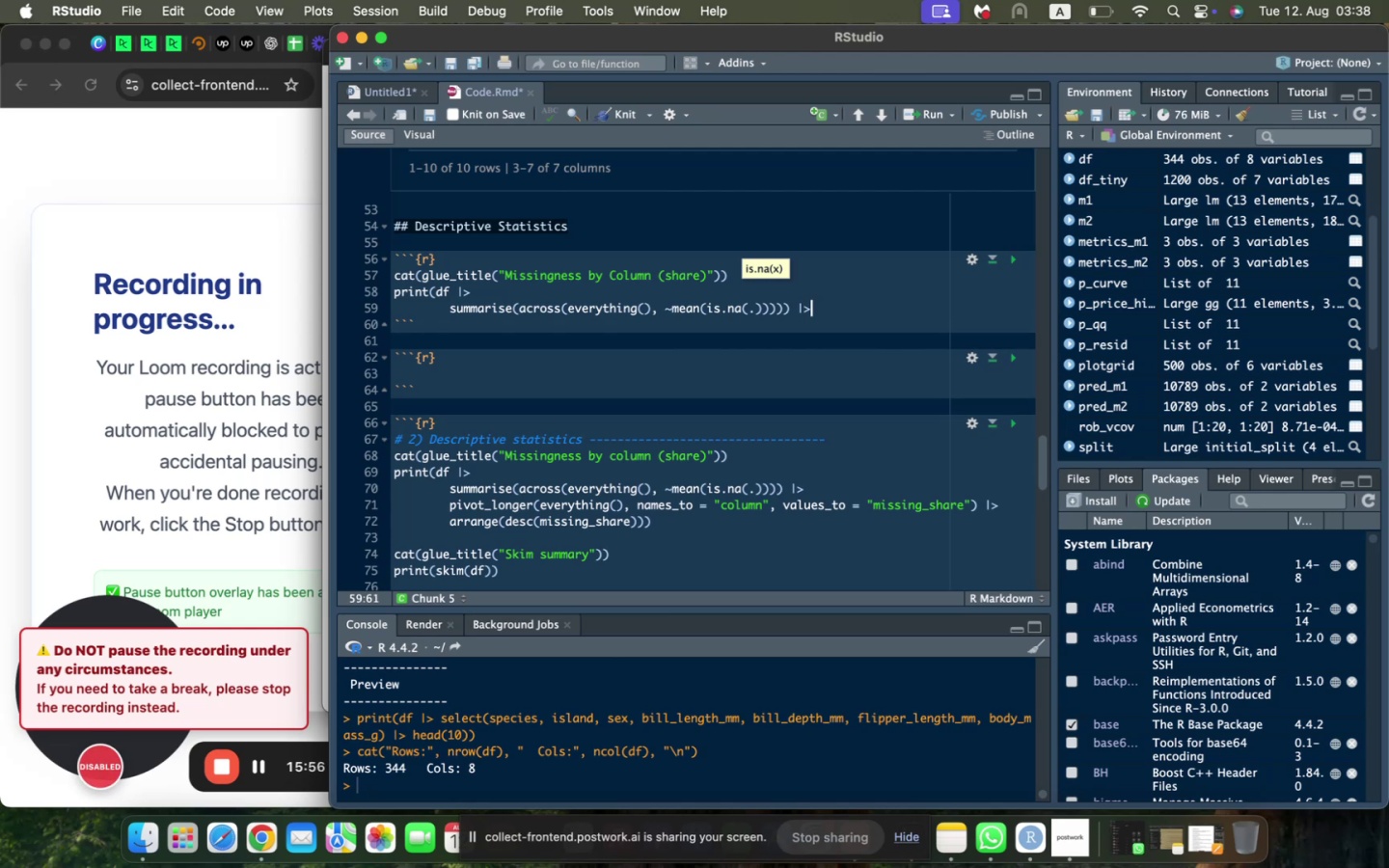 
key(Enter)
 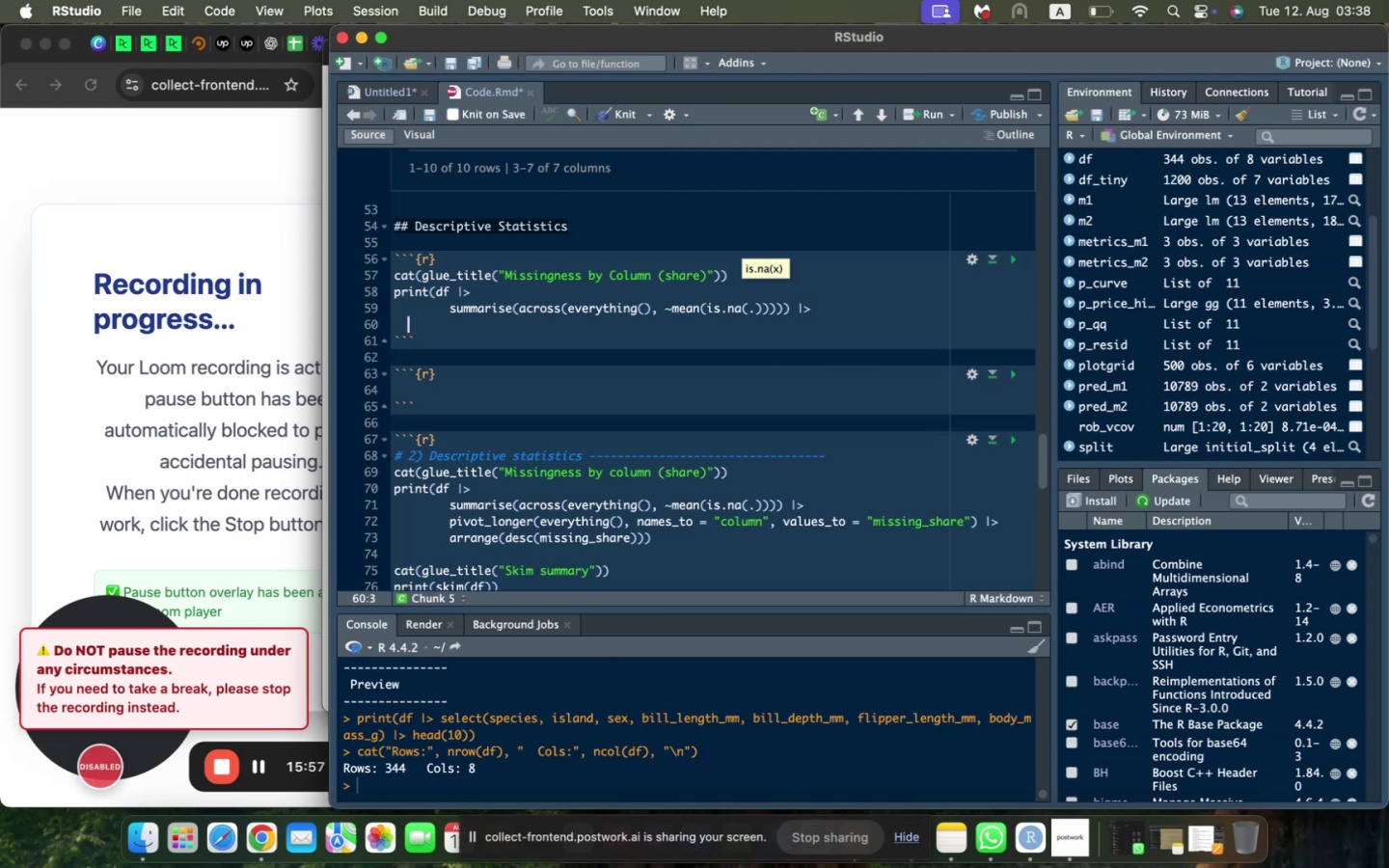 
type(p)
key(Backspace)
key(Tab)
key(Tab)
key(Tab)
type(pivot_long)
 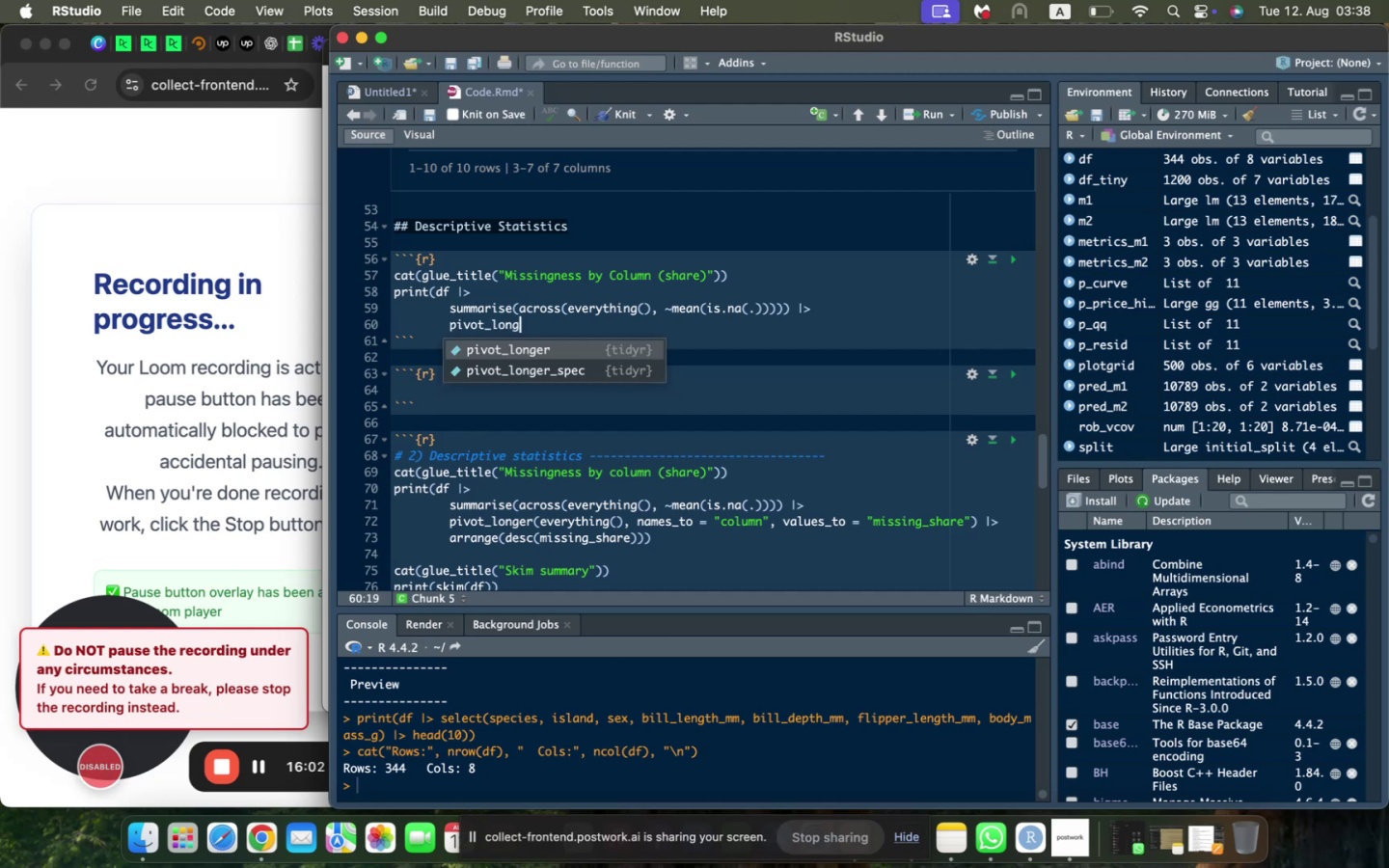 
 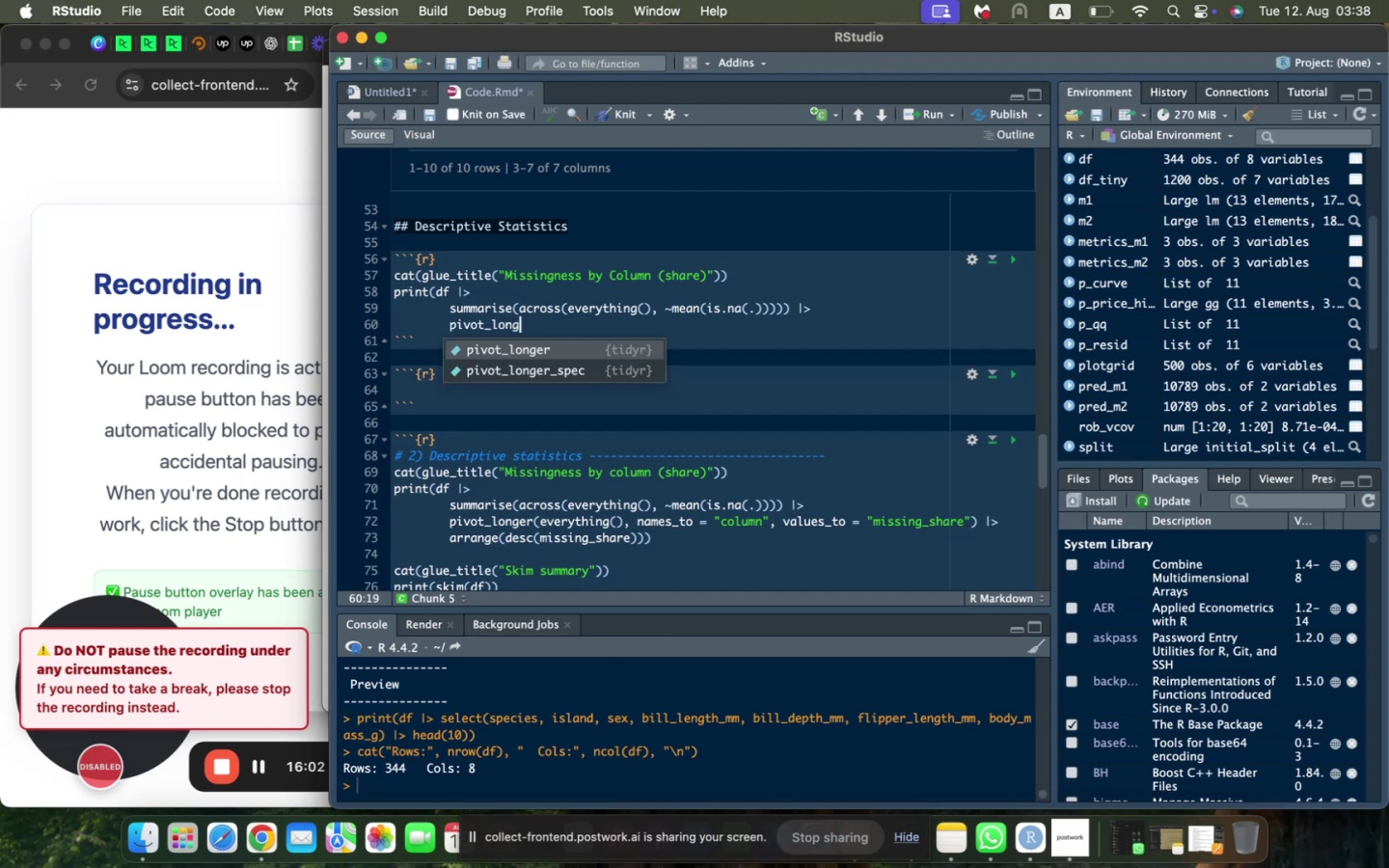 
key(Enter)
 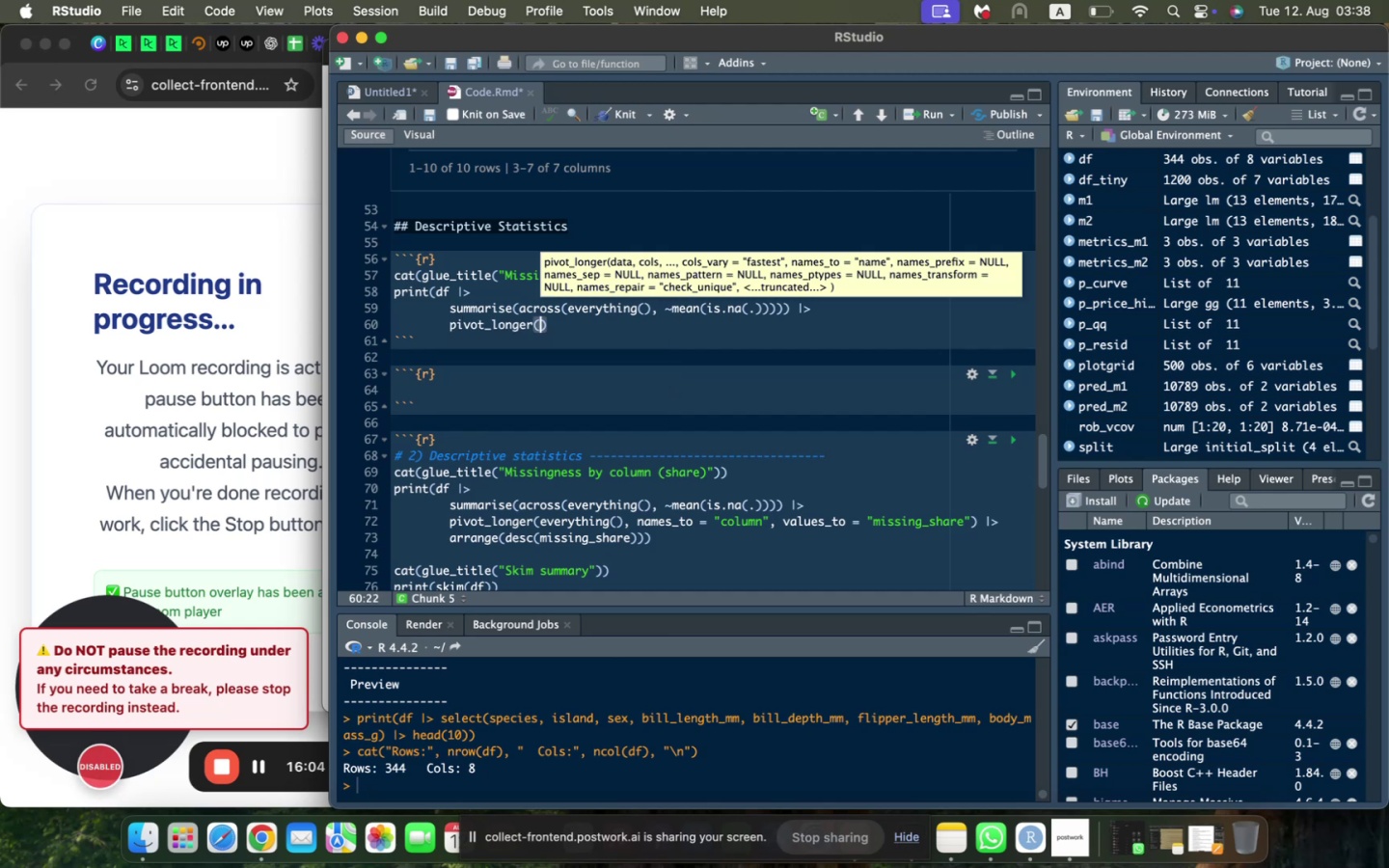 
type(evert)
key(Backspace)
type(ything()
 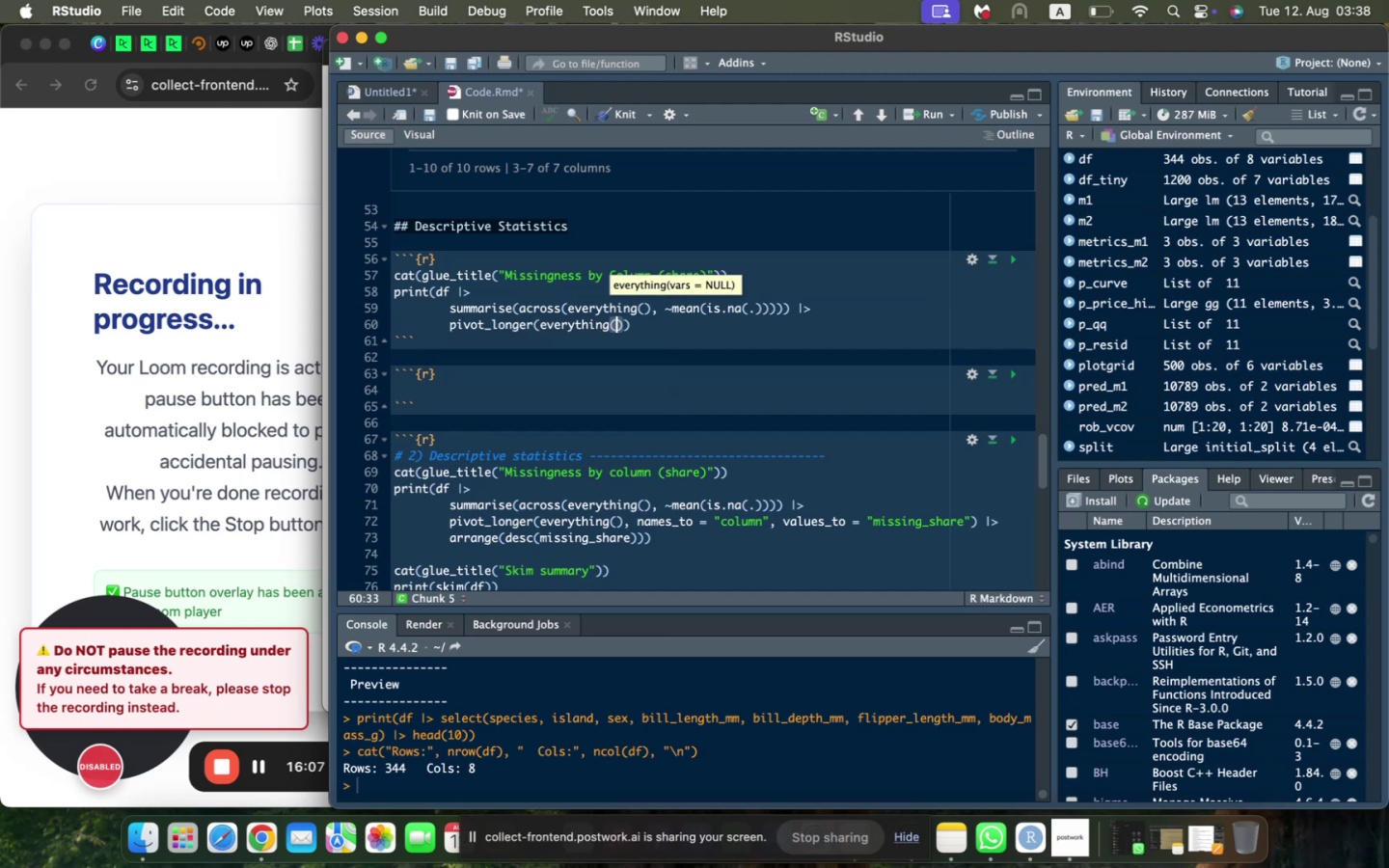 
key(ArrowRight)
 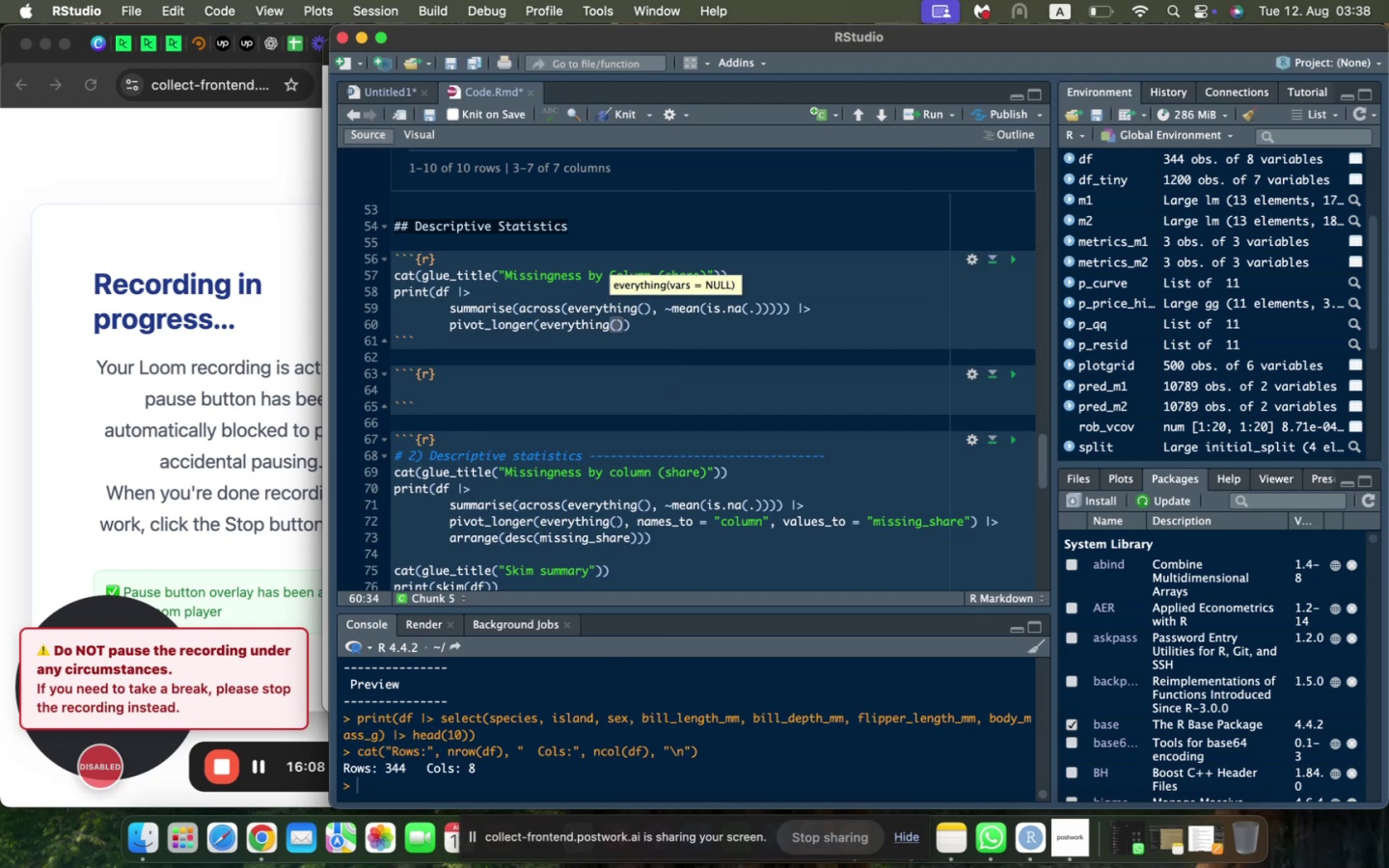 
type(, names_to = "column)
 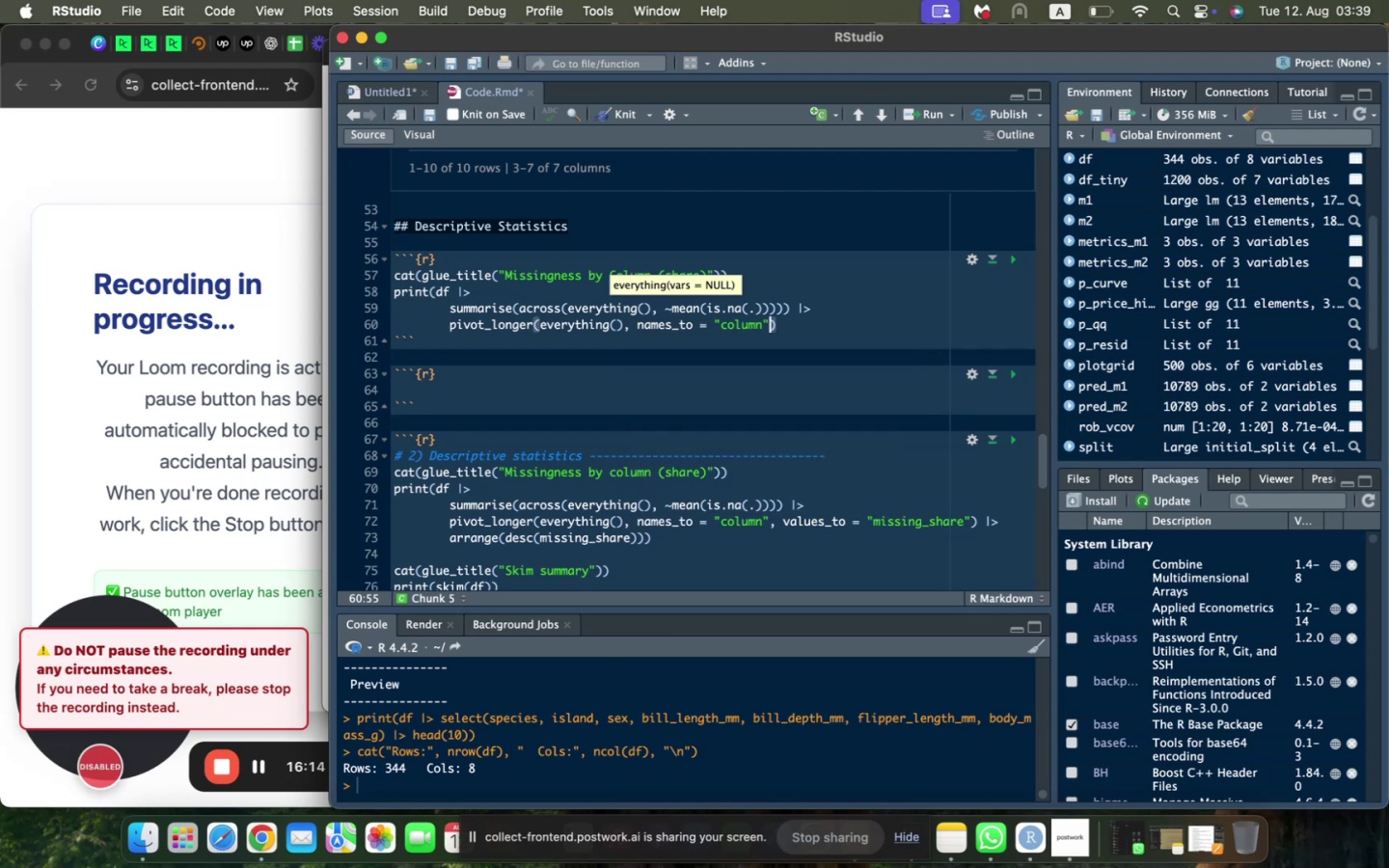 
 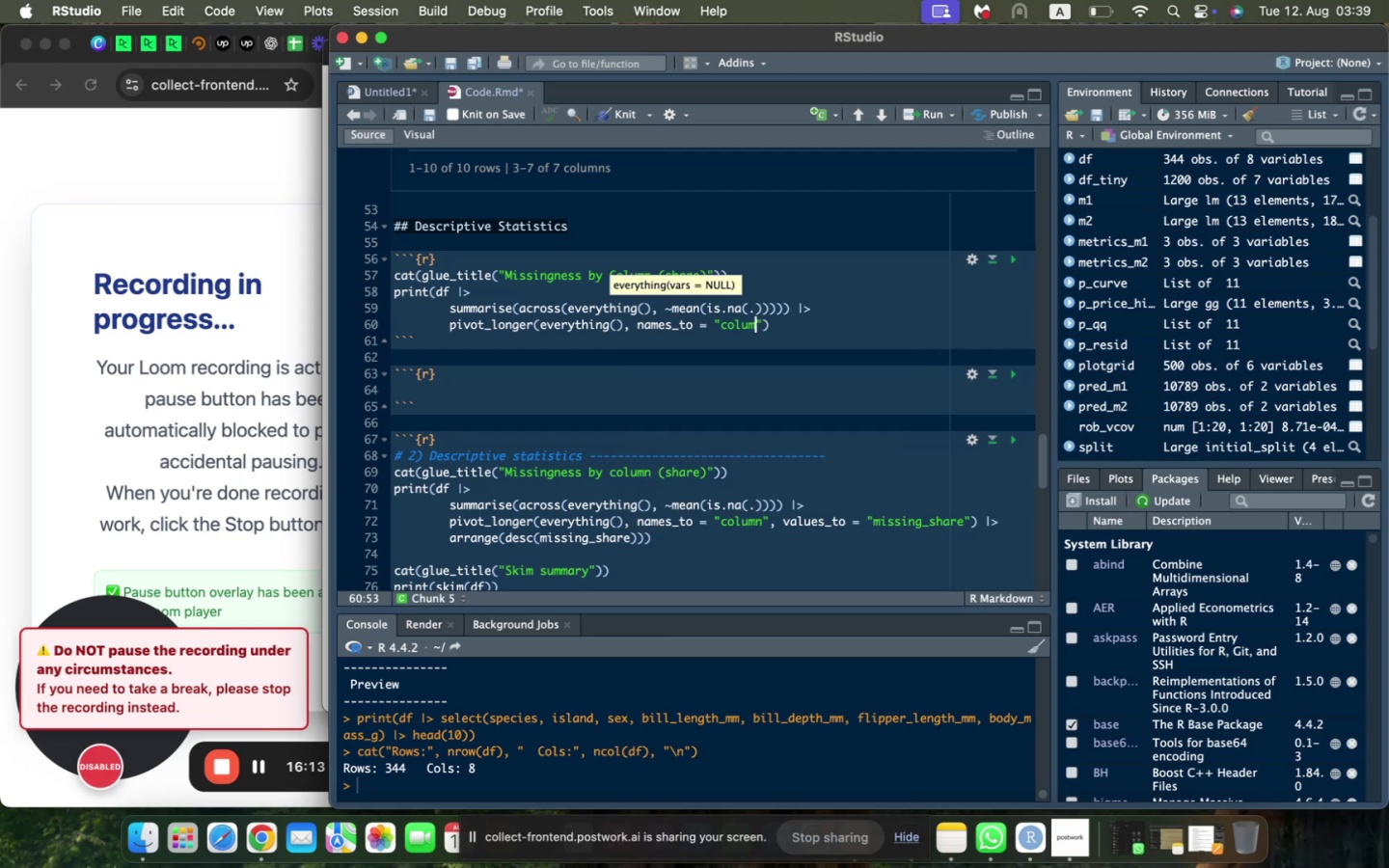 
key(ArrowRight)
 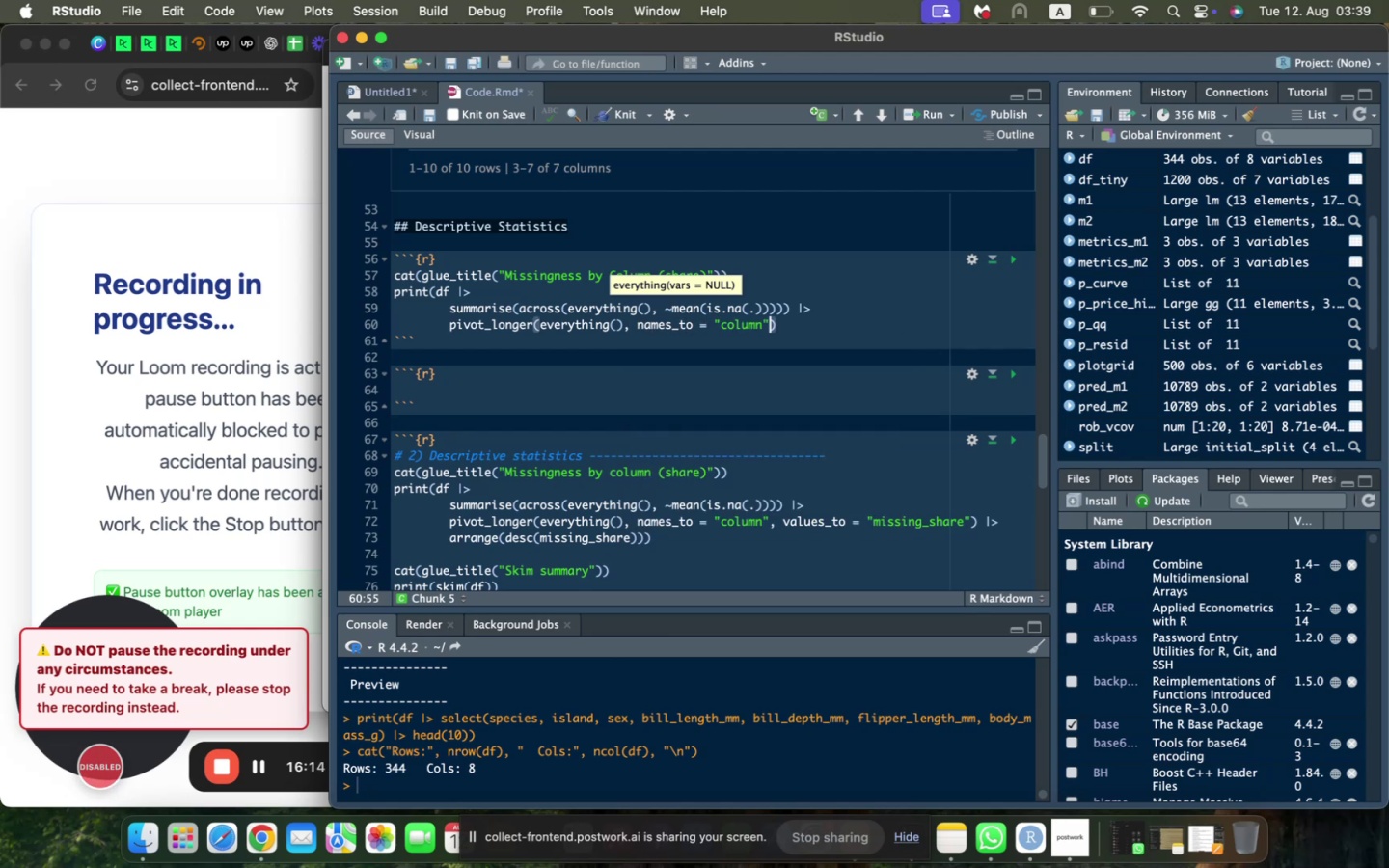 
type(, values_to = "missing_share)
 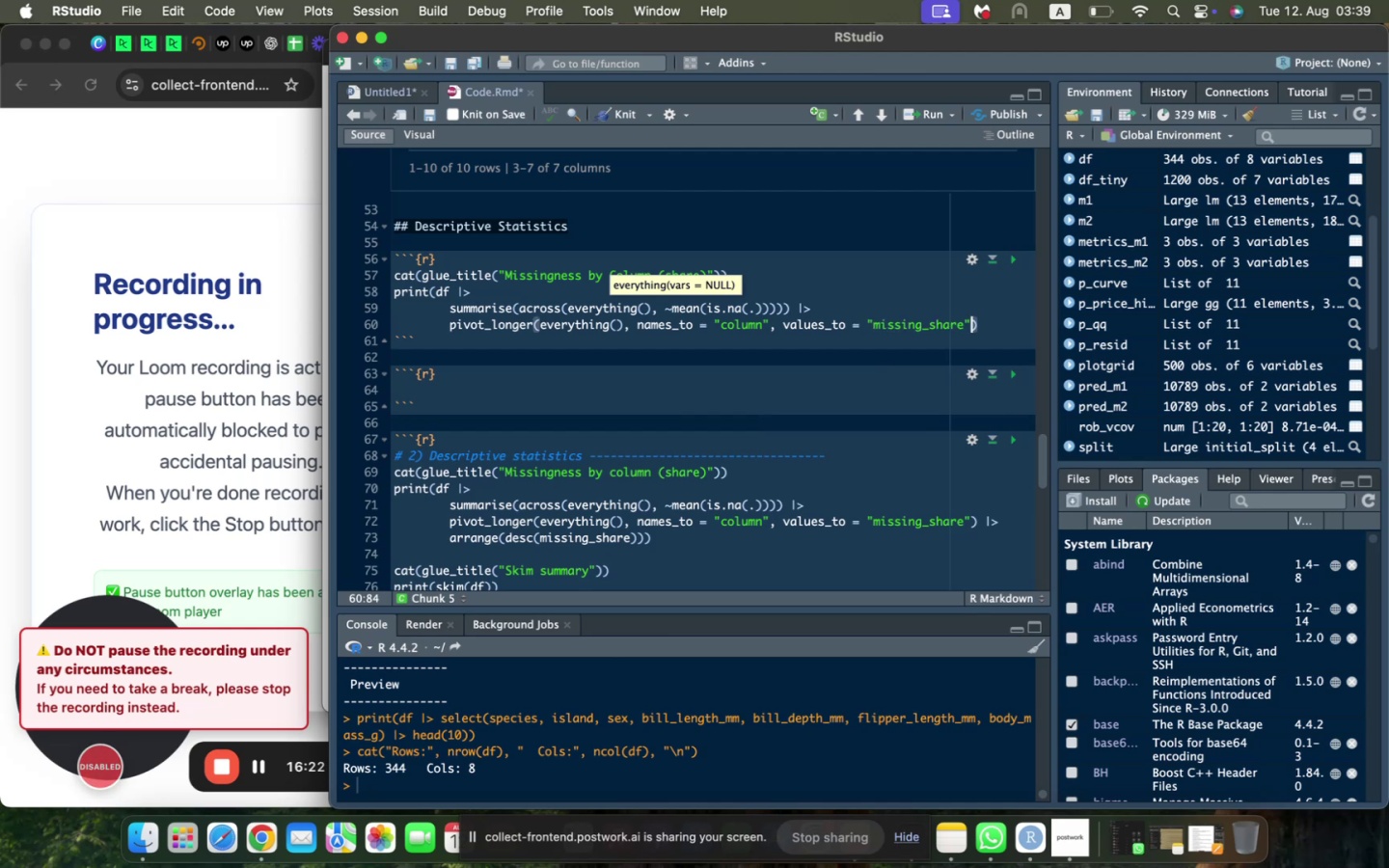 
 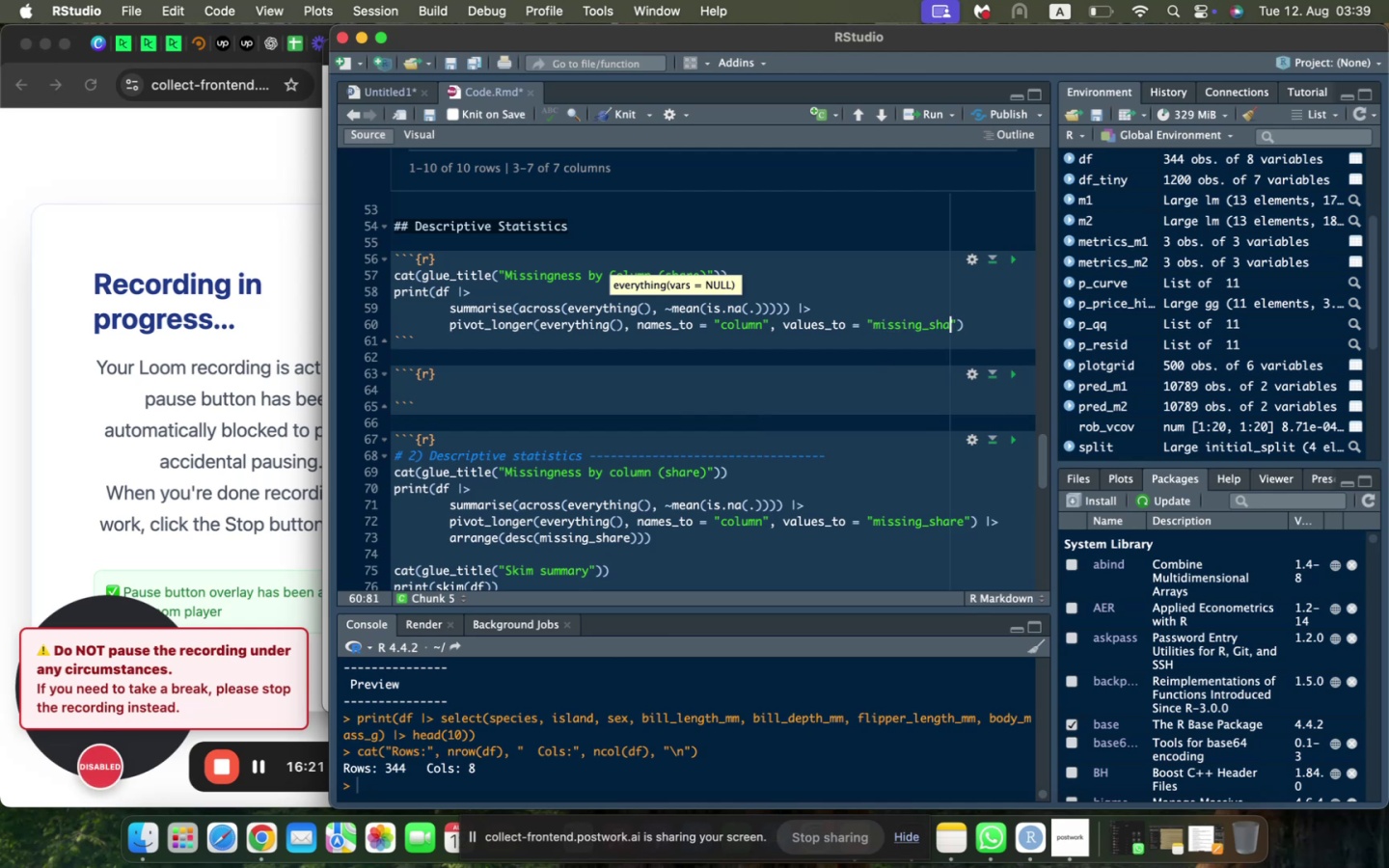 
key(ArrowRight)
 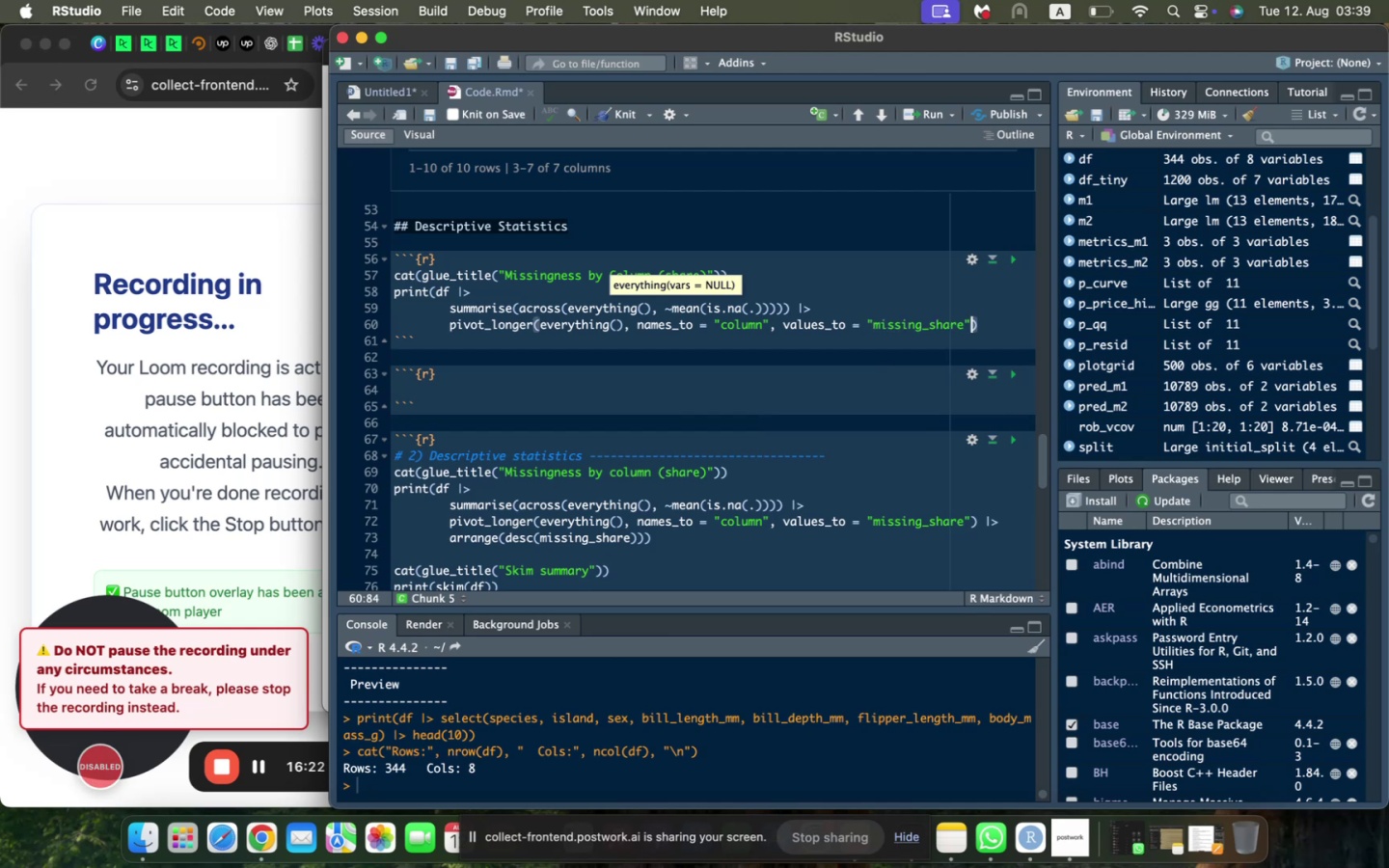 
key(ArrowRight)
 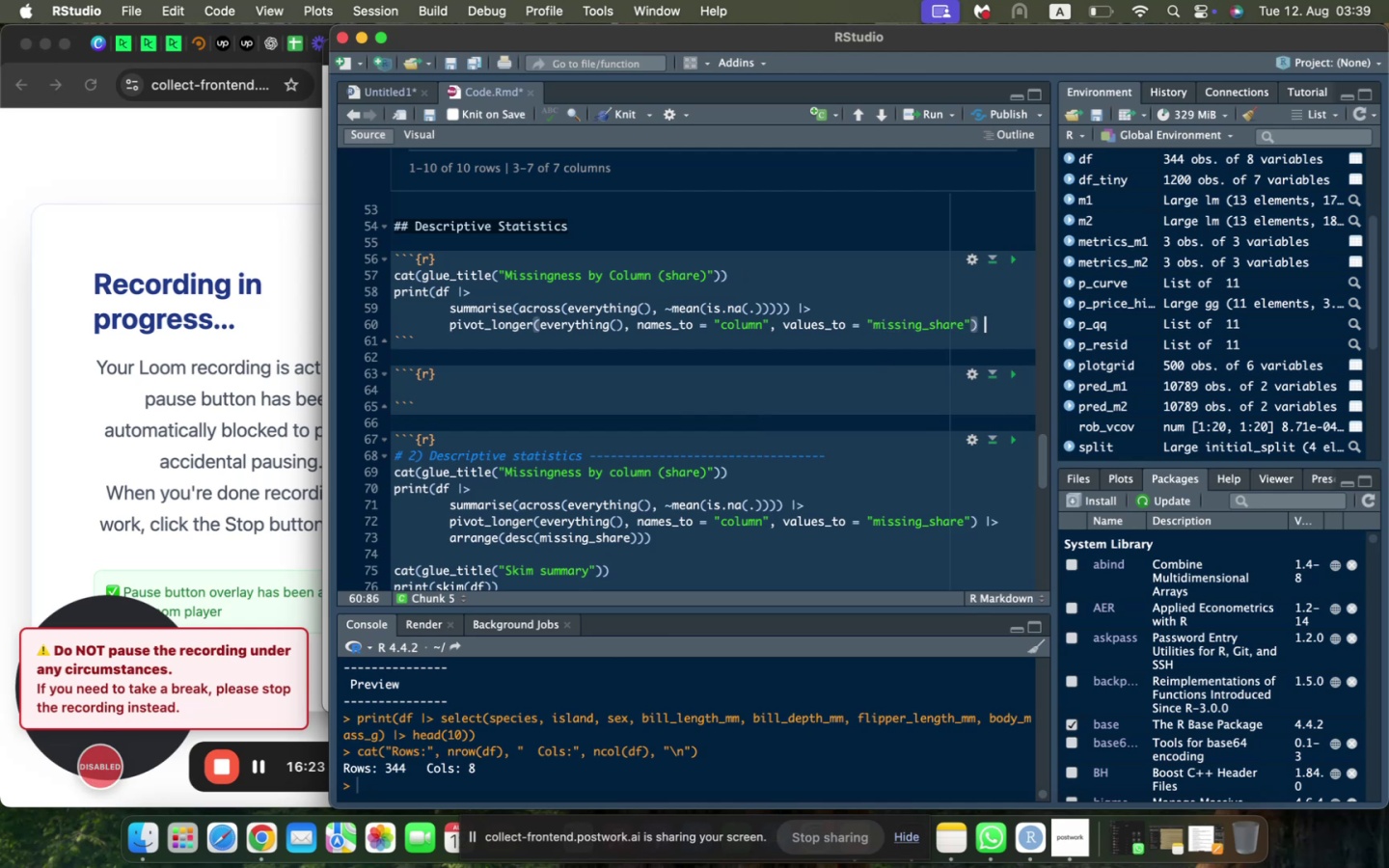 
key(Space)
 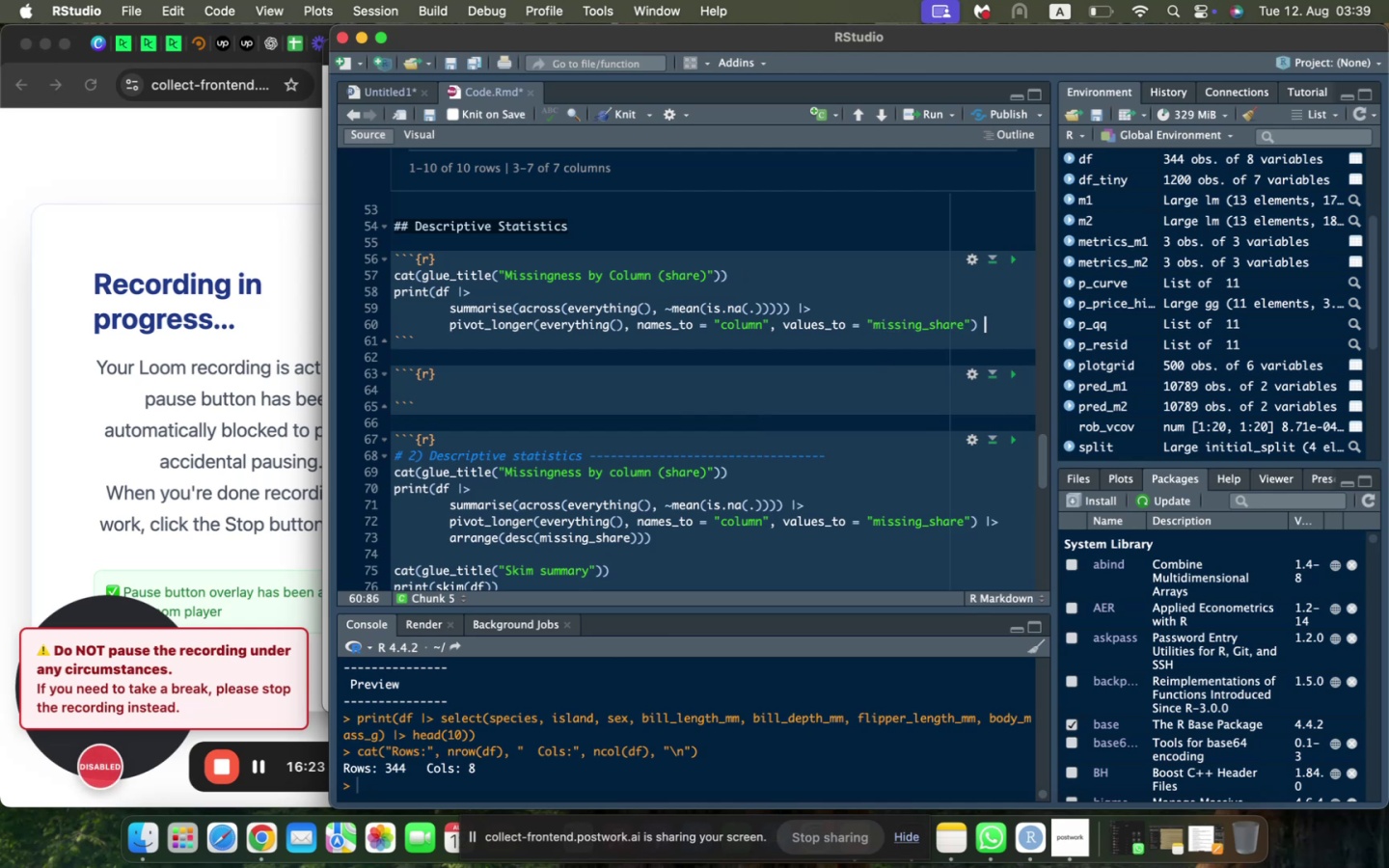 
key(Shift+Backslash)
 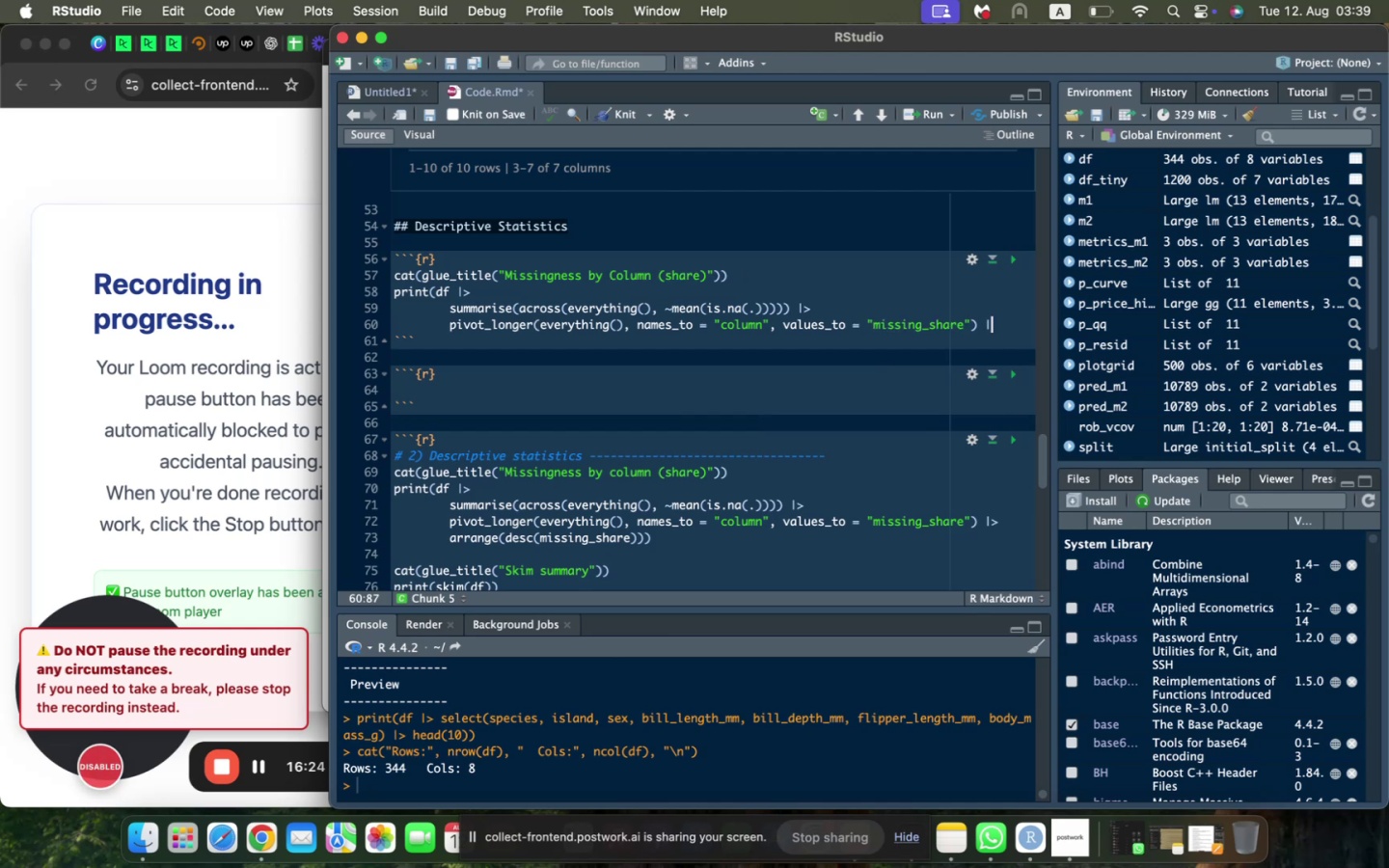 
key(Shift+Period)
 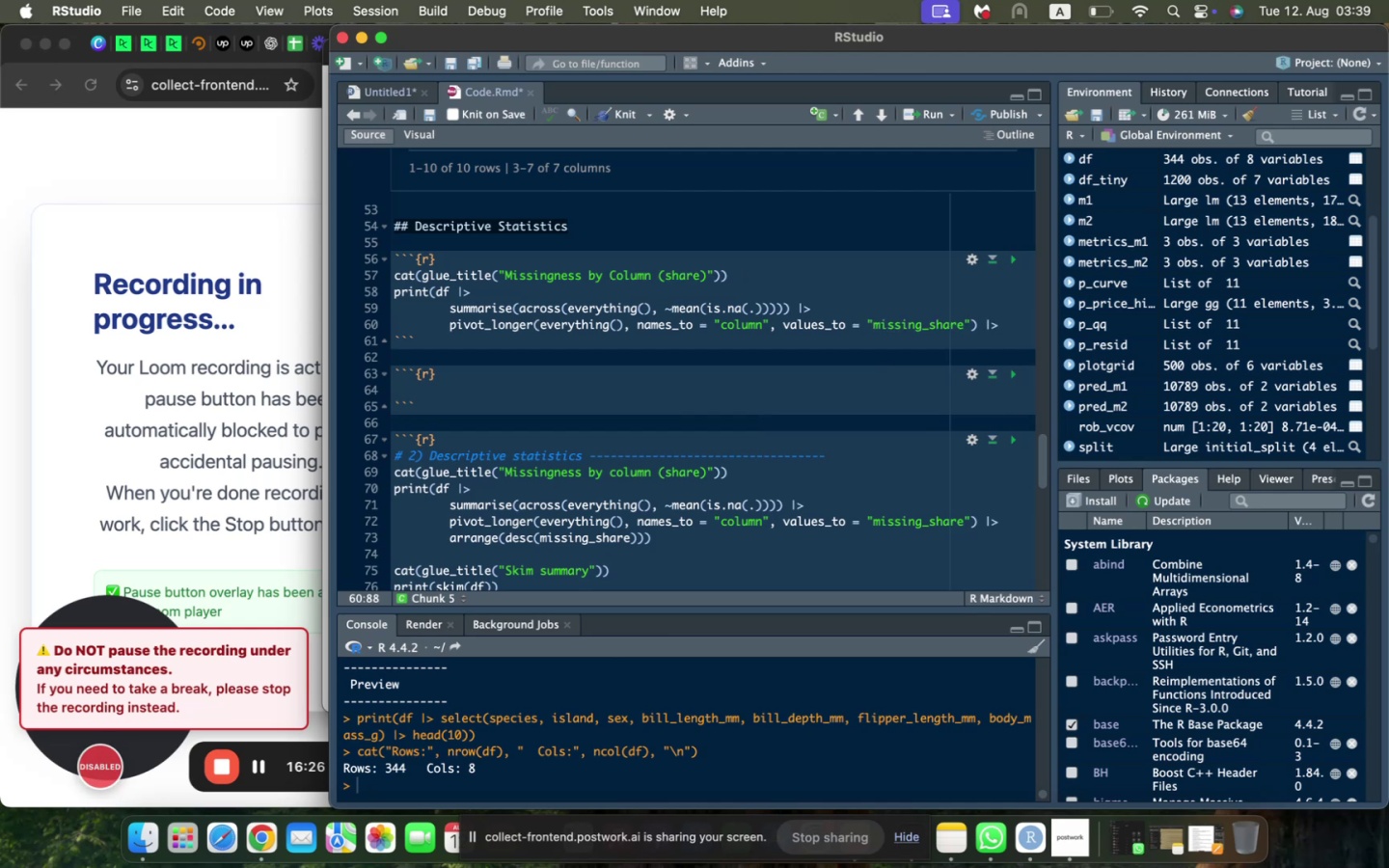 
key(Enter)
 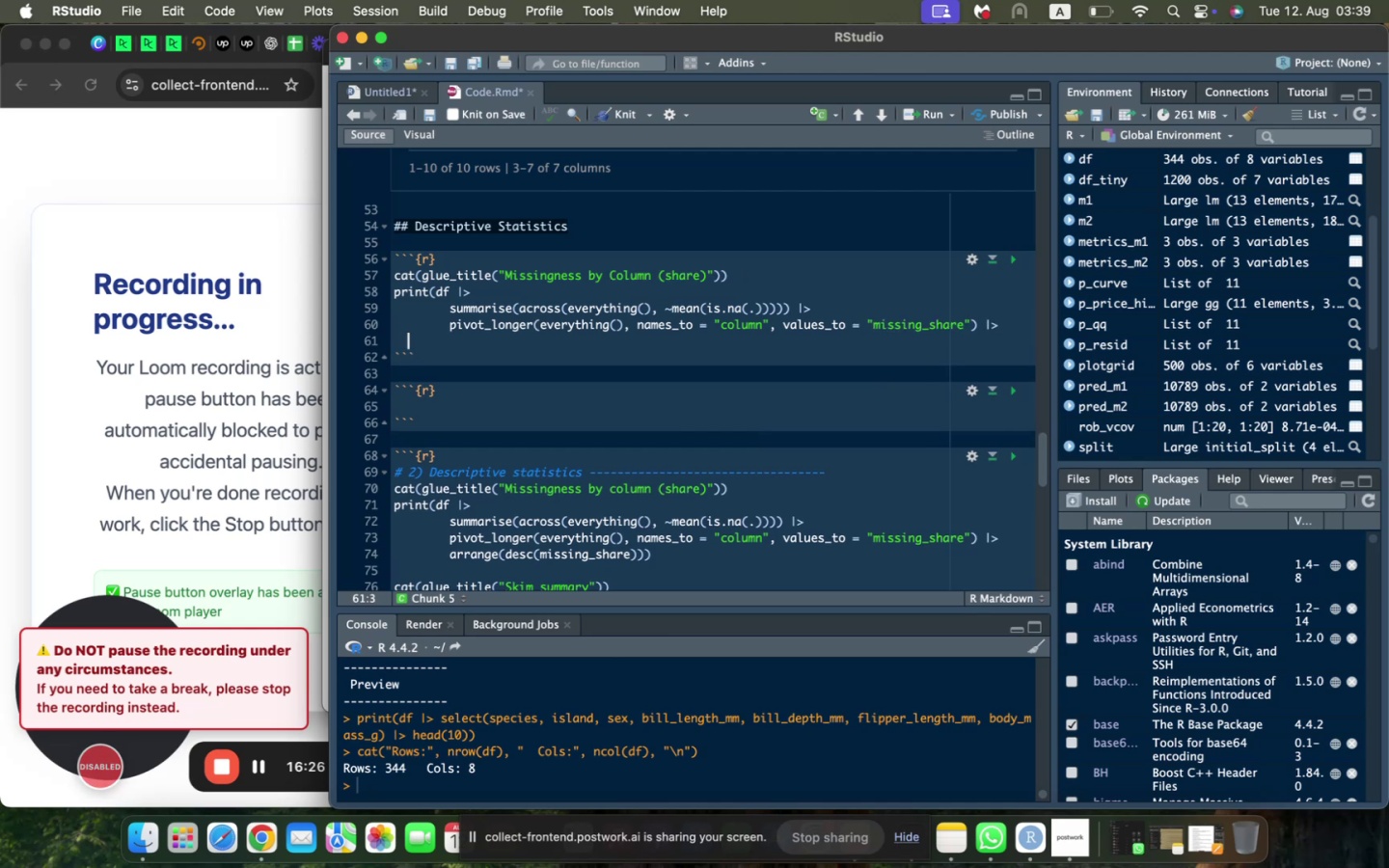 
type(a)
key(Backspace)
key(Tab)
key(Tab)
key(Tab)
type(arrange(desc(missing_share)
 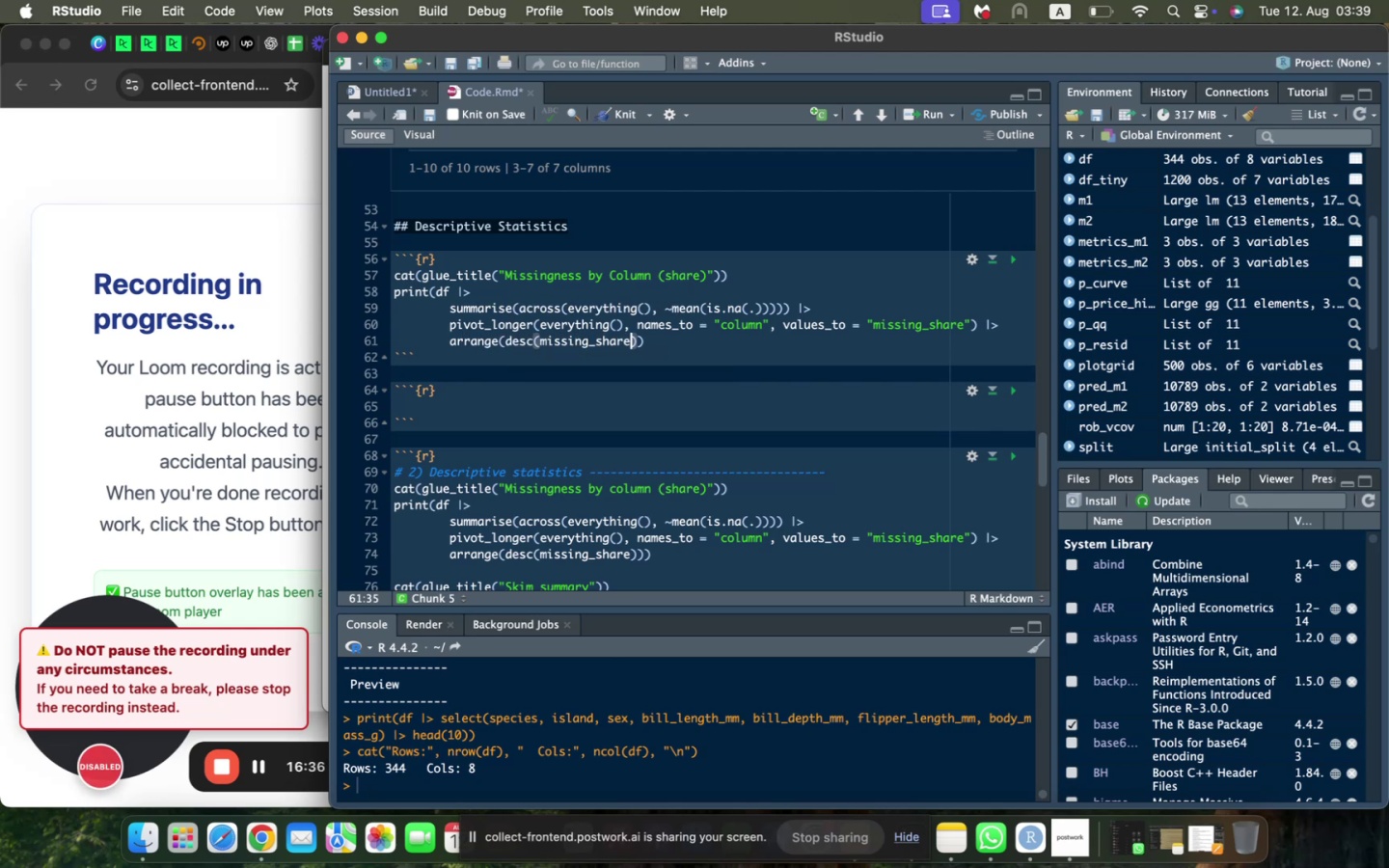 
key(ArrowRight)
 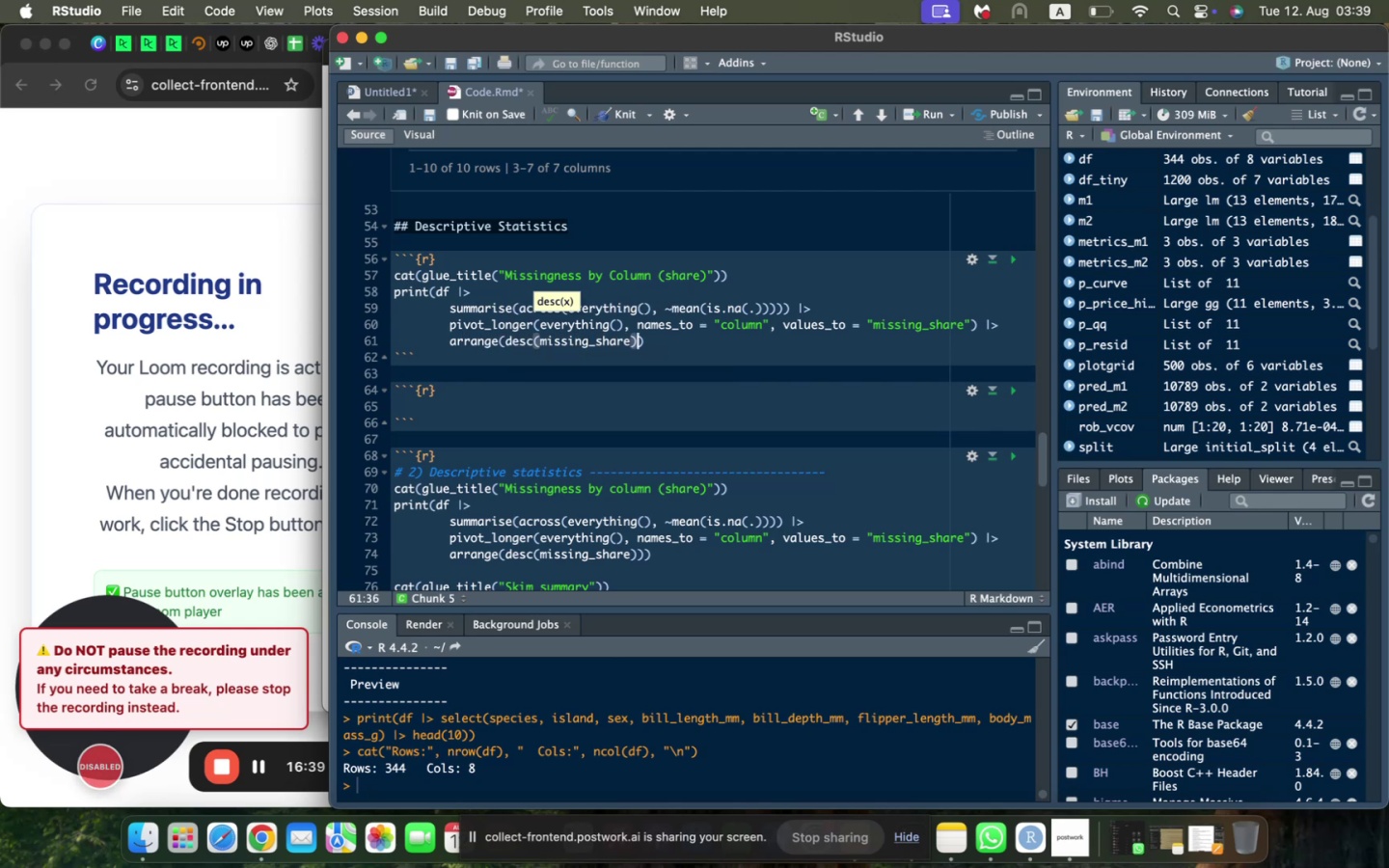 
key(ArrowRight)
 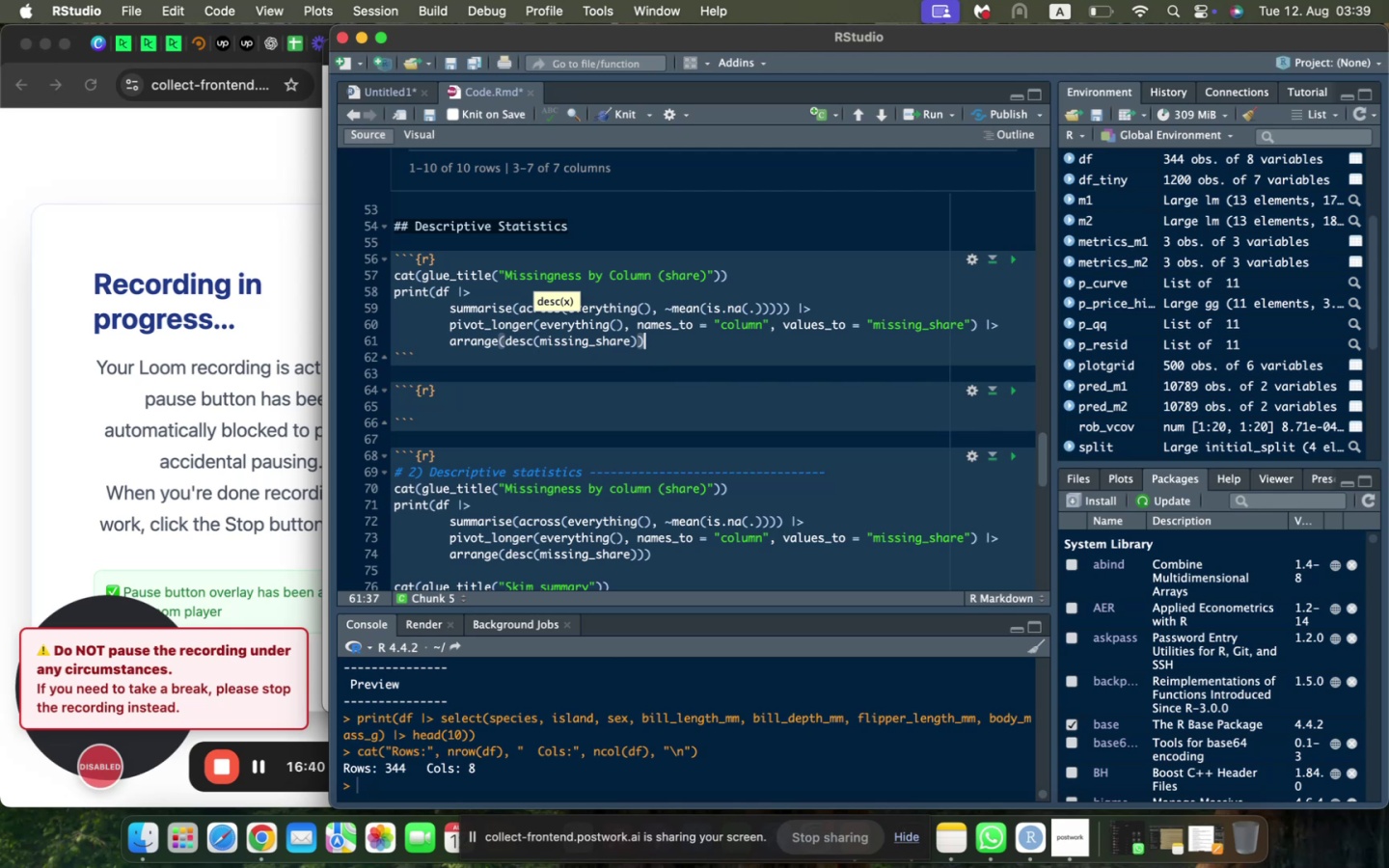 
key(Enter)
 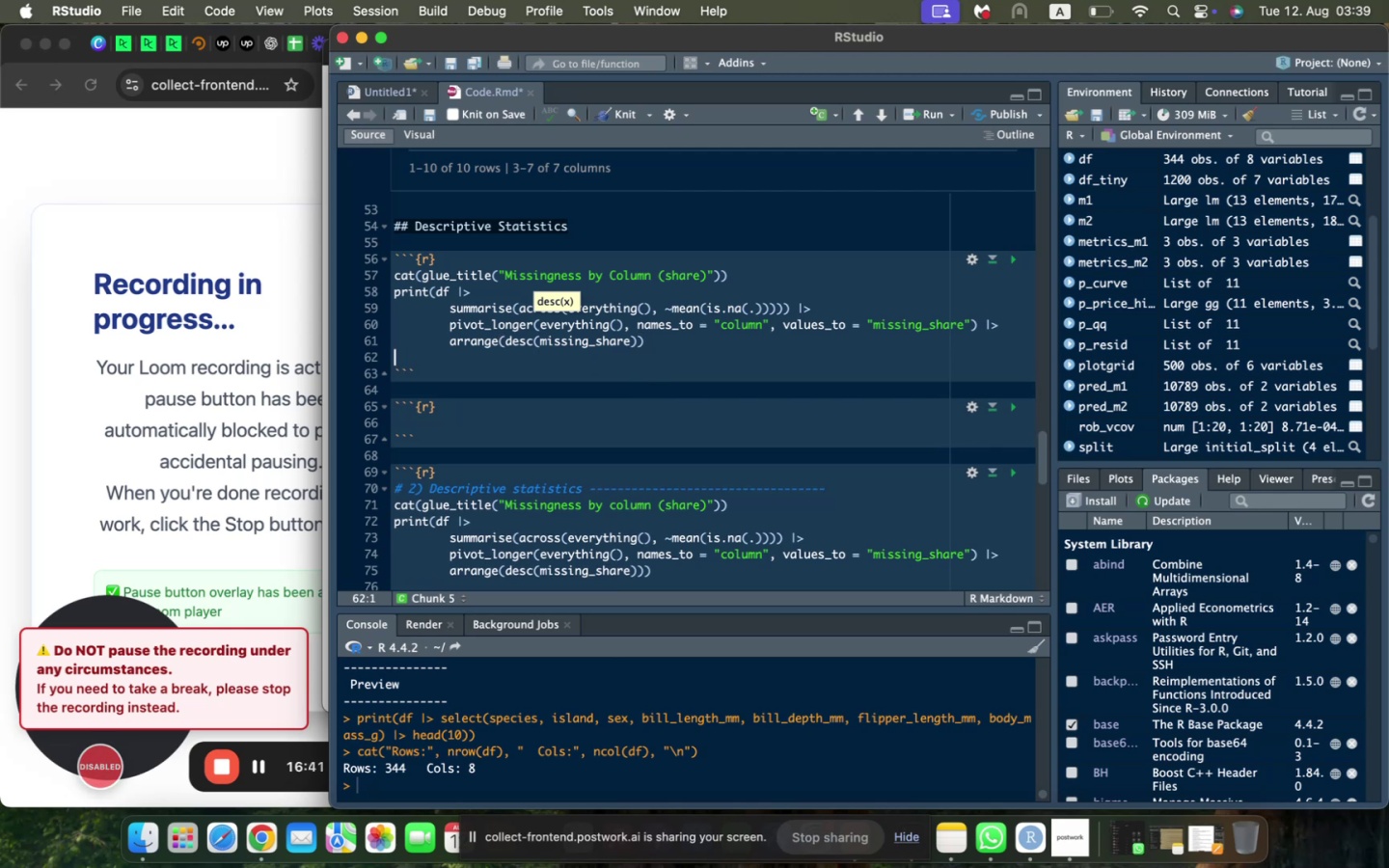 
scroll: coordinate [396, 223], scroll_direction: down, amount: 7.0
 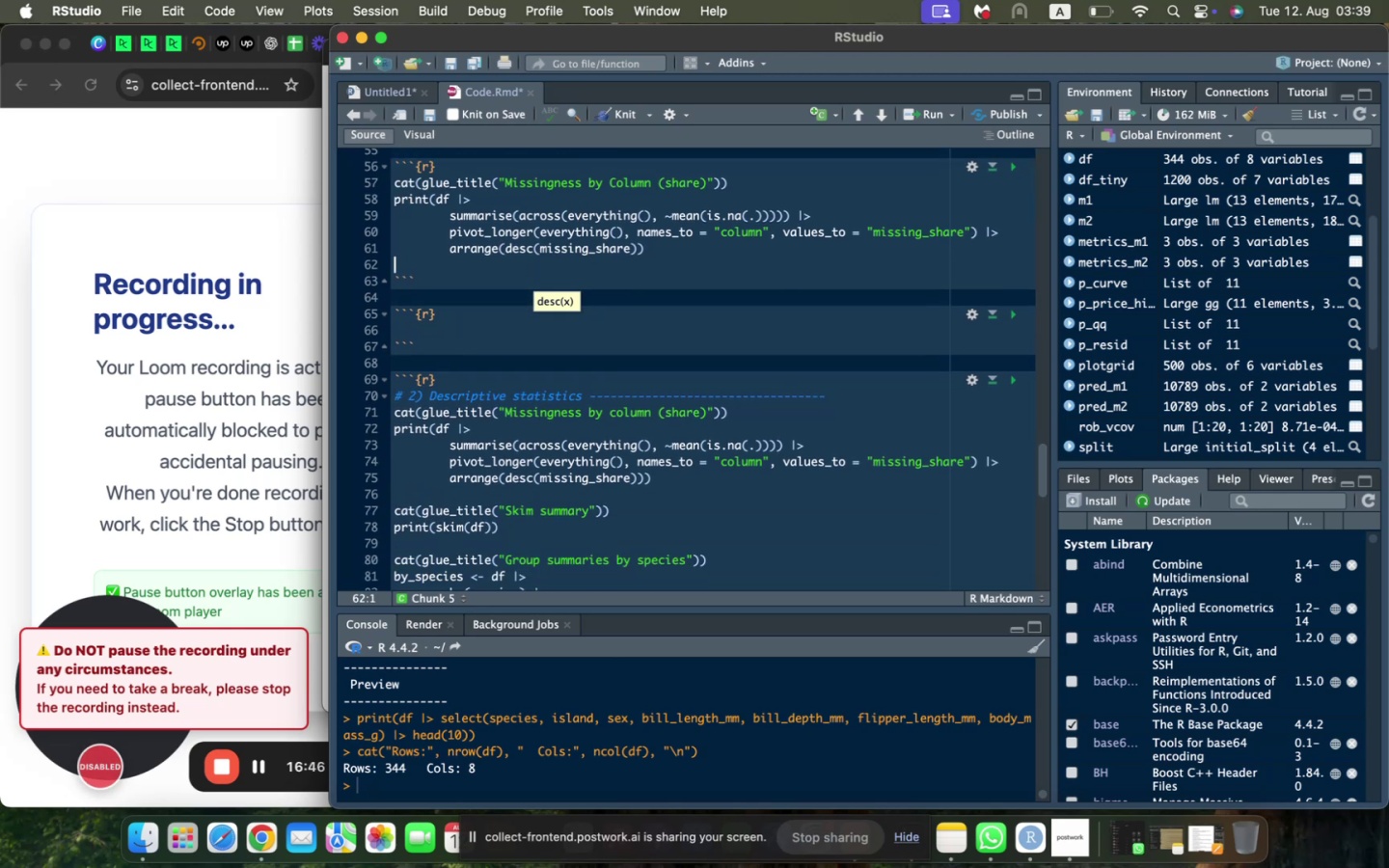 
key(Enter)
 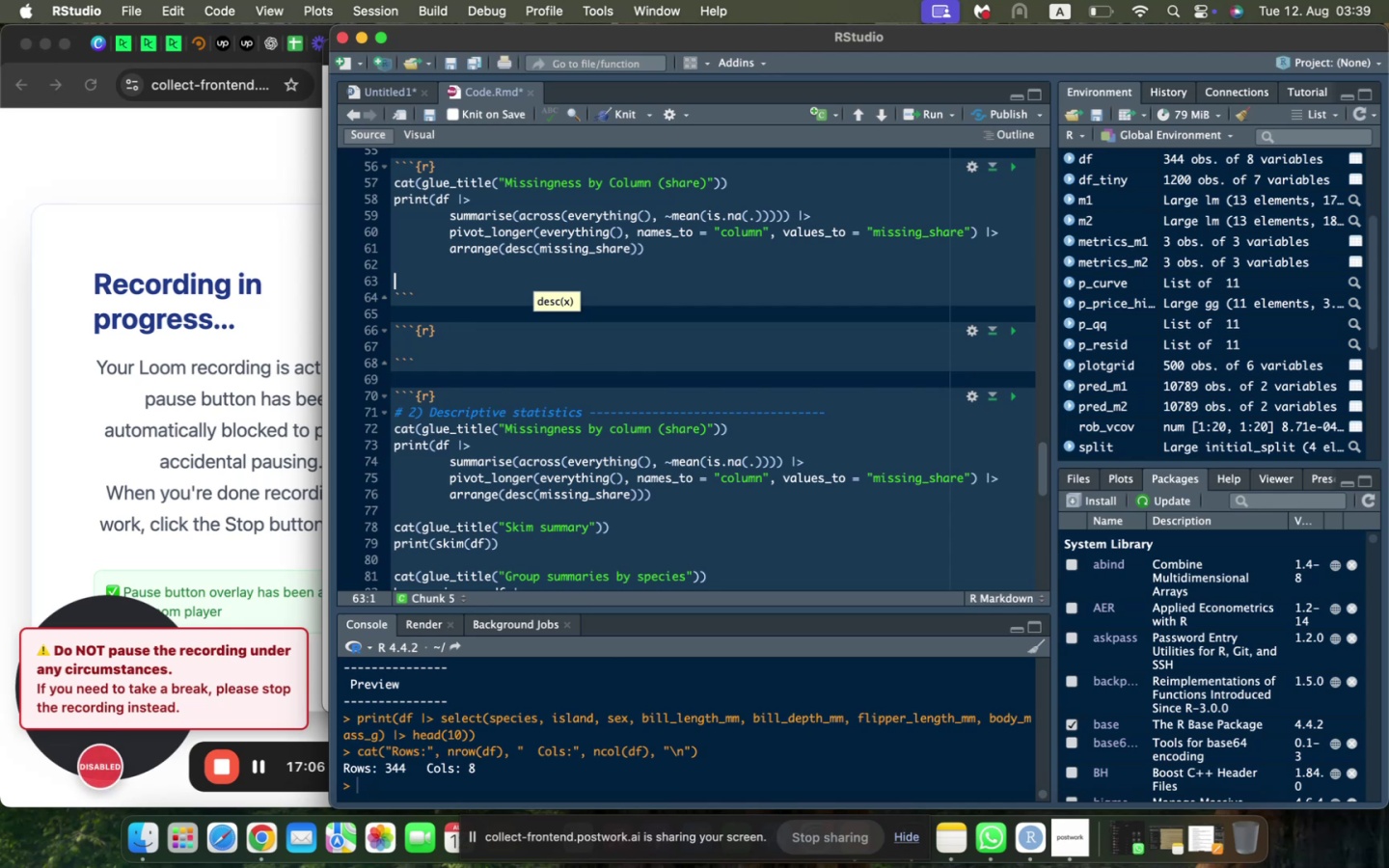 
wait(24.21)
 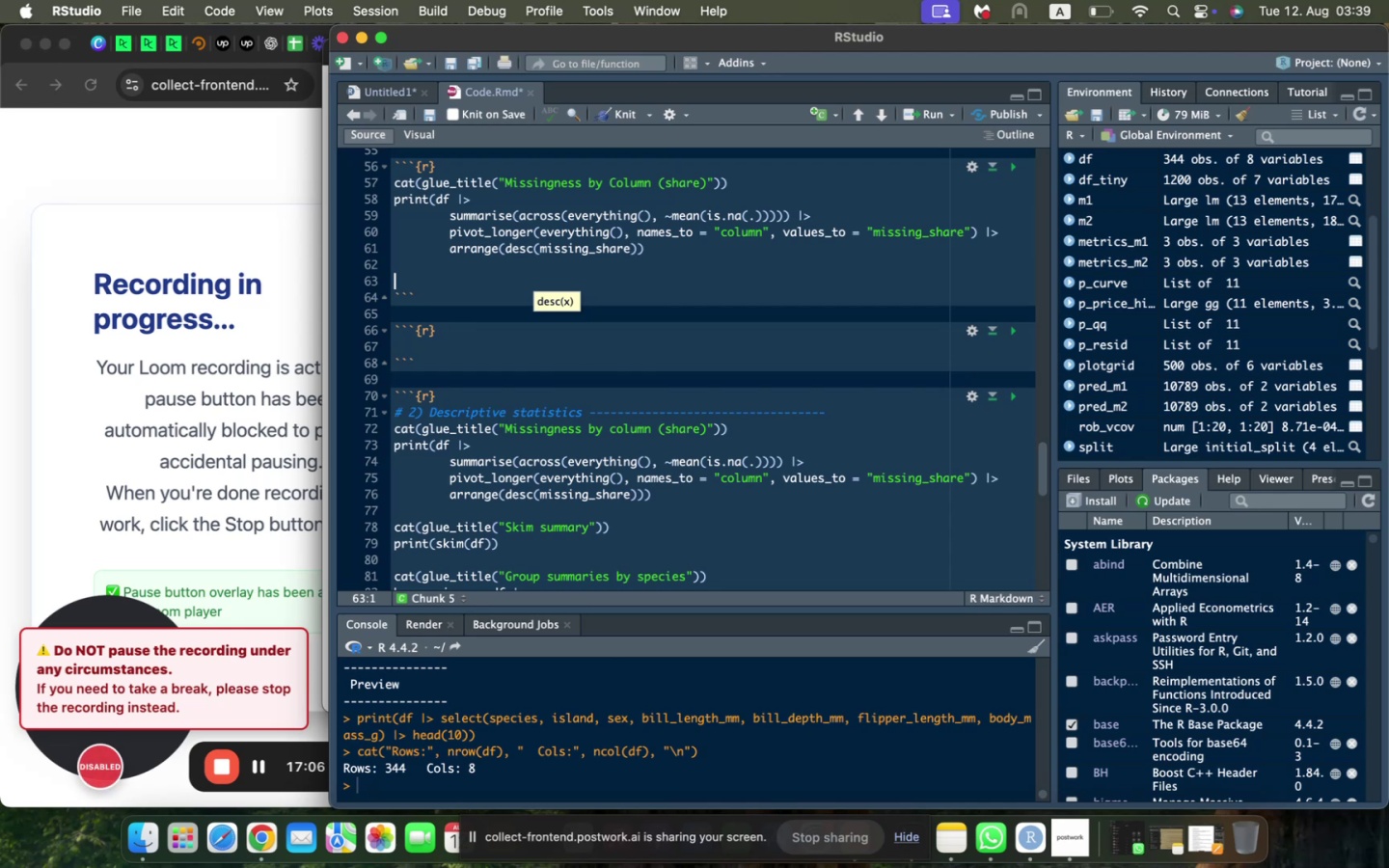 
type(cat(fl)
key(Backspace)
key(Backspace)
type(glue_title("Skimm)
key(Backspace)
type( Summary)
 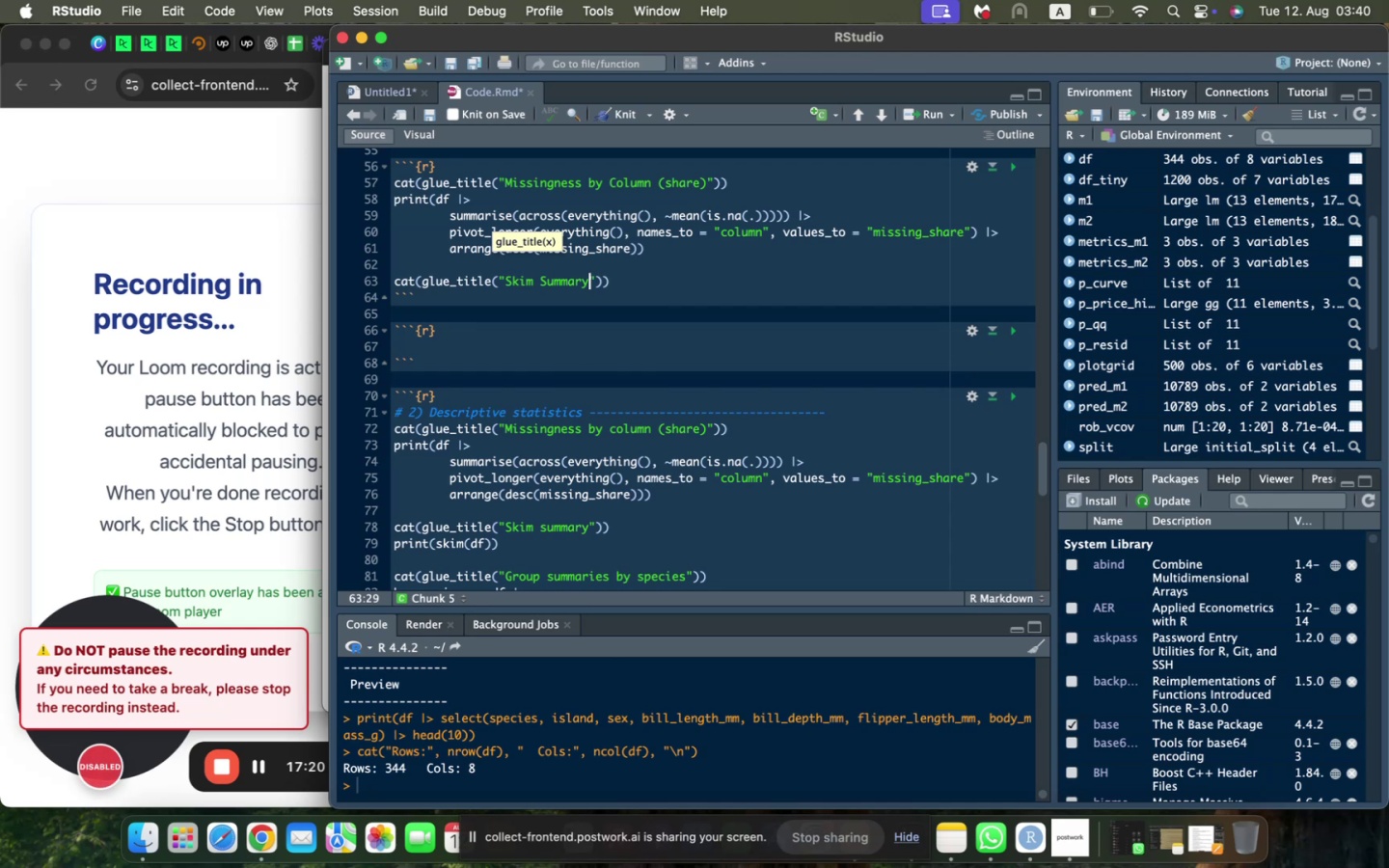 
key(ArrowRight)
 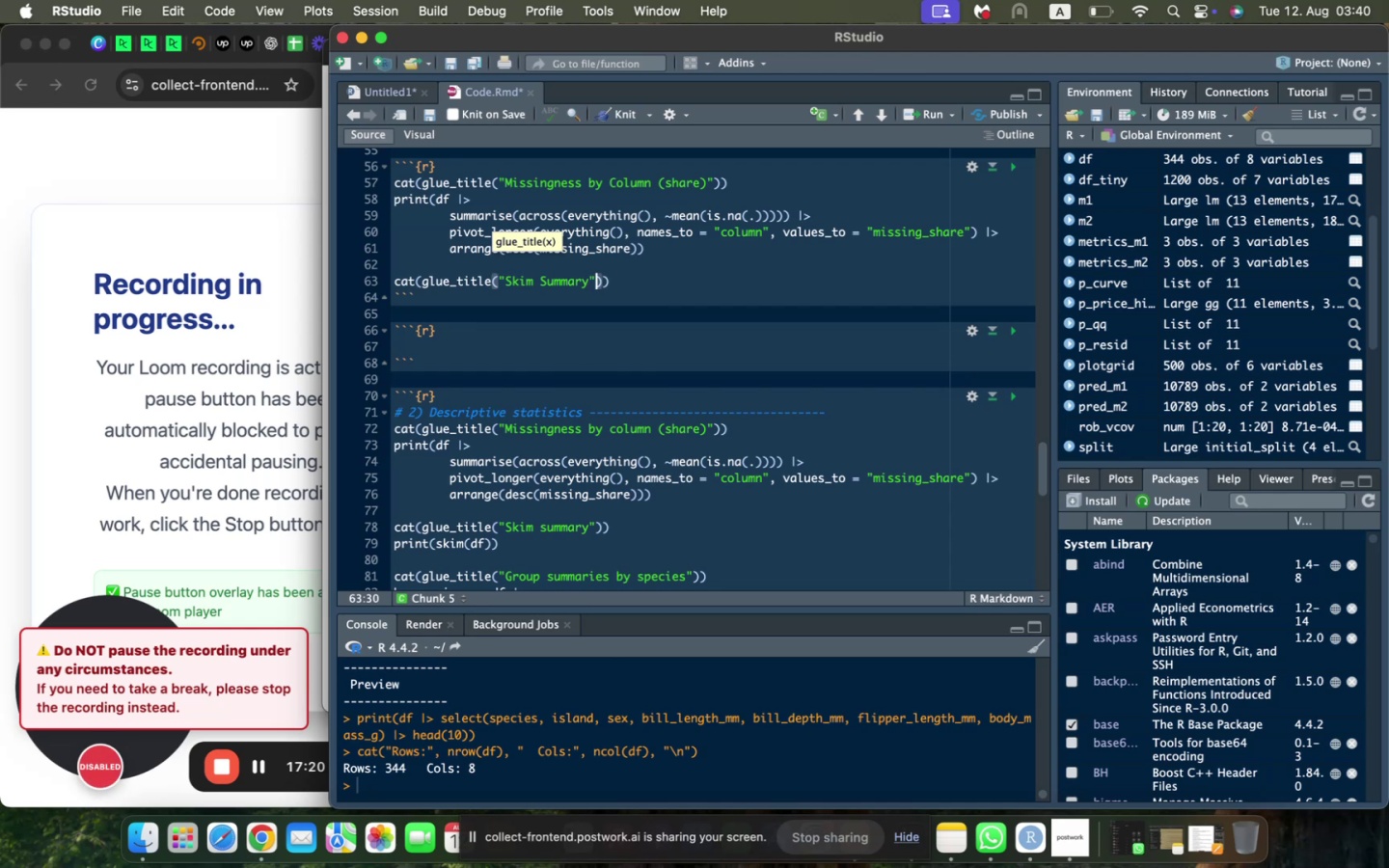 
key(ArrowRight)
 